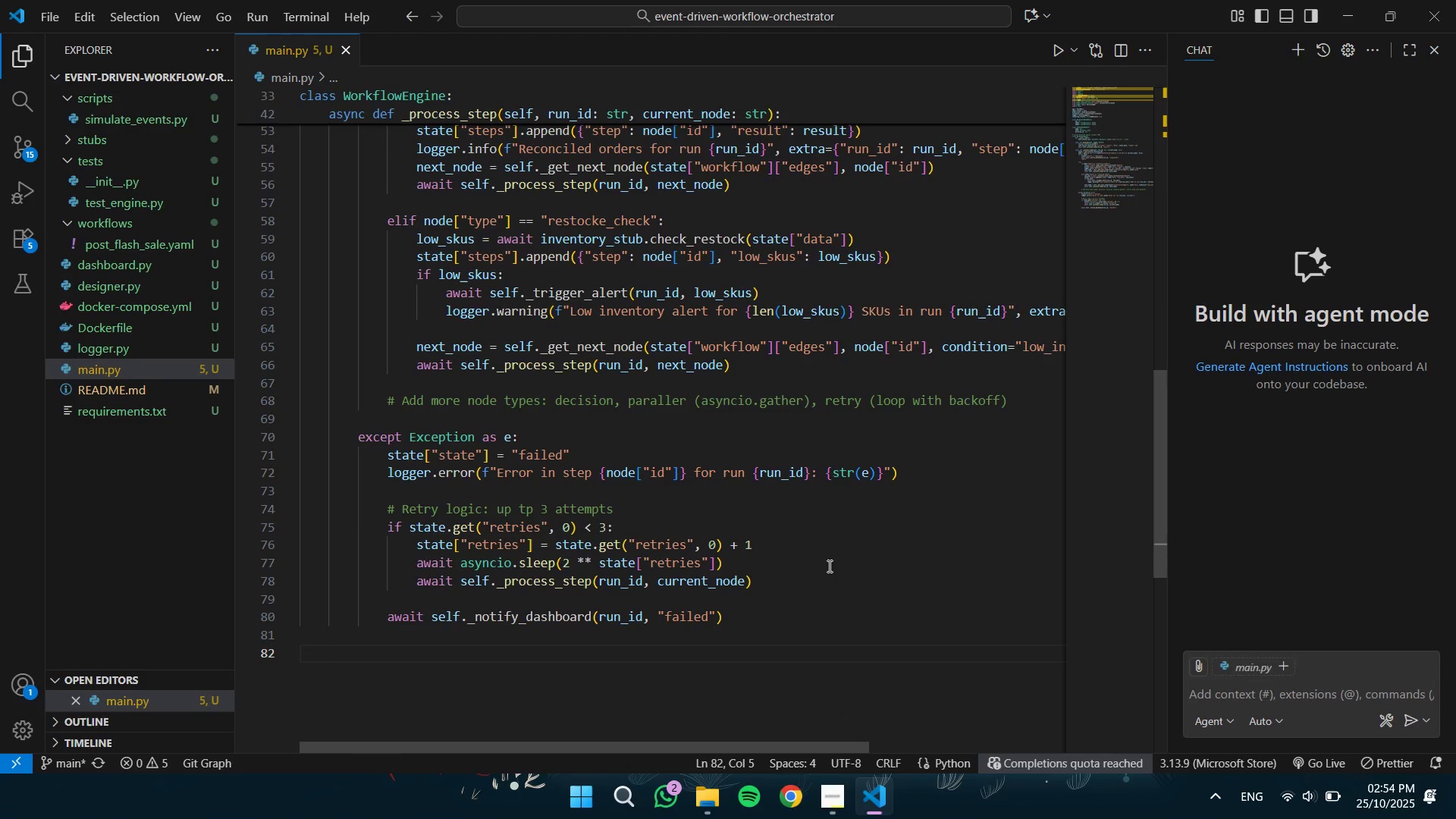 
type(def _get_nect)
key(Backspace)
key(Backspace)
type(xt_node(self, edges: Lis)
 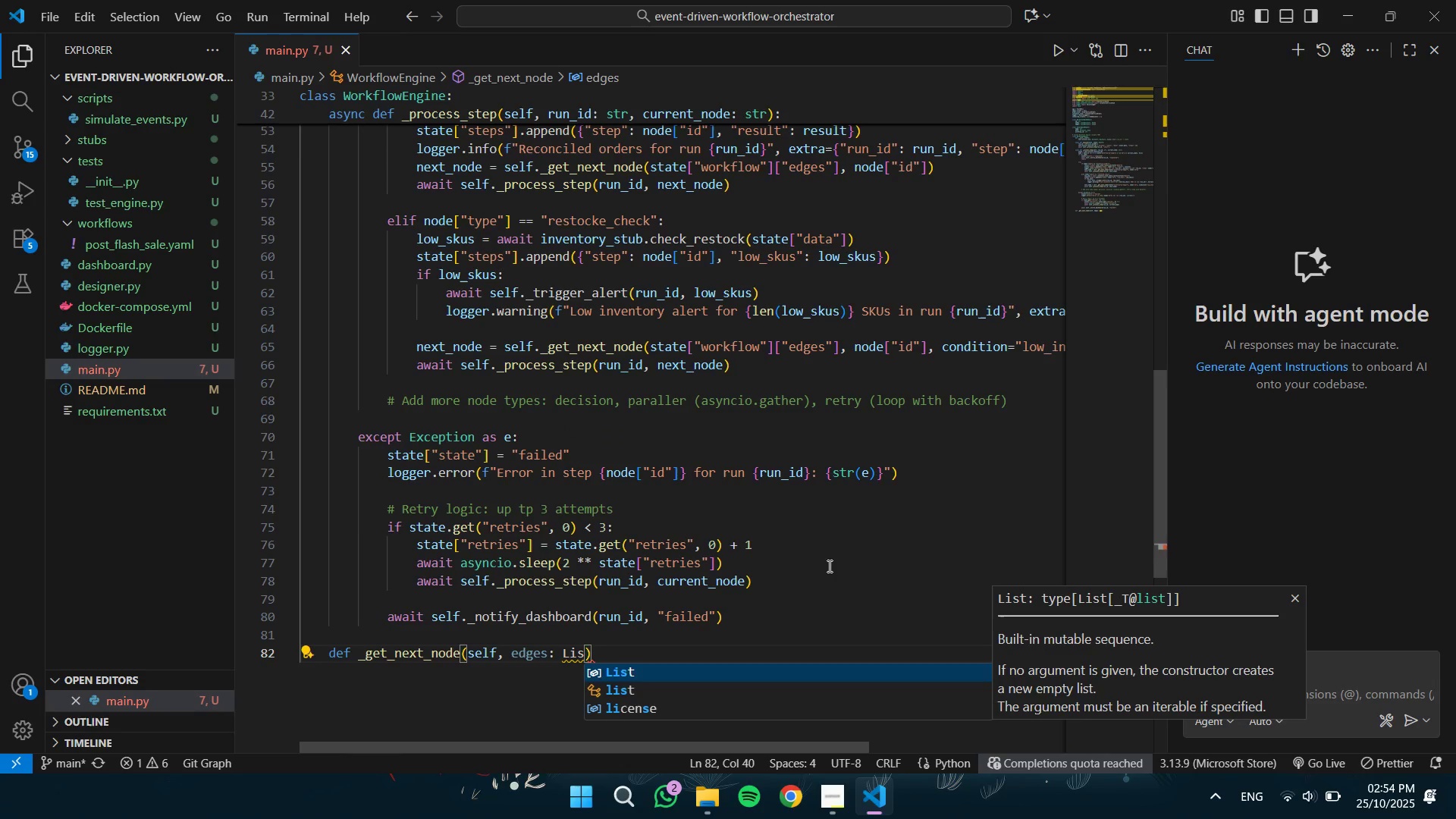 
key(Enter)
 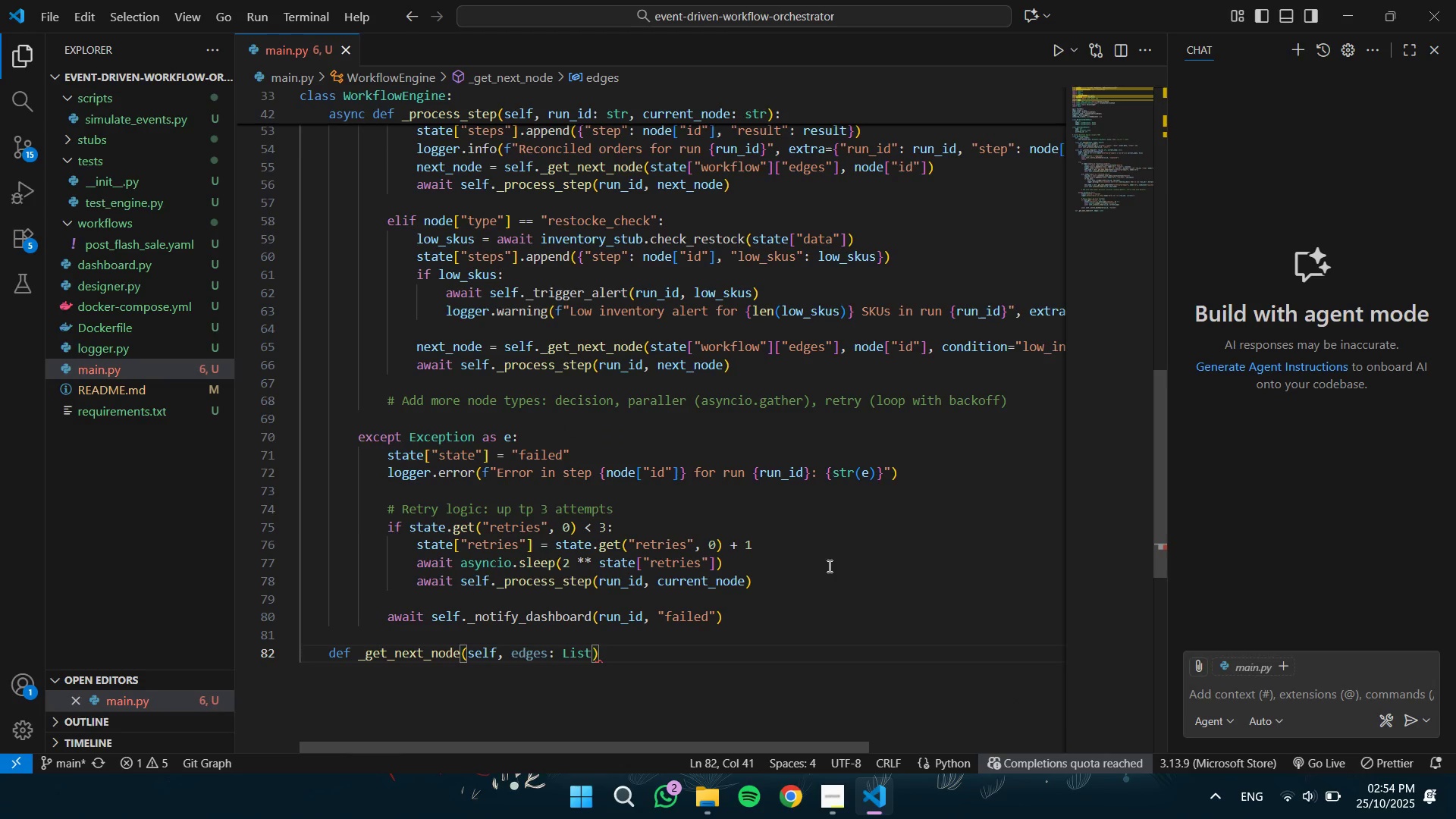 
type([Dict)
 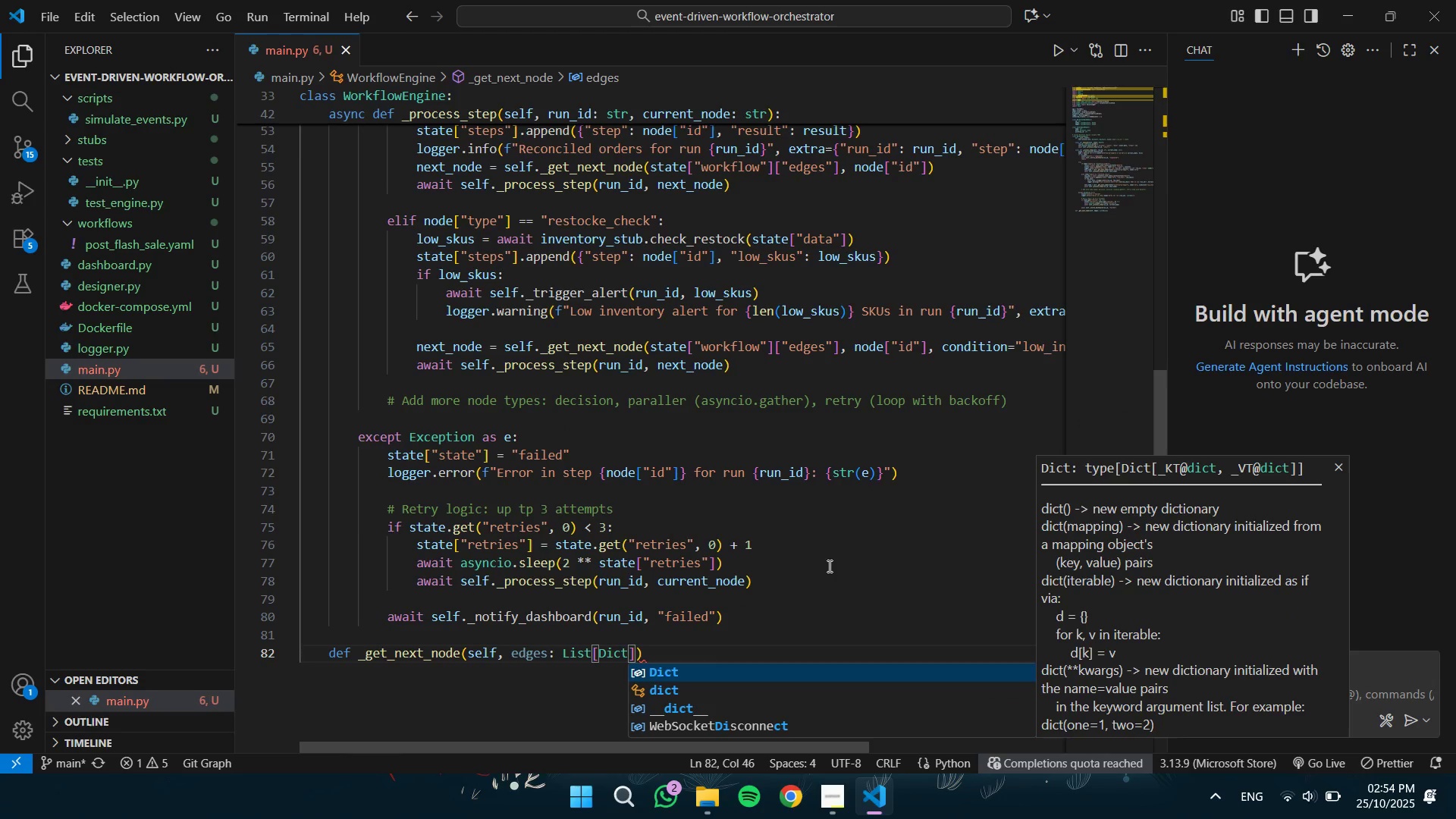 
key(Enter)
 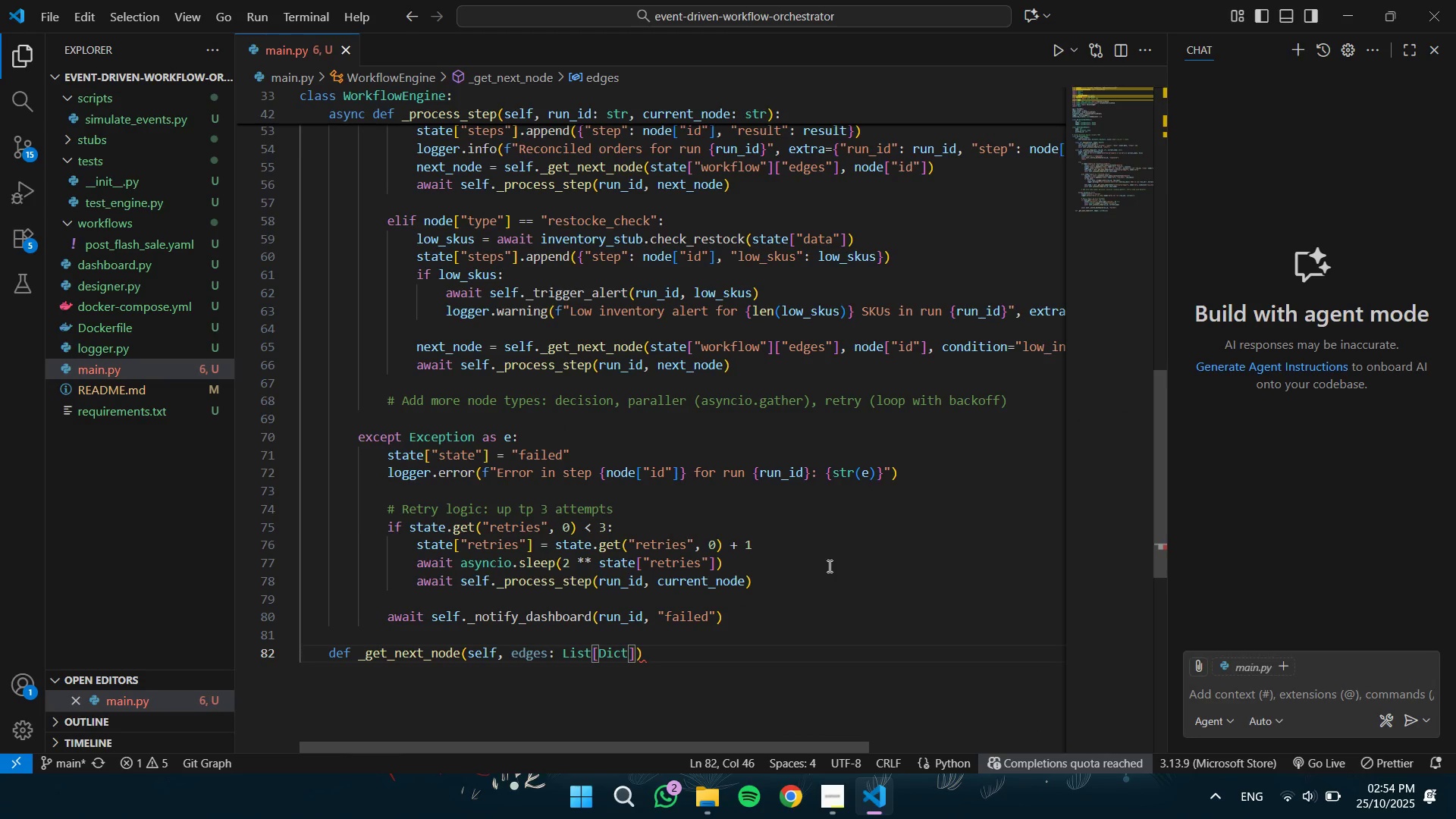 
key(ArrowRight)
 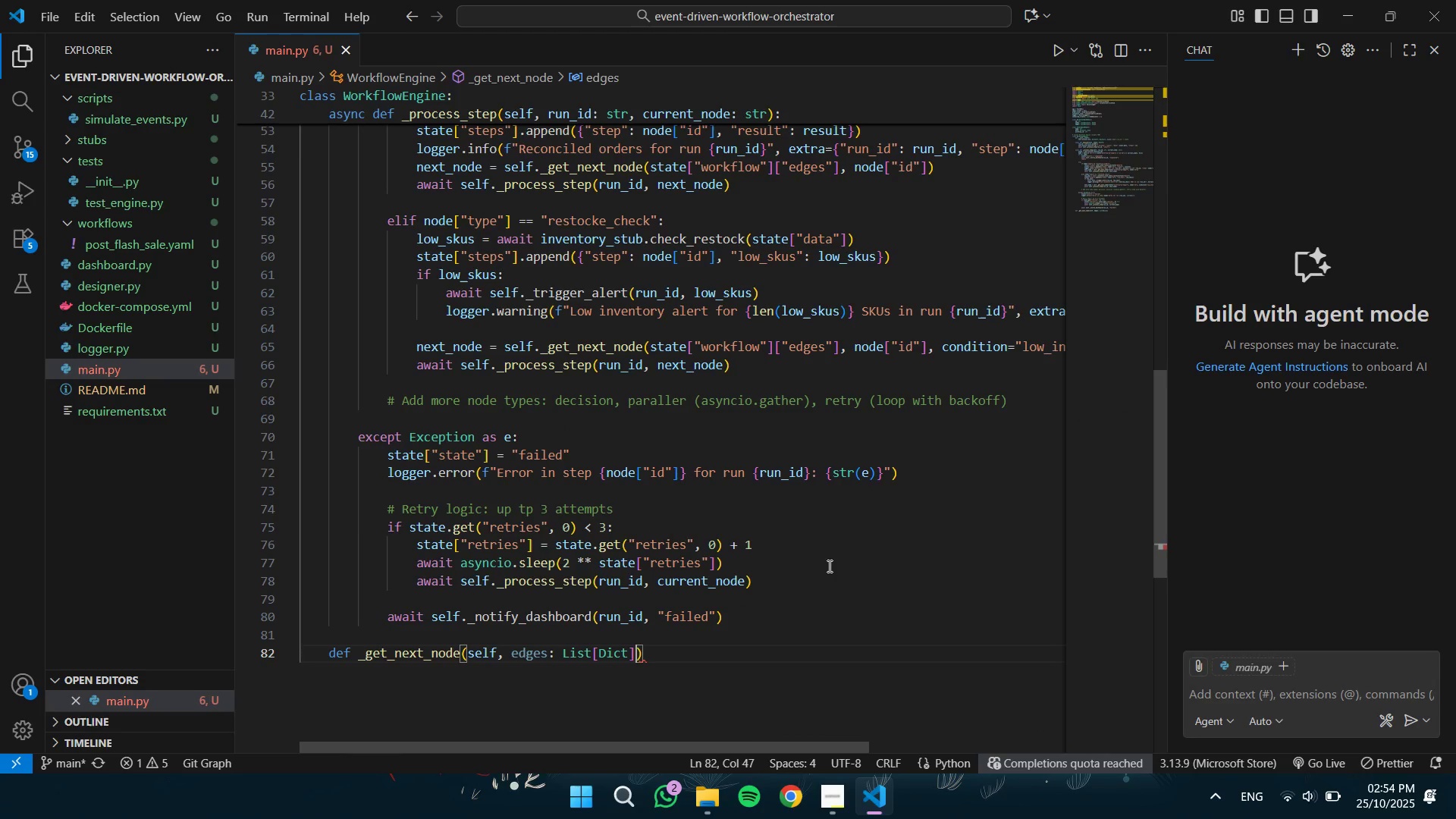 
key(ArrowRight)
 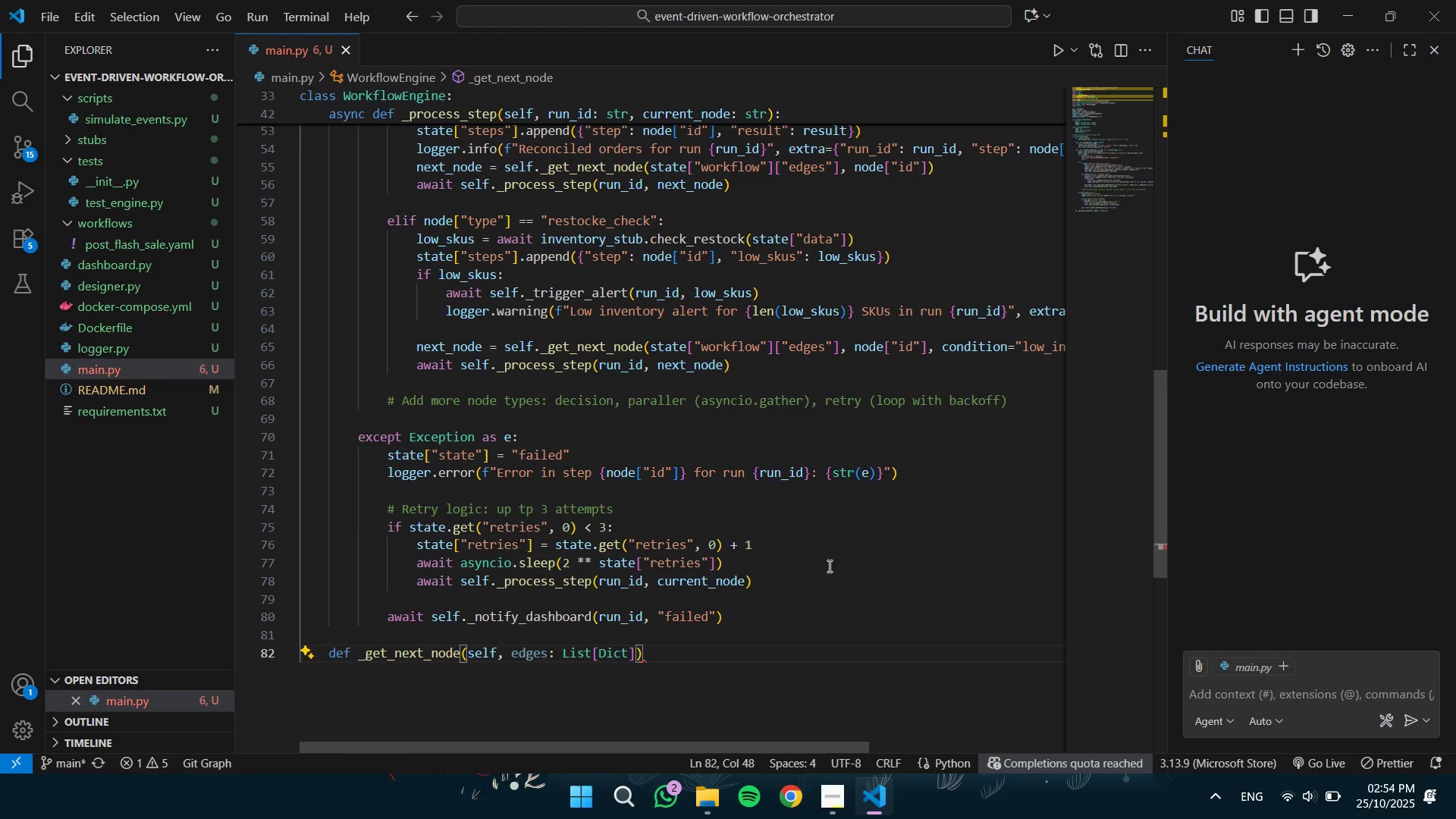 
key(ArrowLeft)
 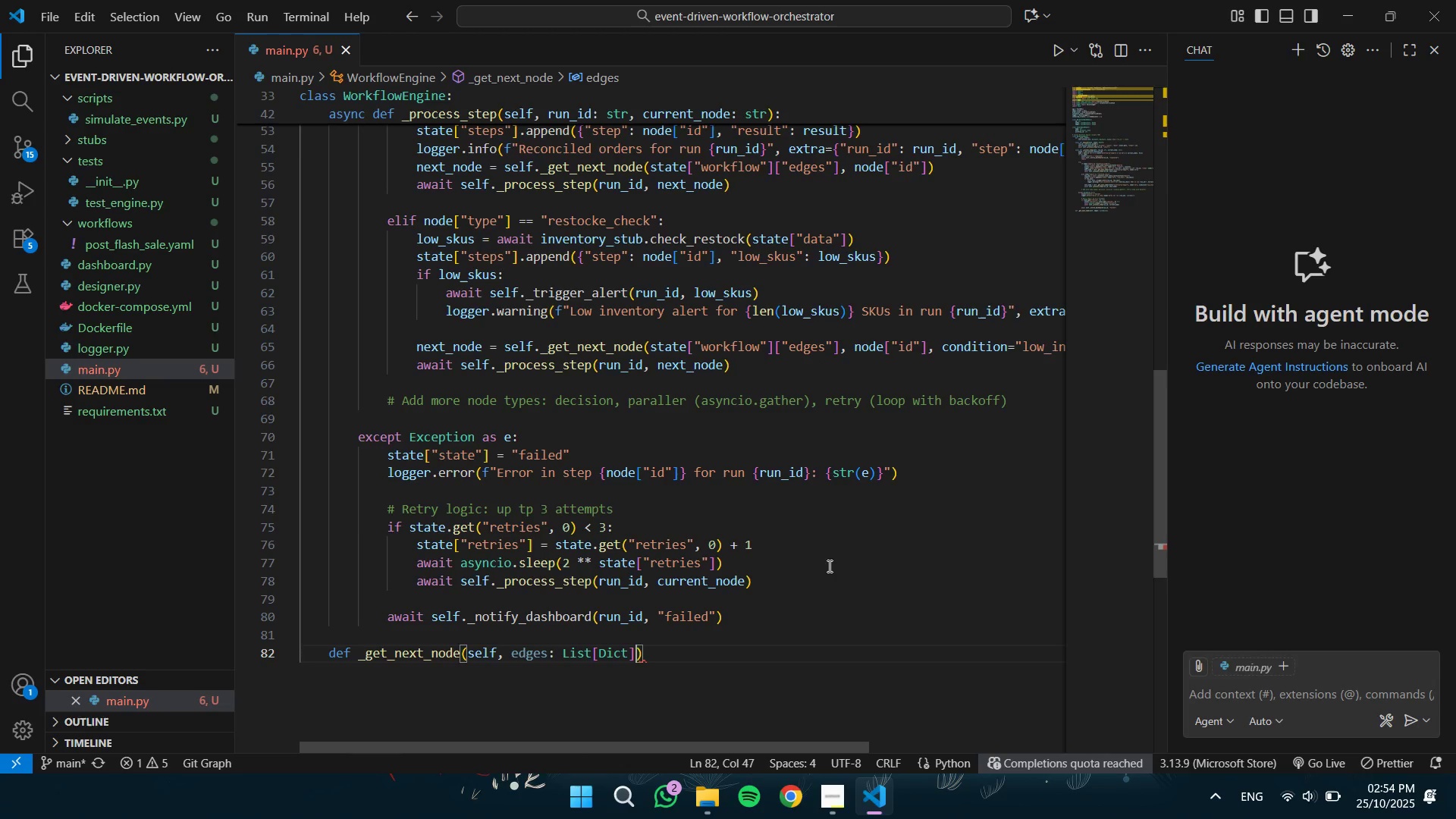 
key(Comma)
 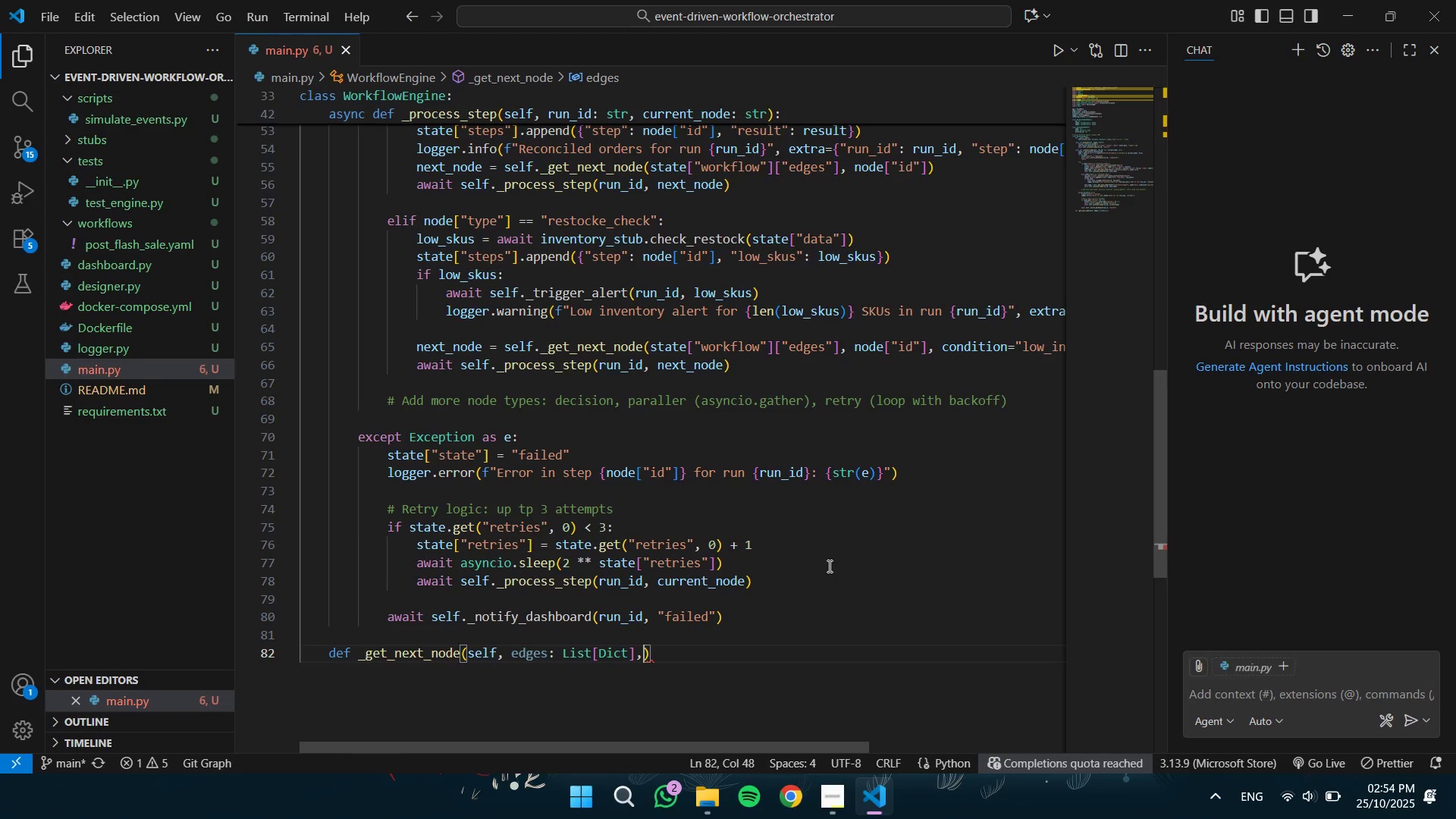 
key(Space)
 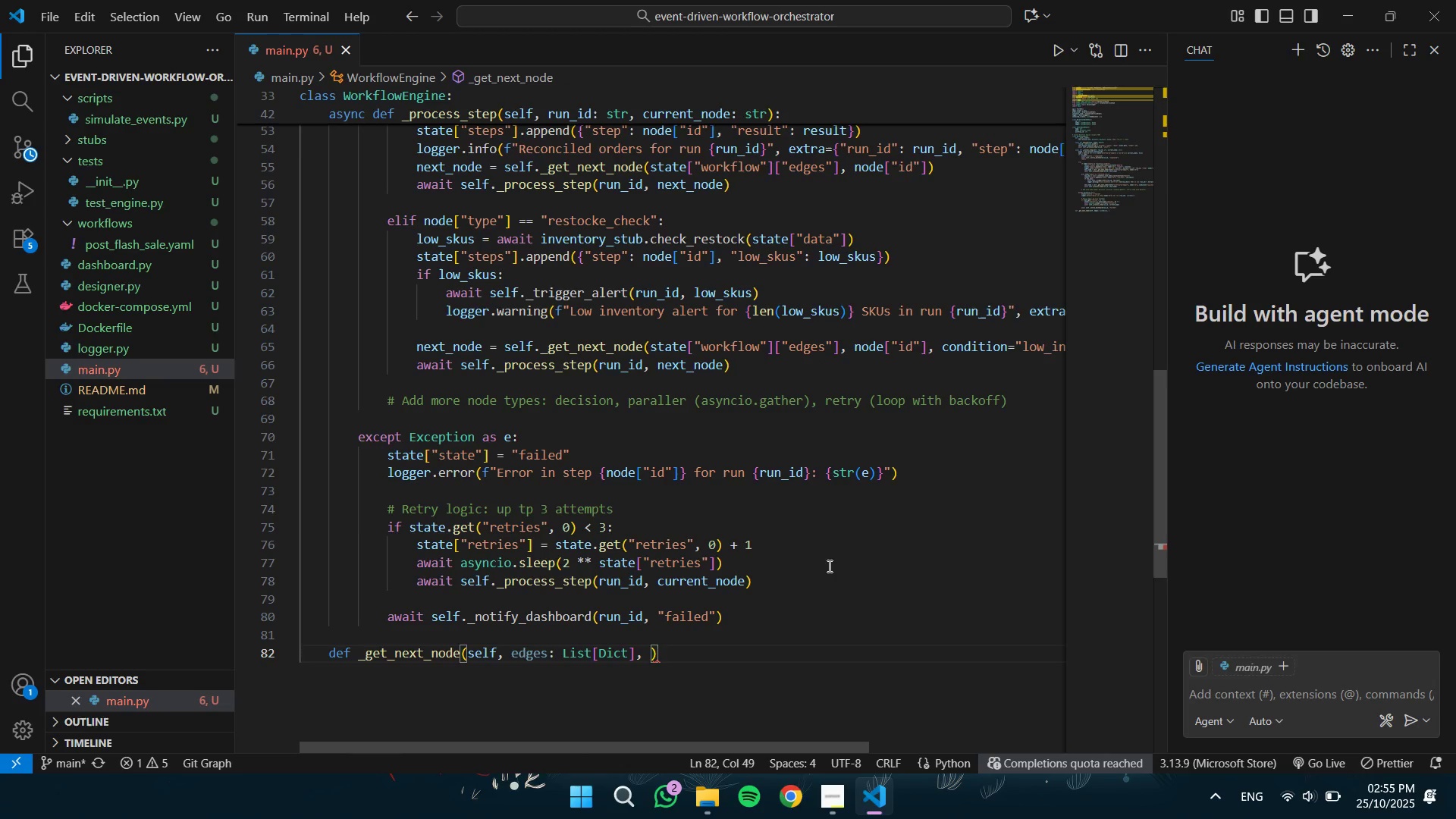 
type(from_id: str, conditions)
key(Backspace)
 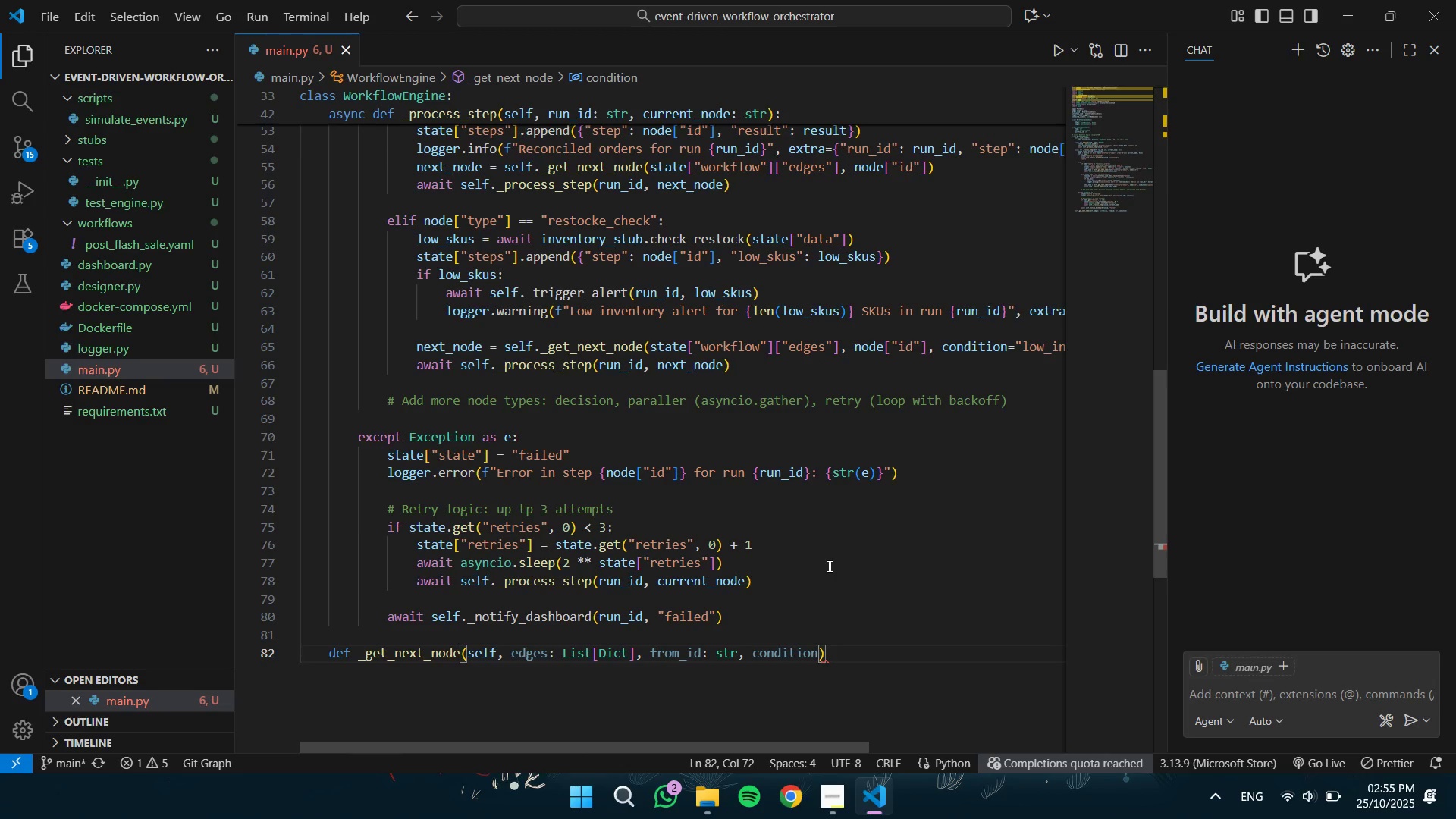 
type(: styr)
key(Backspace)
key(Backspace)
type(r = Non)
 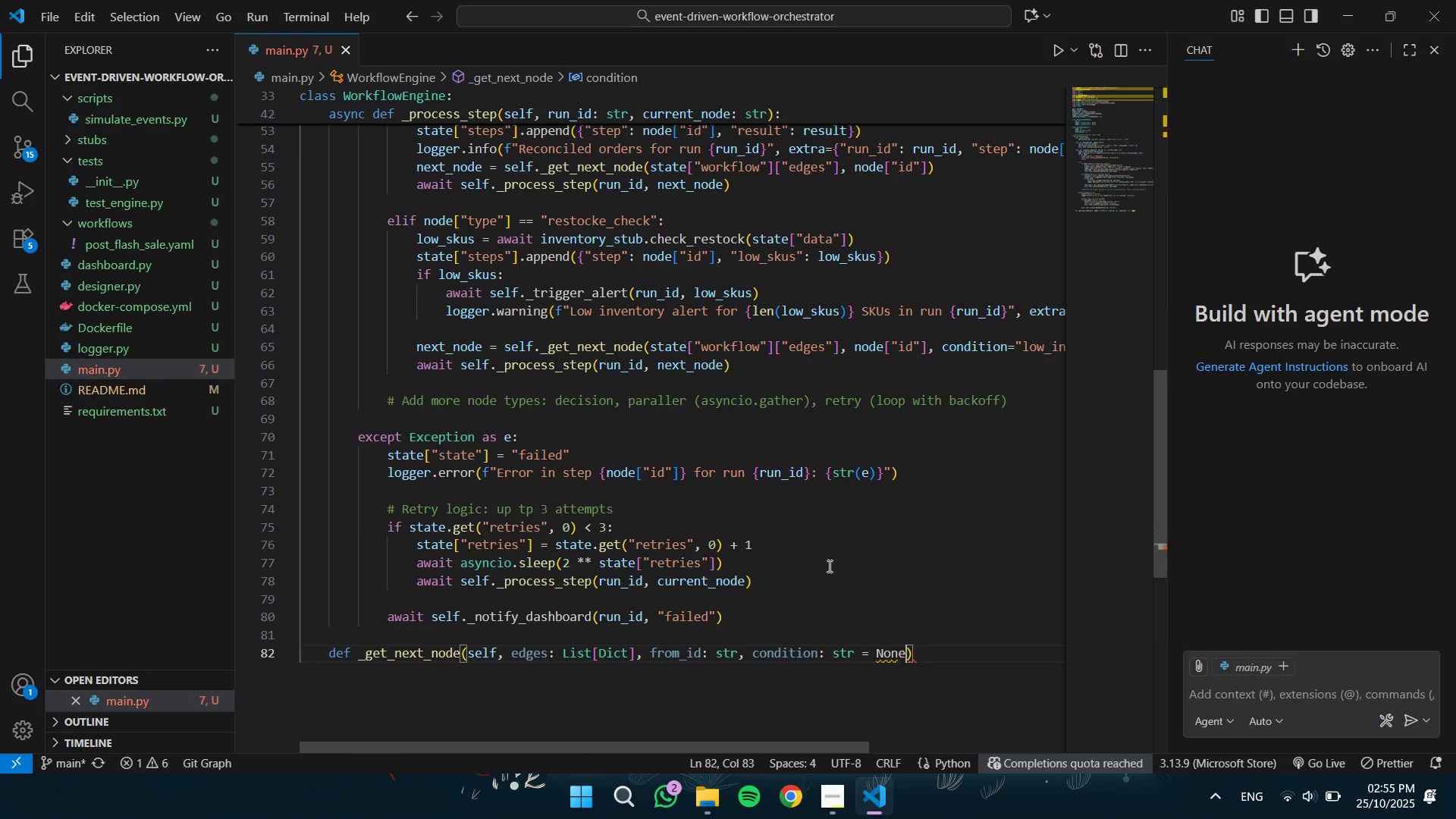 
 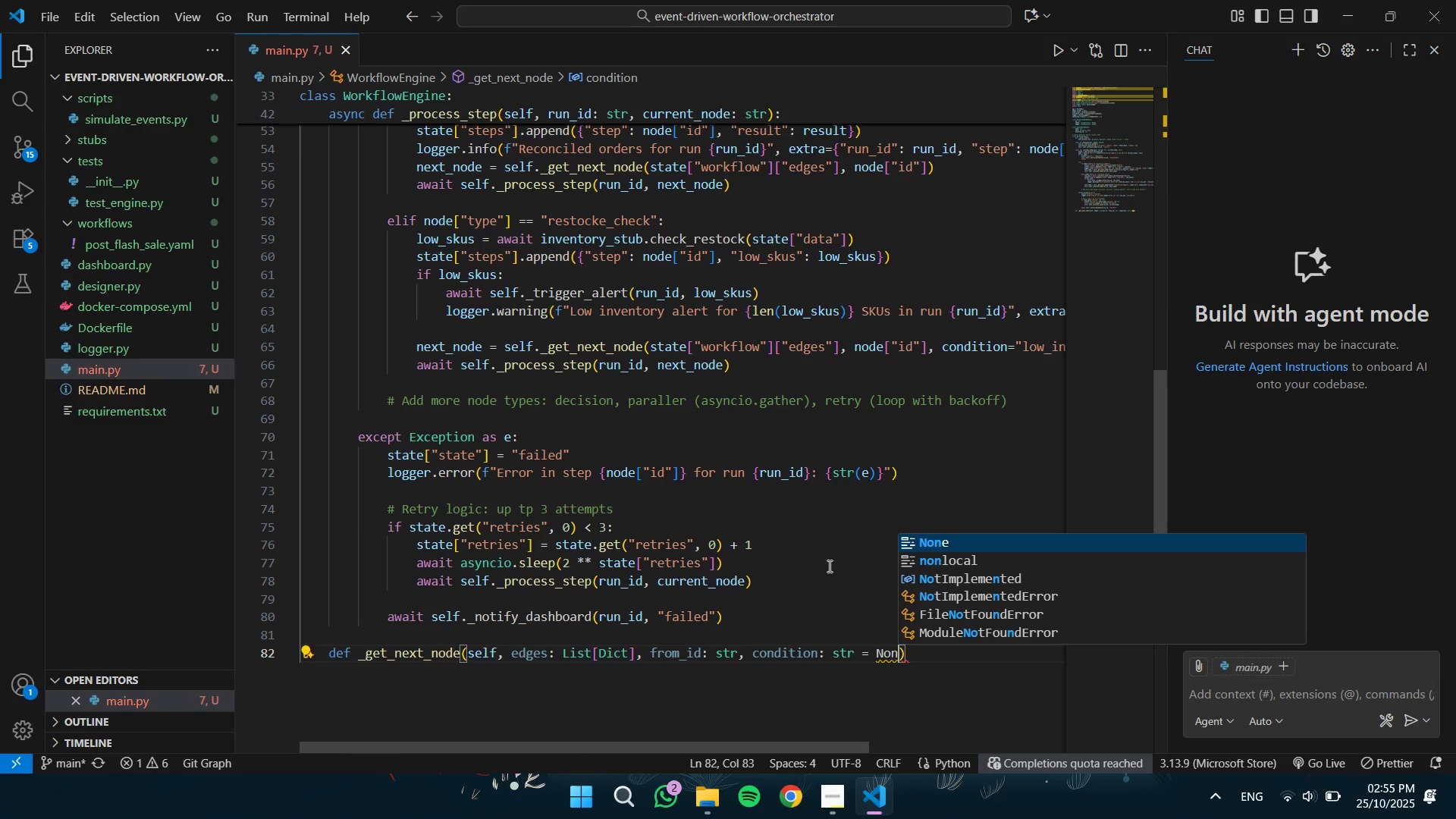 
key(Enter)
 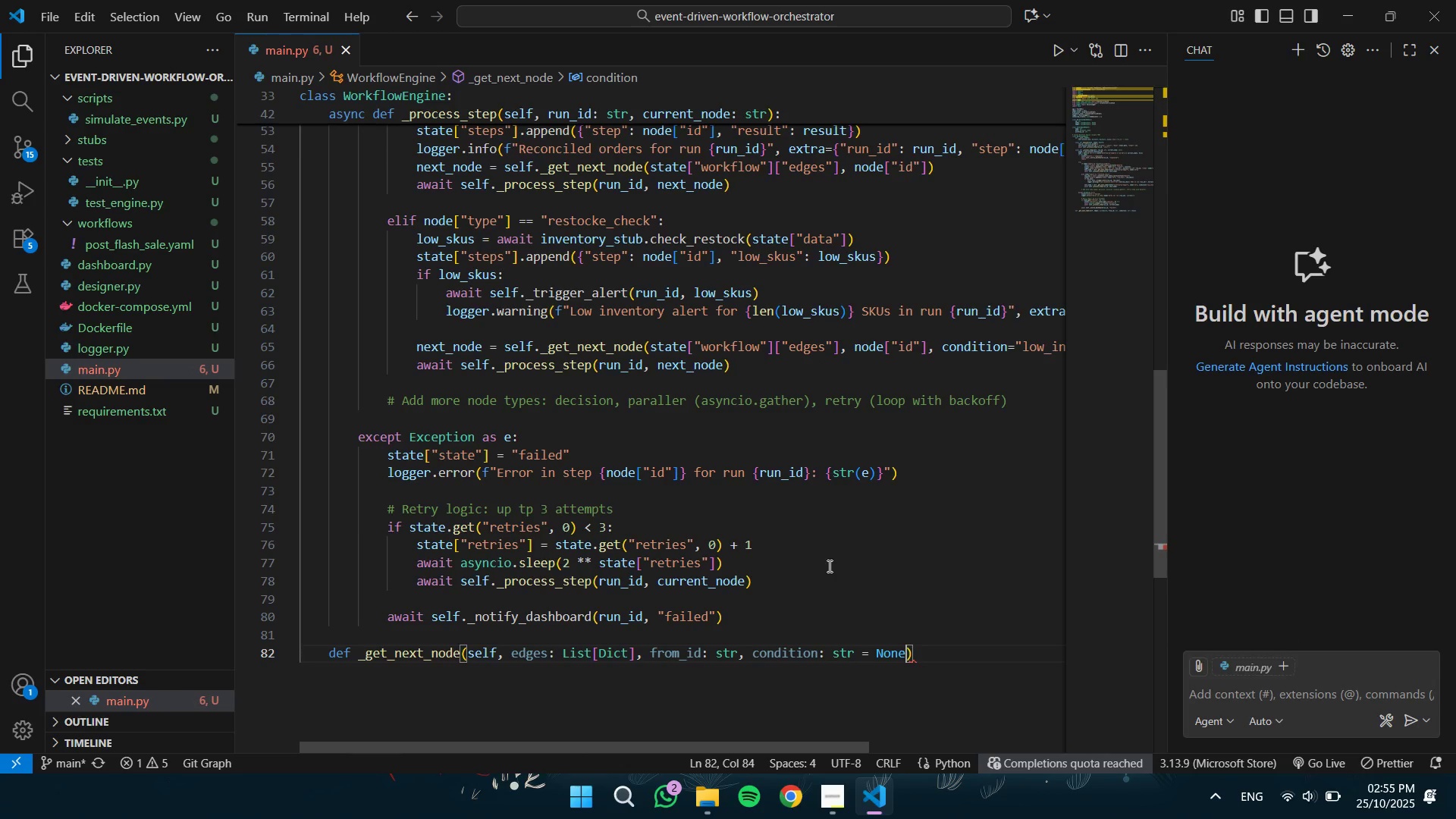 
key(ArrowRight)
 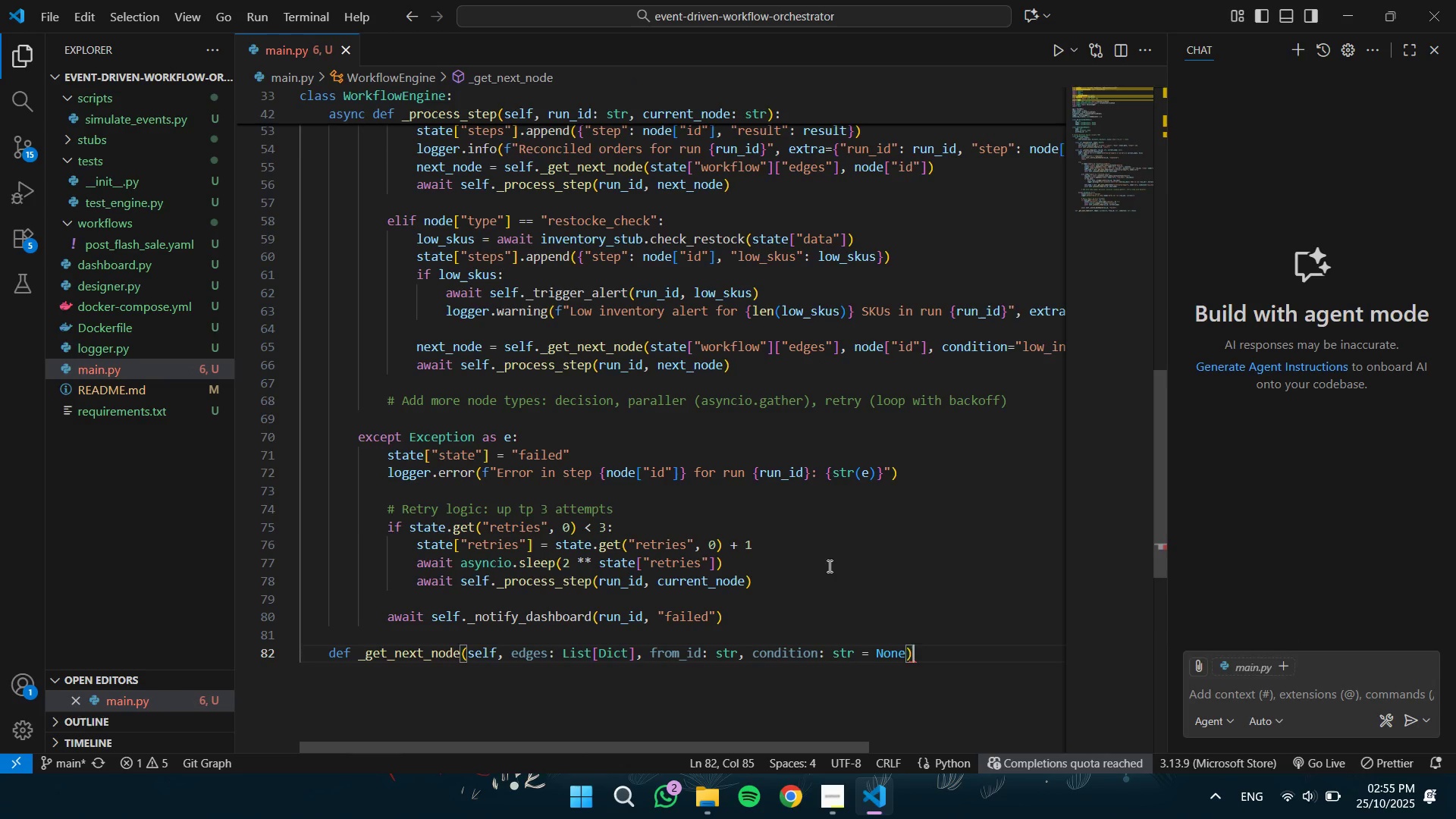 
type( -> str:)
 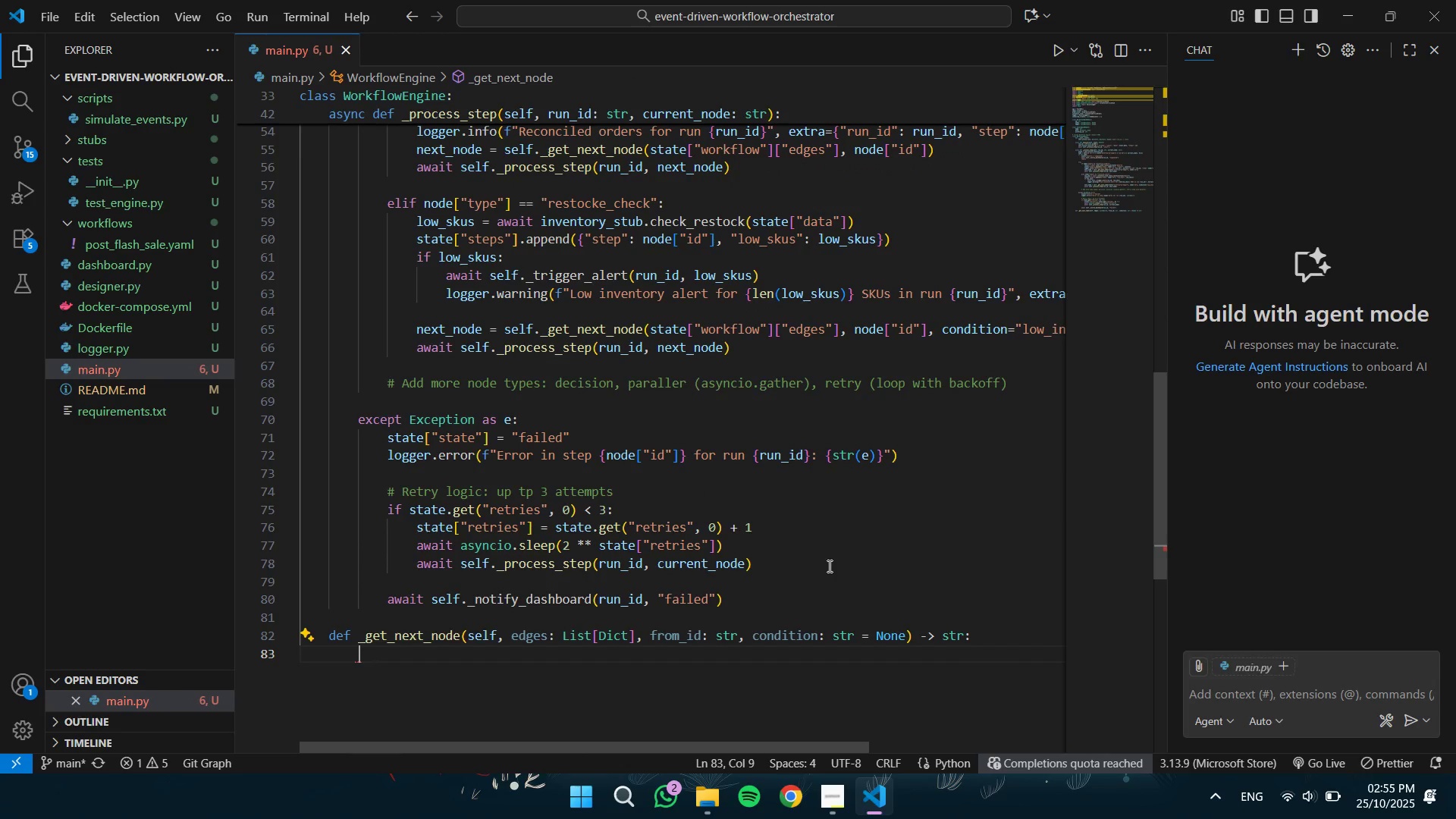 
 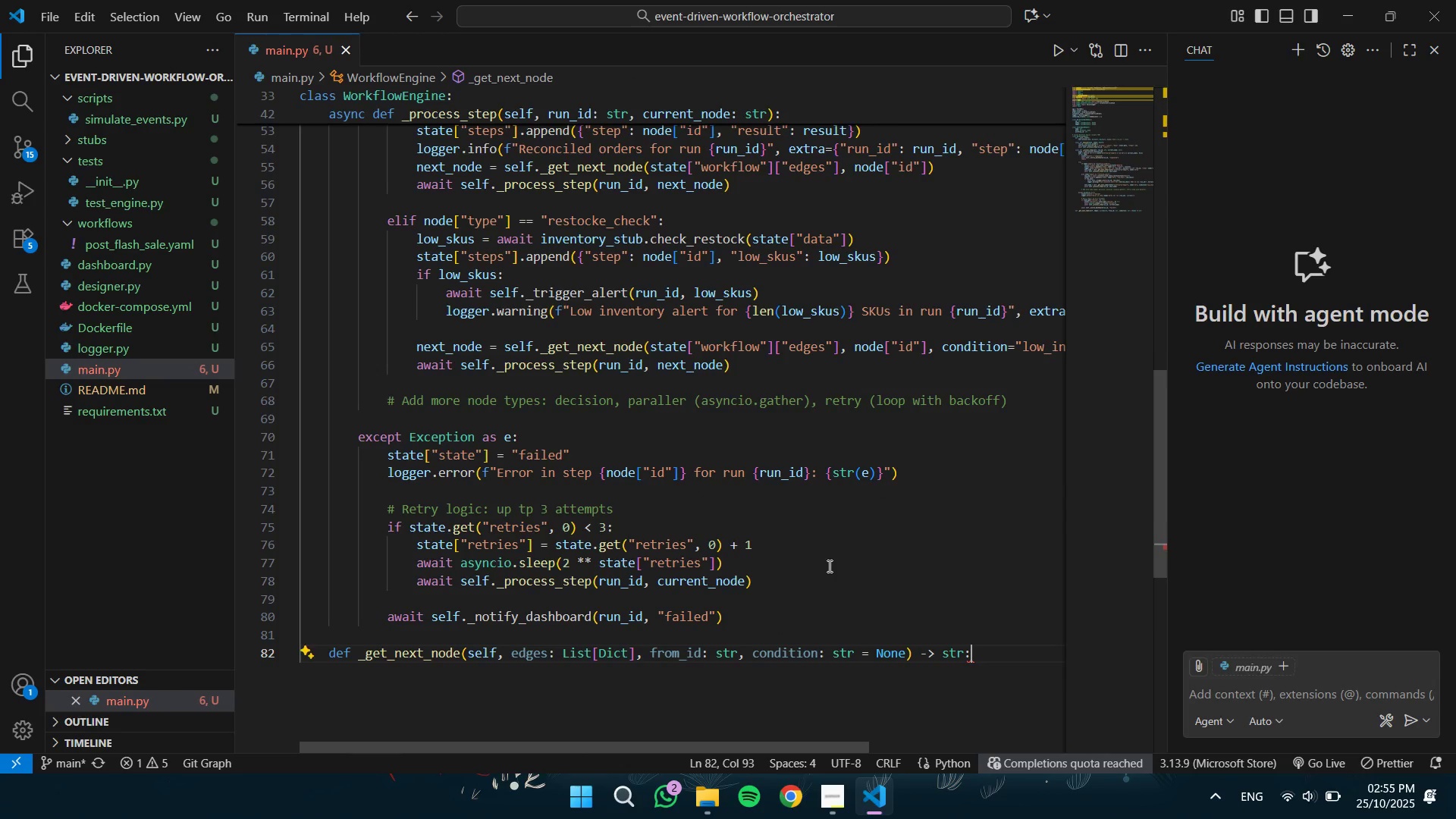 
key(Enter)
 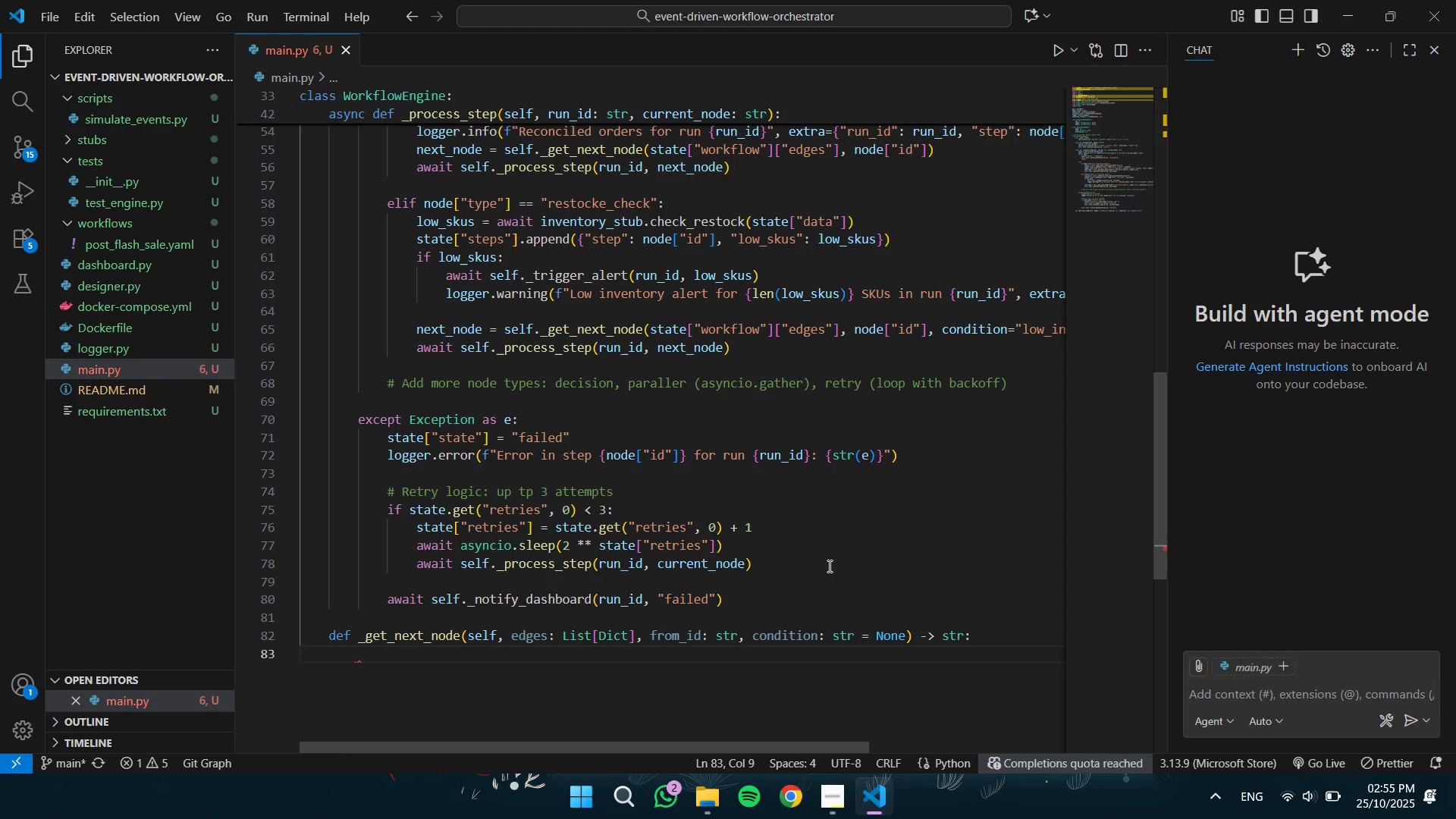 
type(edge = next(()
 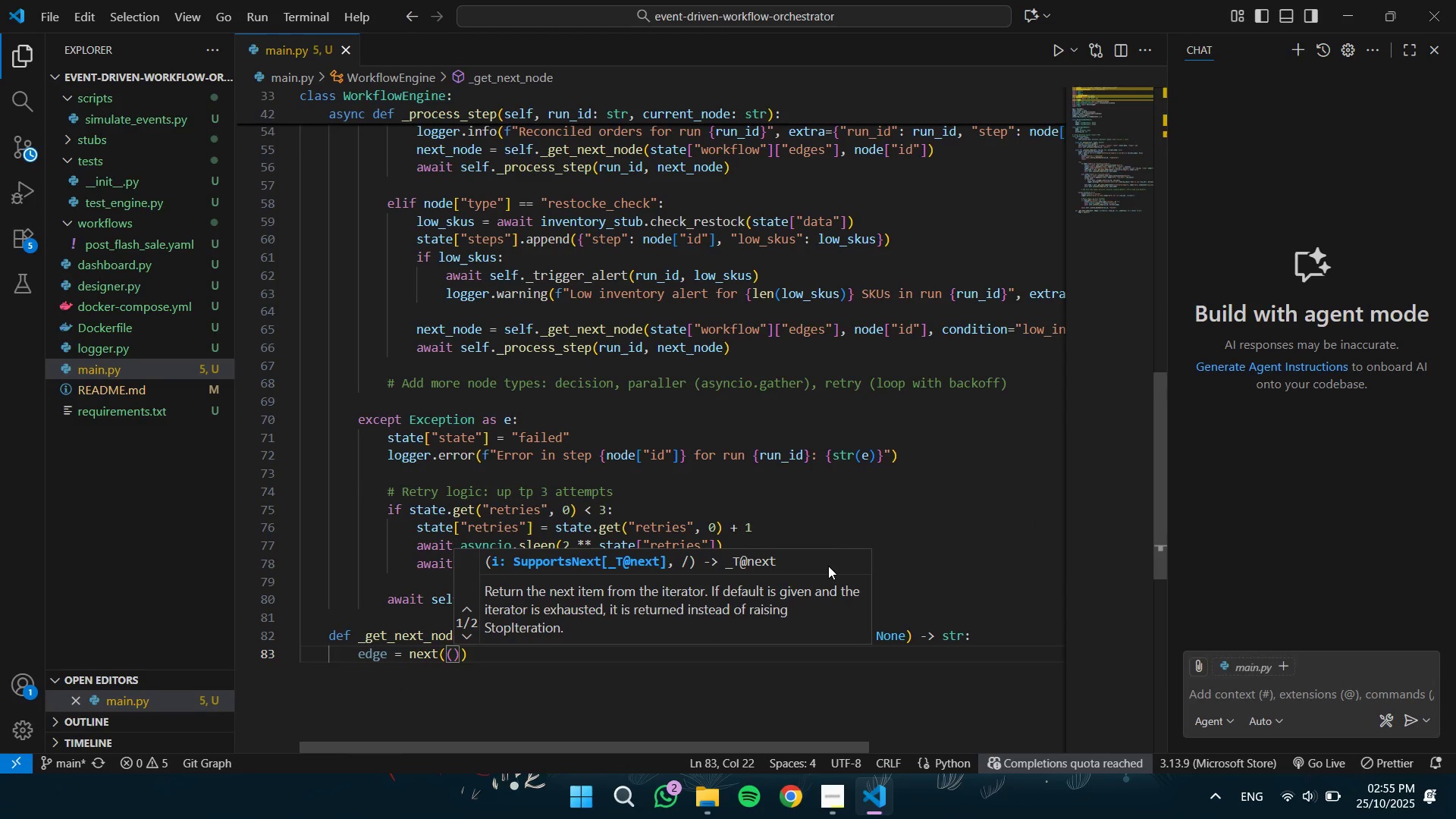 
type(e fr)
key(Backspace)
type(or e in edges o)
key(Backspace)
type(if e["from)
 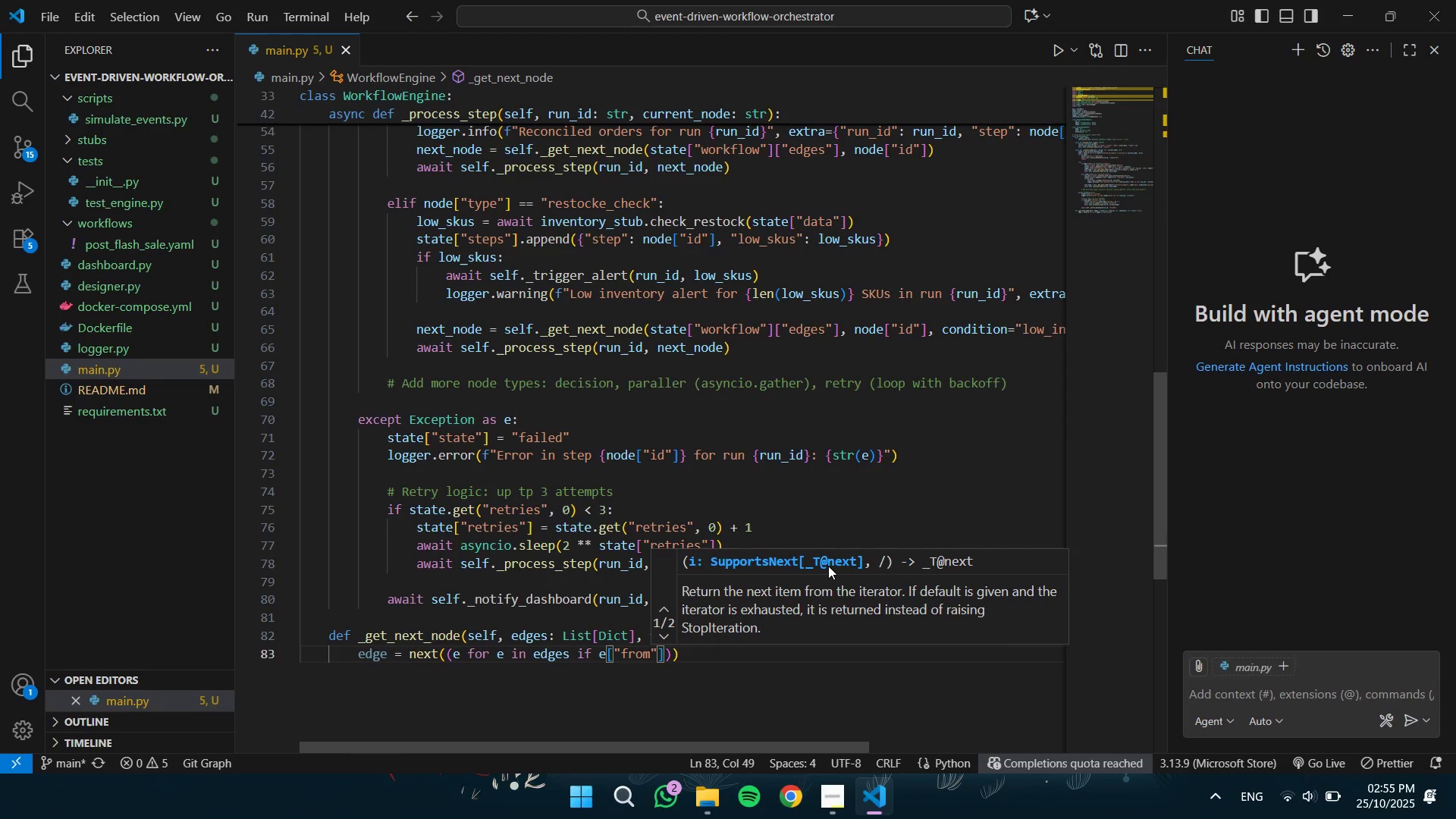 
 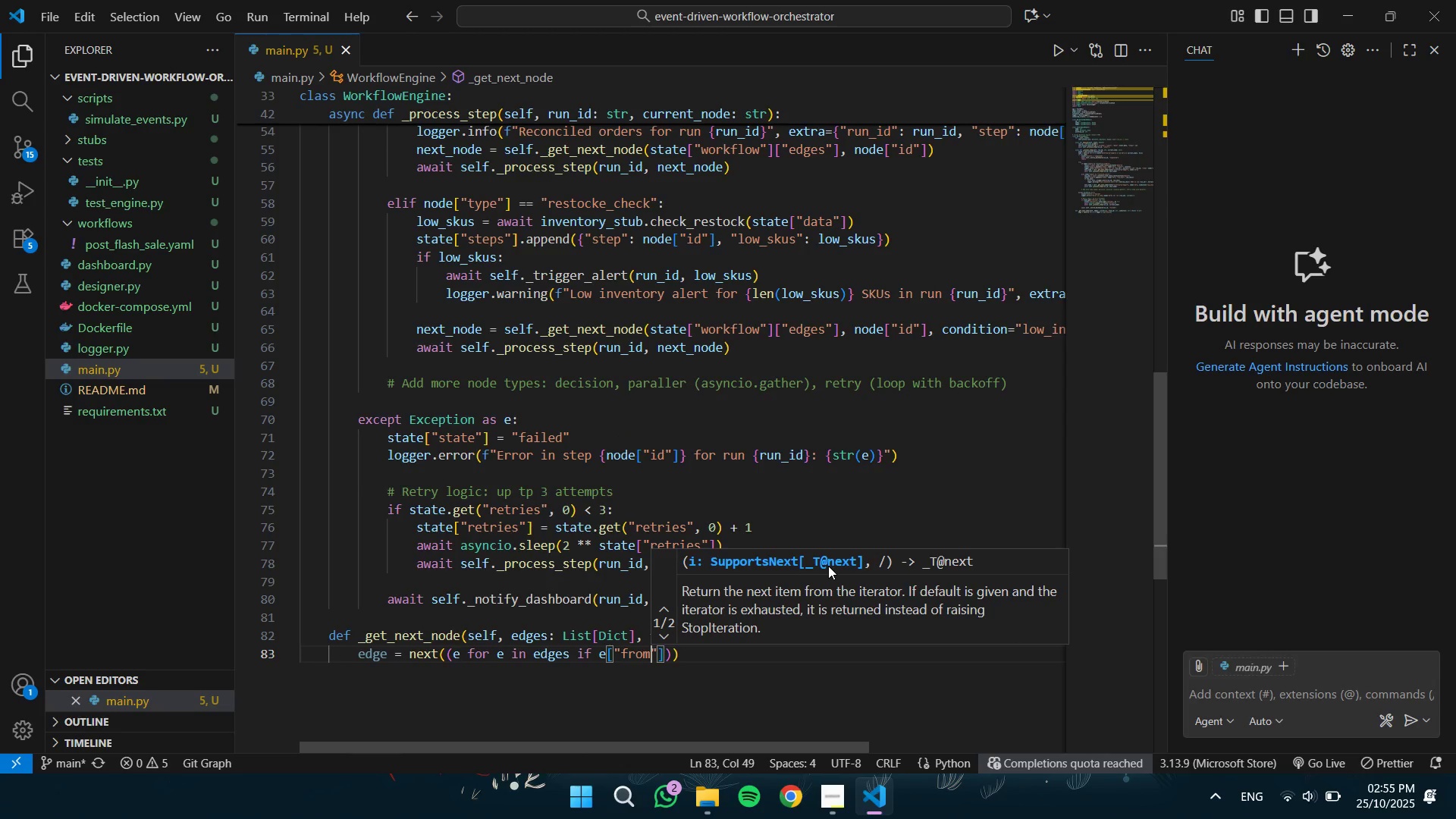 
key(ArrowRight)
 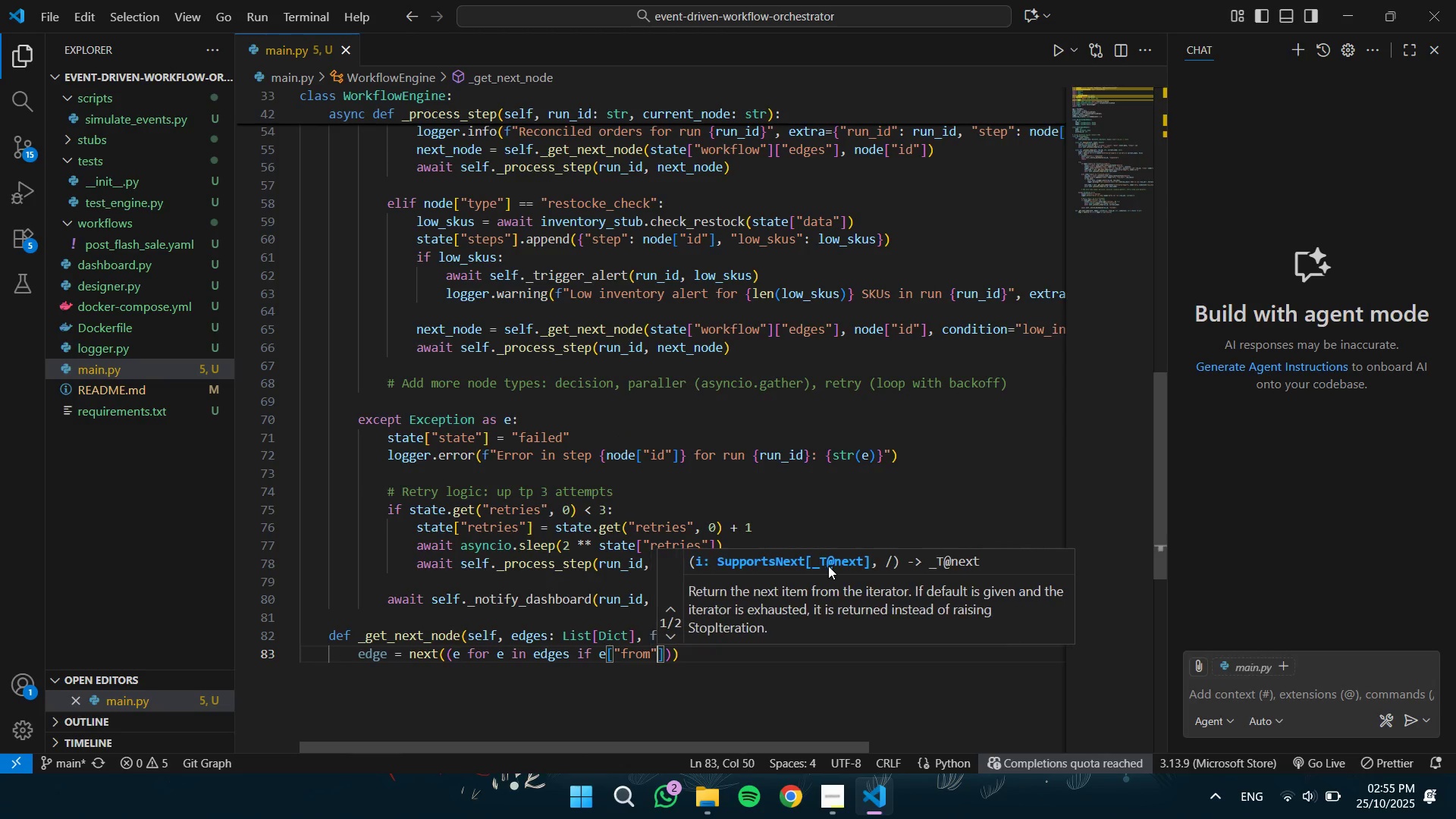 
key(ArrowRight)
 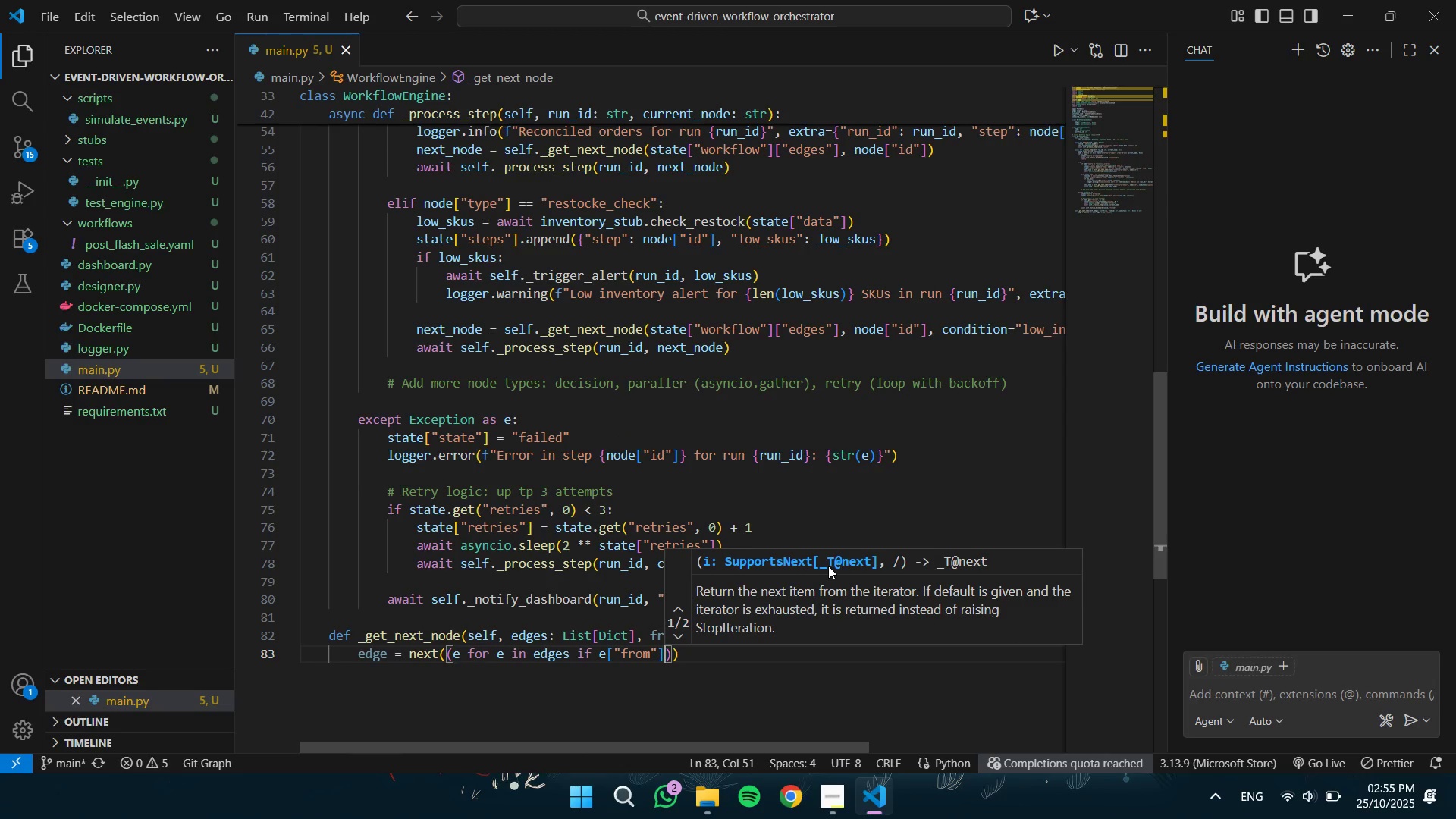 
type( == from)
 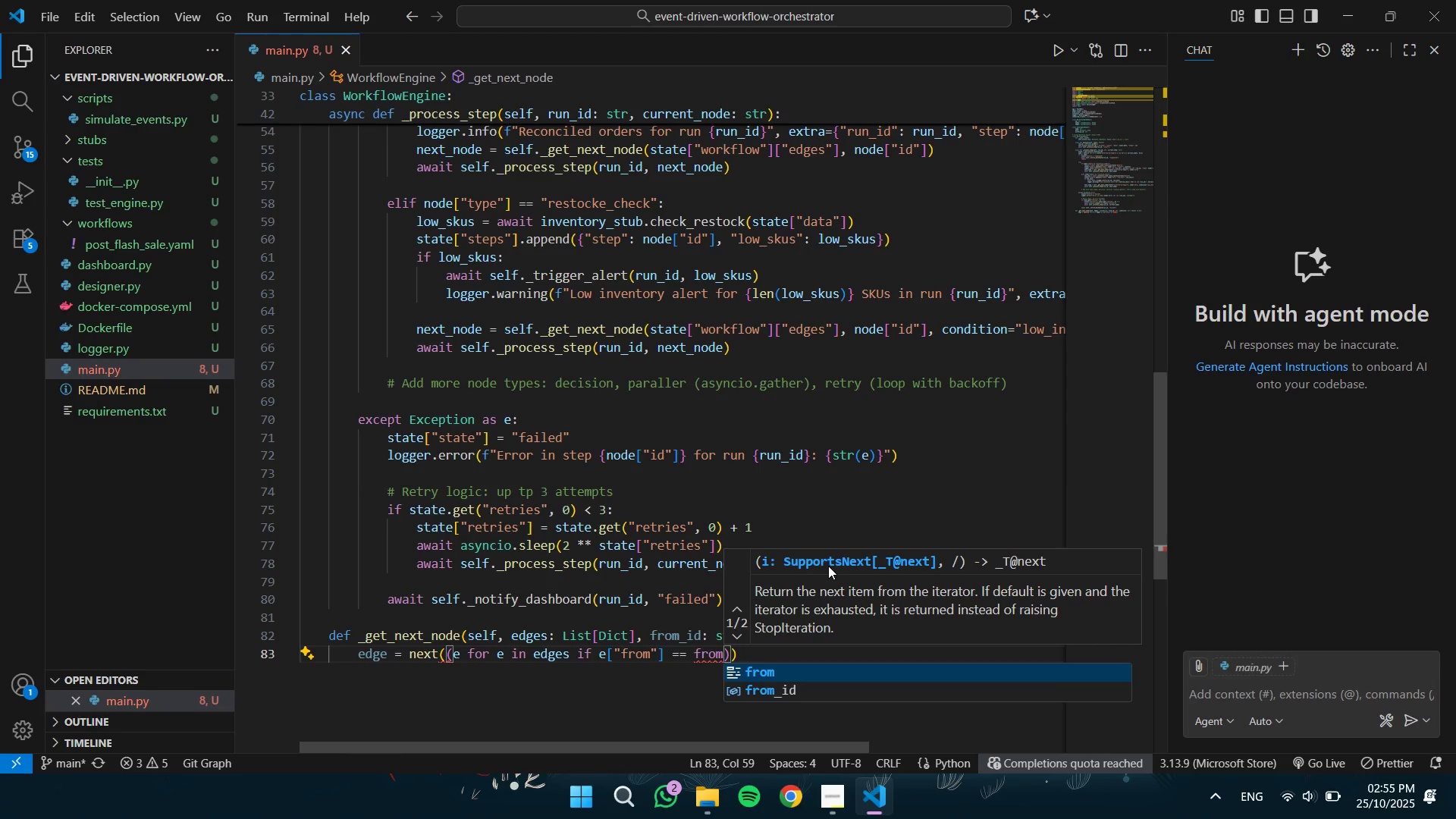 
key(ArrowDown)
 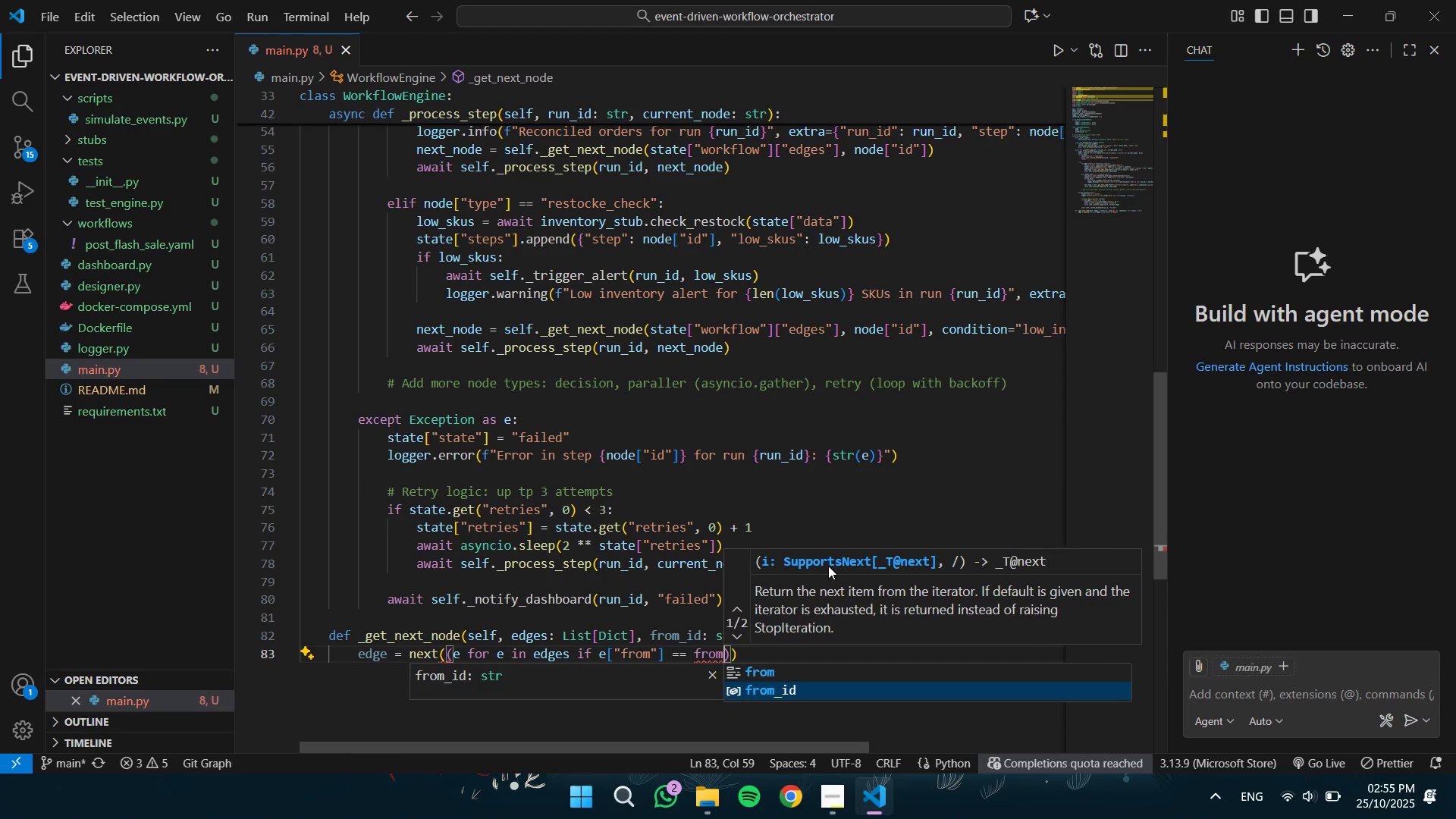 
key(Enter)
 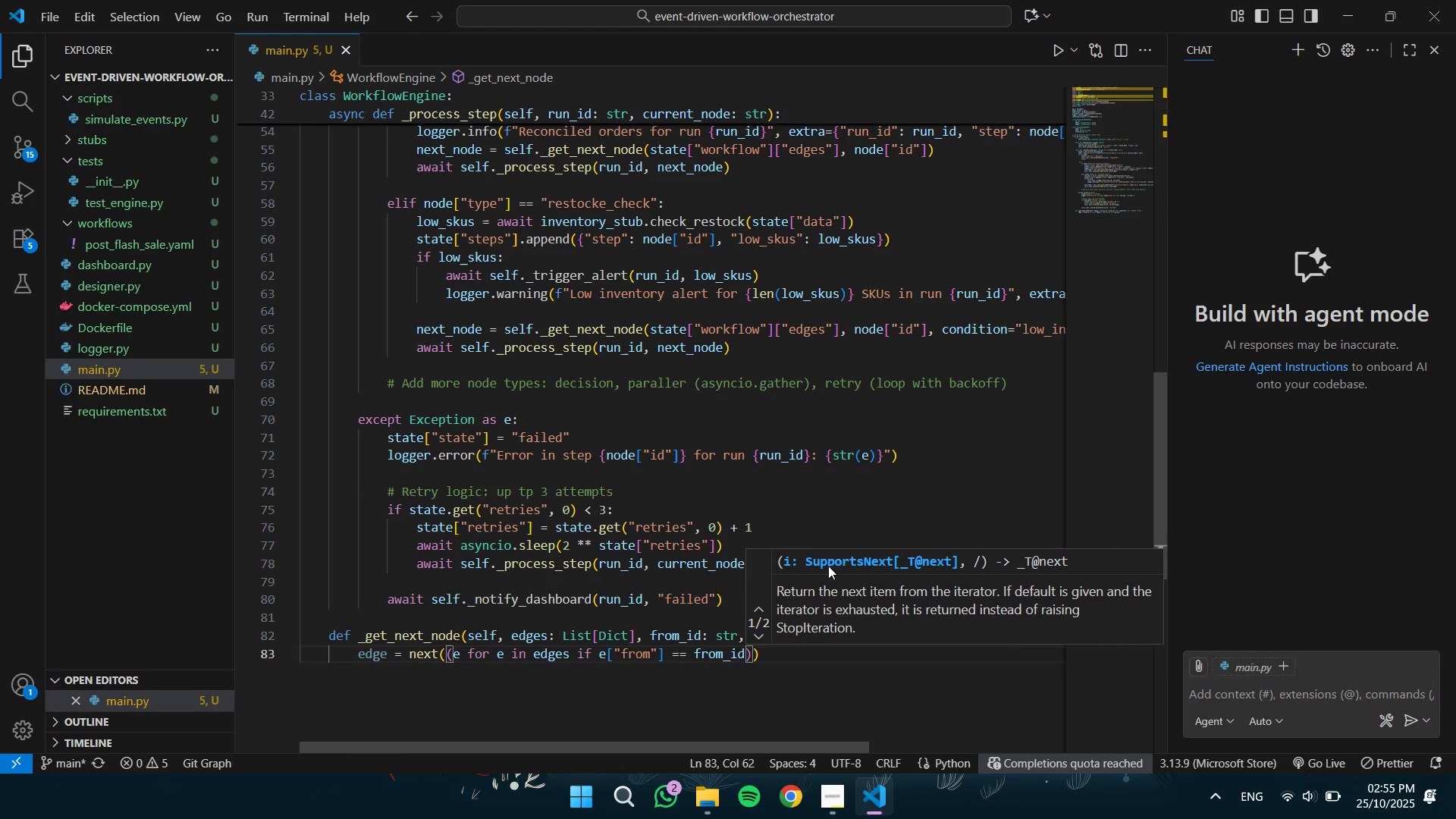 
type( and (not condi)
 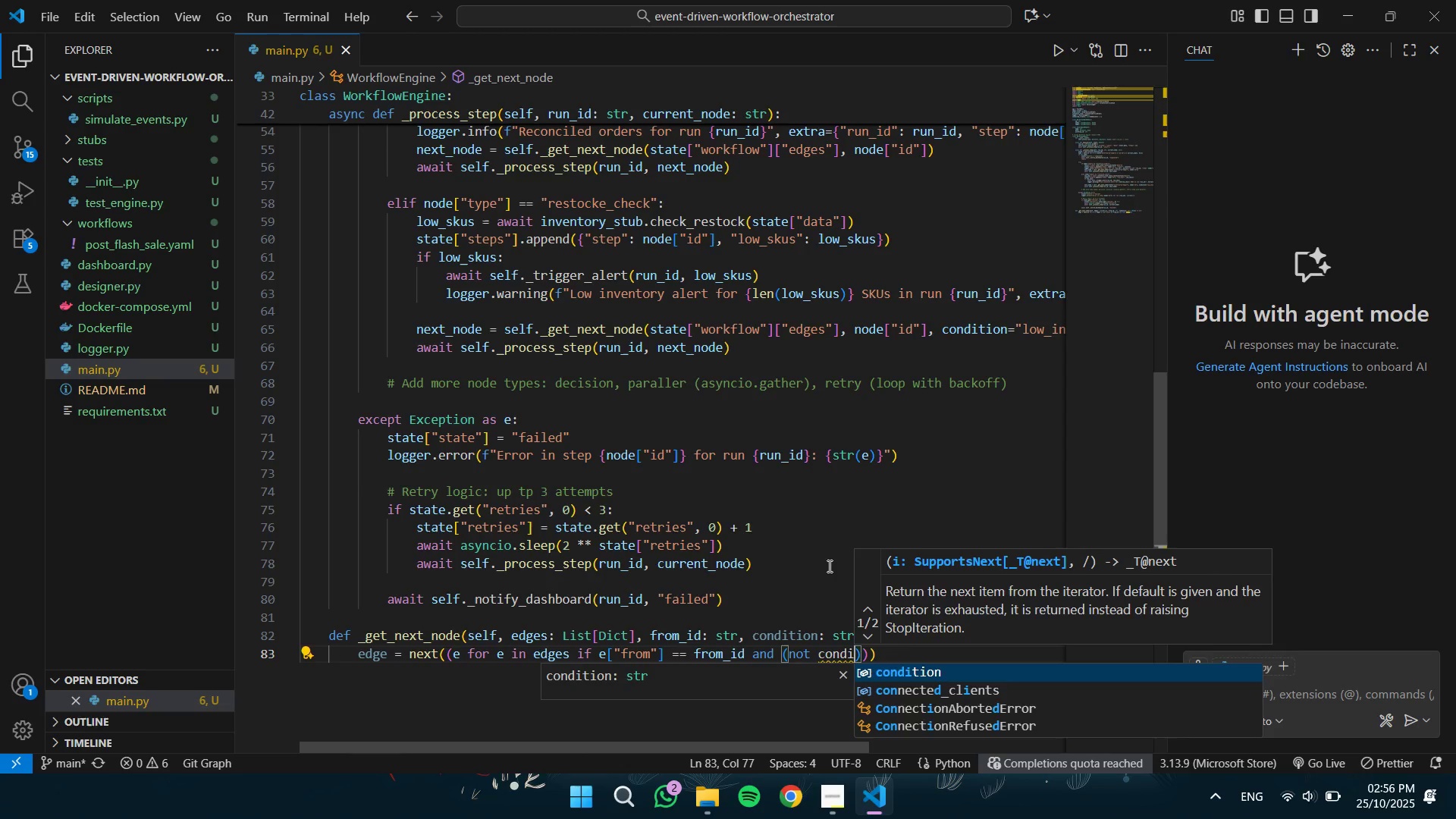 
key(Enter)
 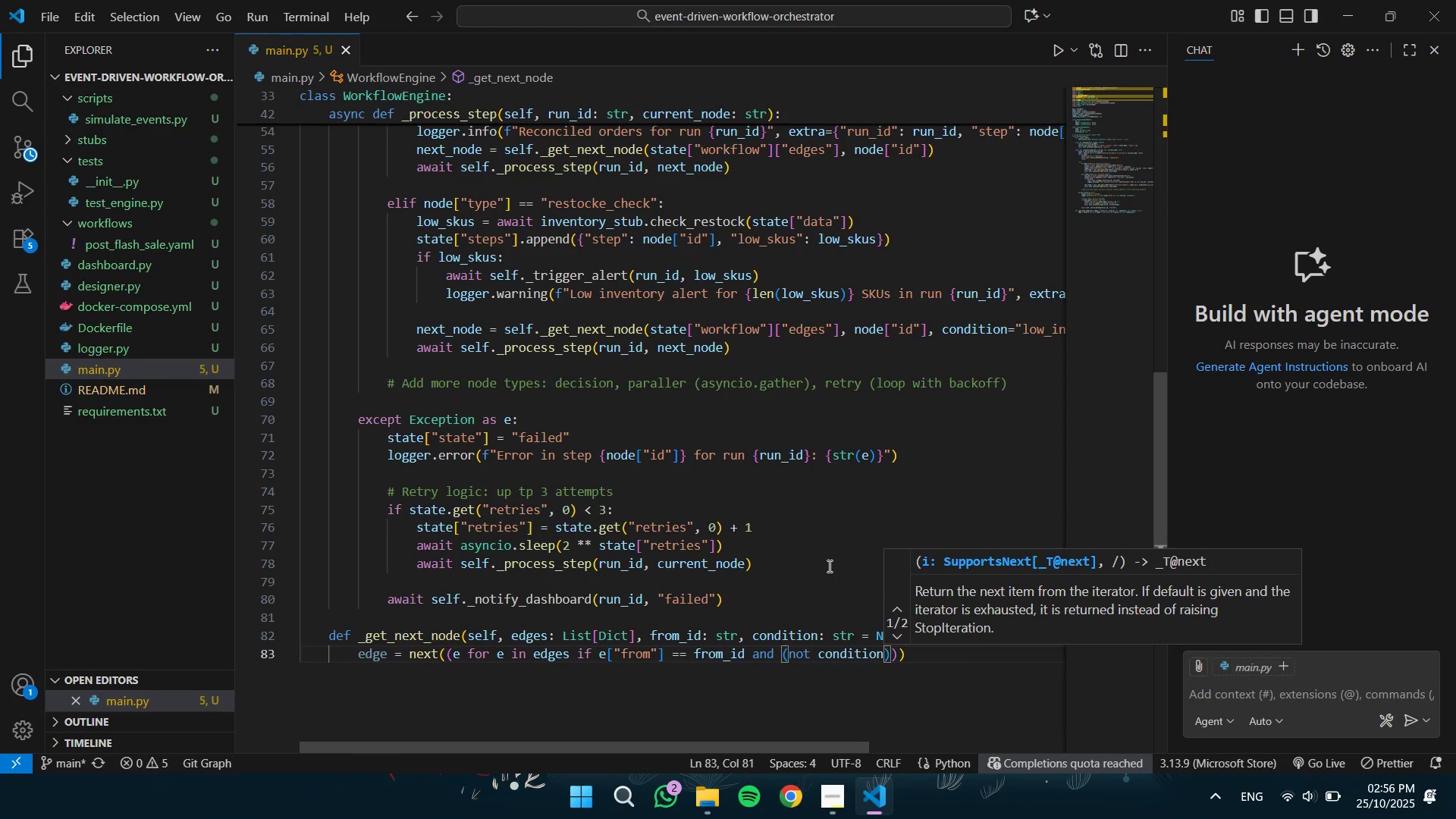 
type( p)
key(Backspace)
type(or )
 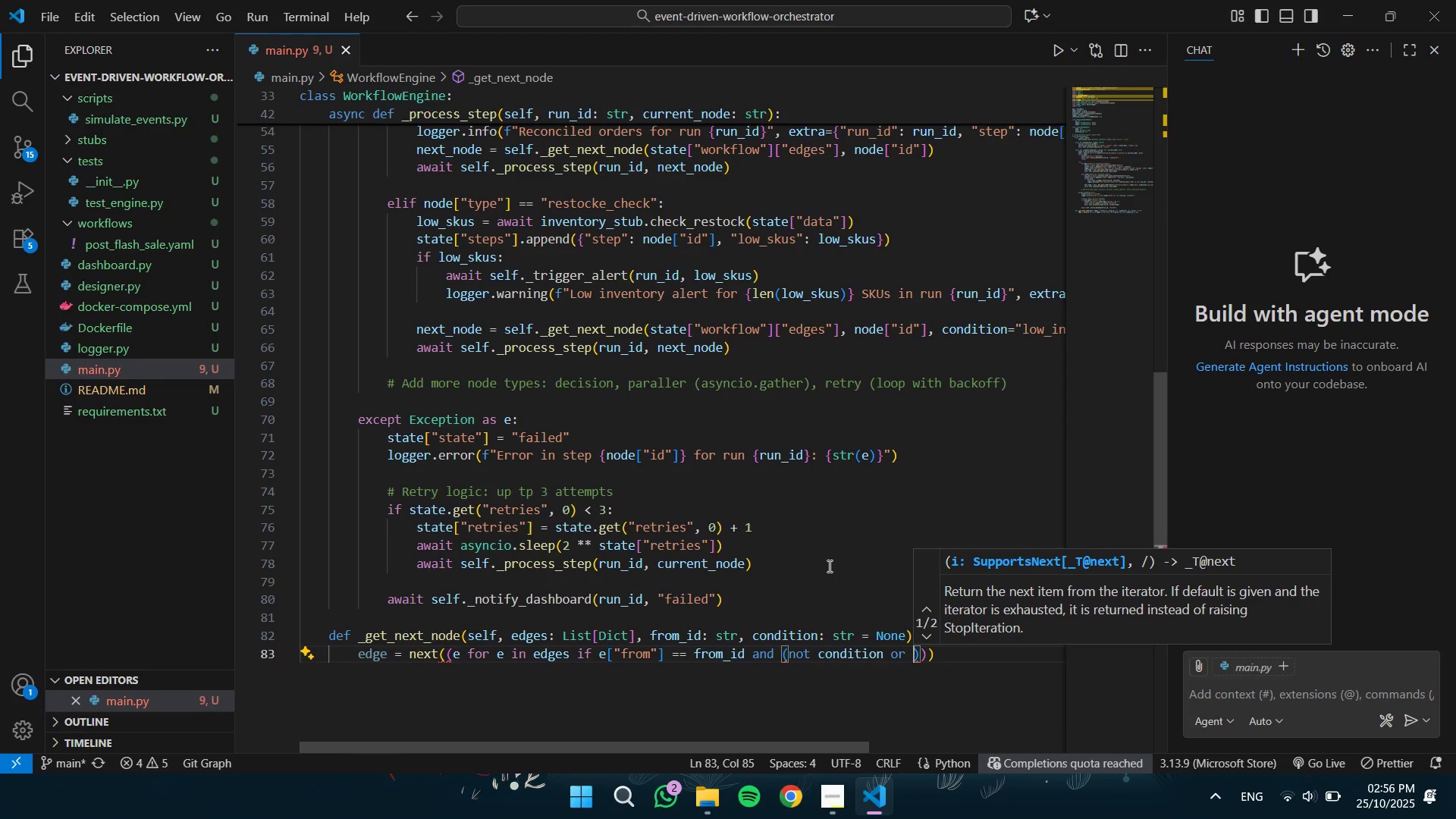 
type(e.ge)
 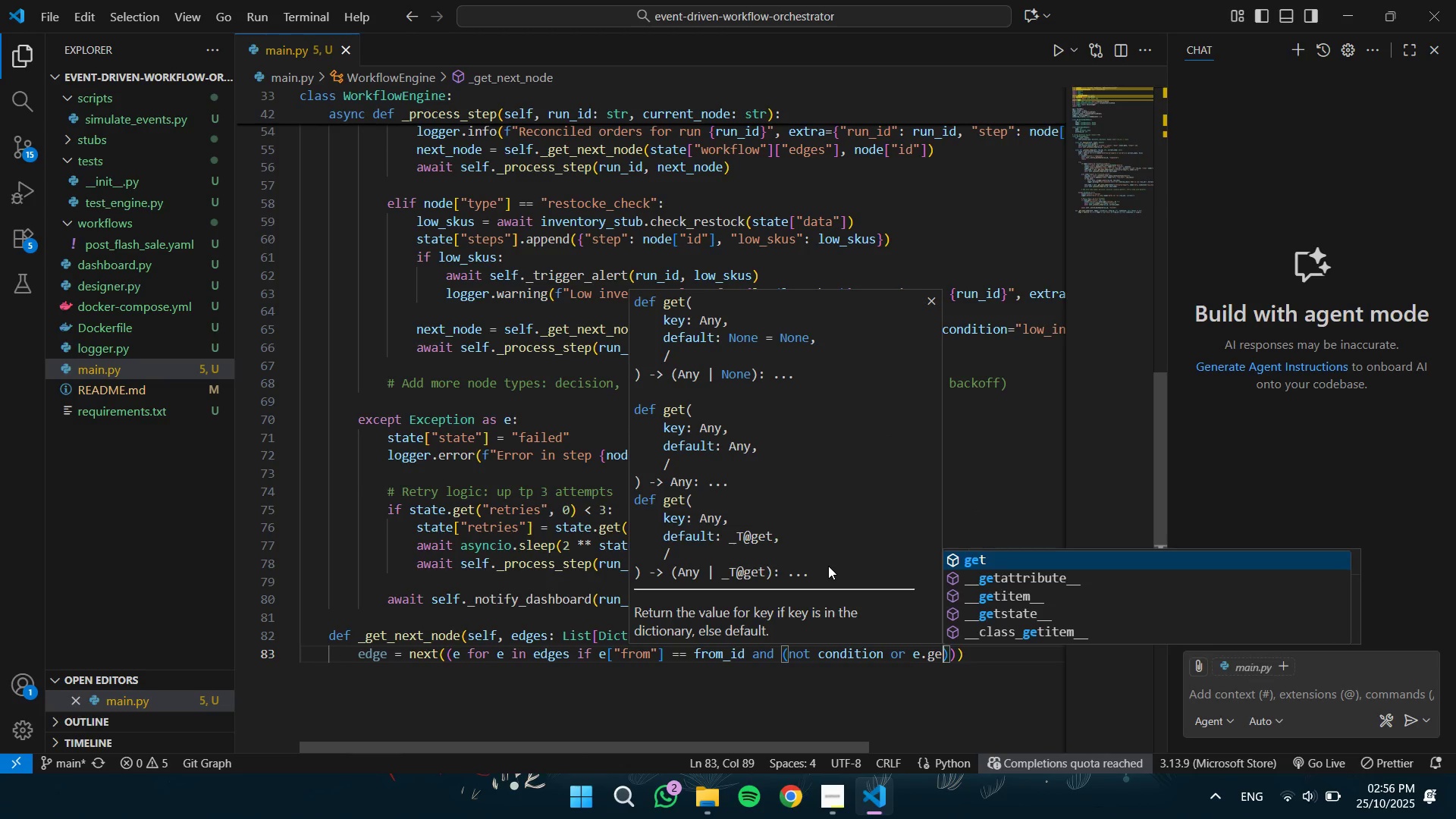 
key(Enter)
 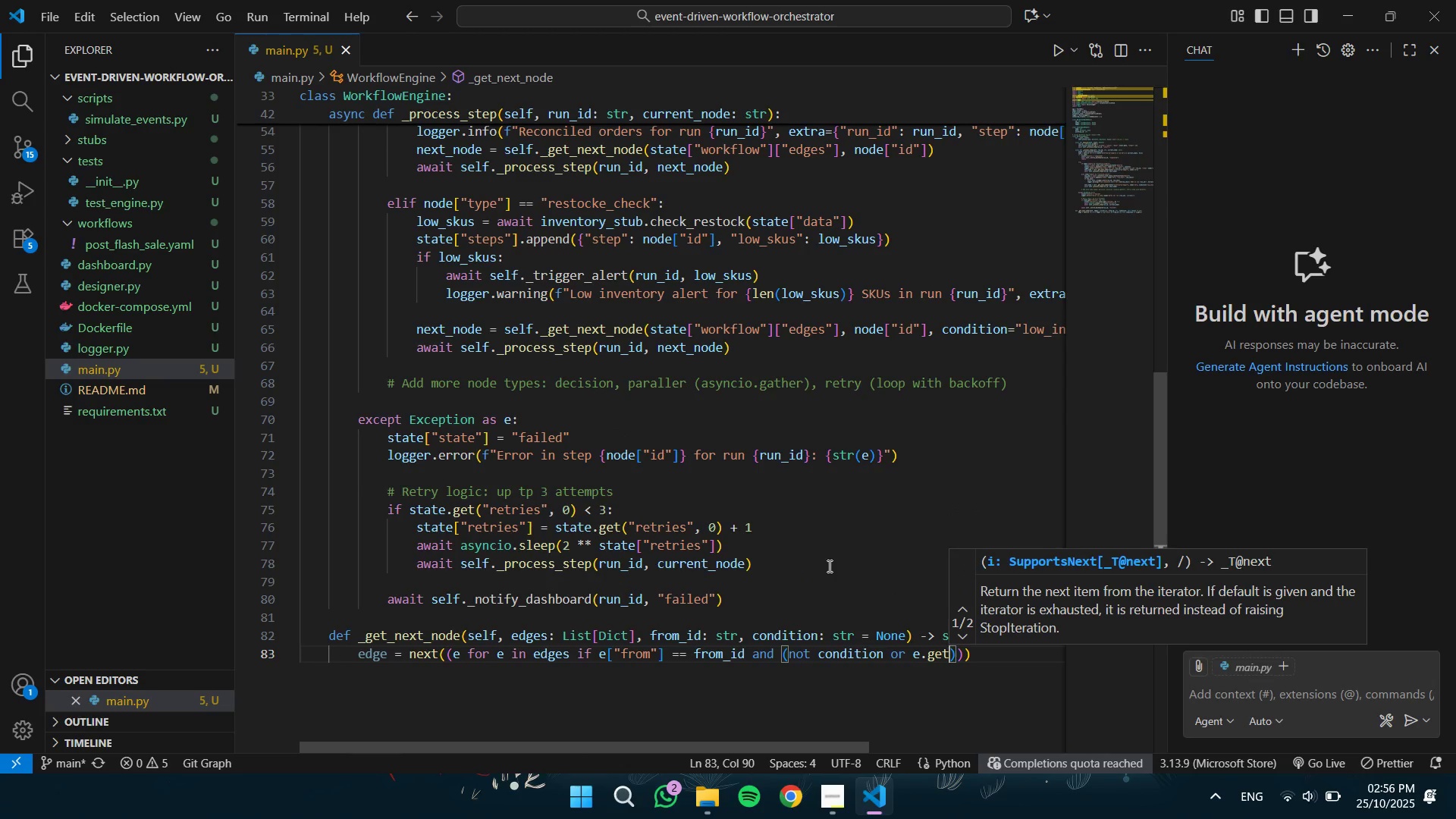 
type(("condition)
 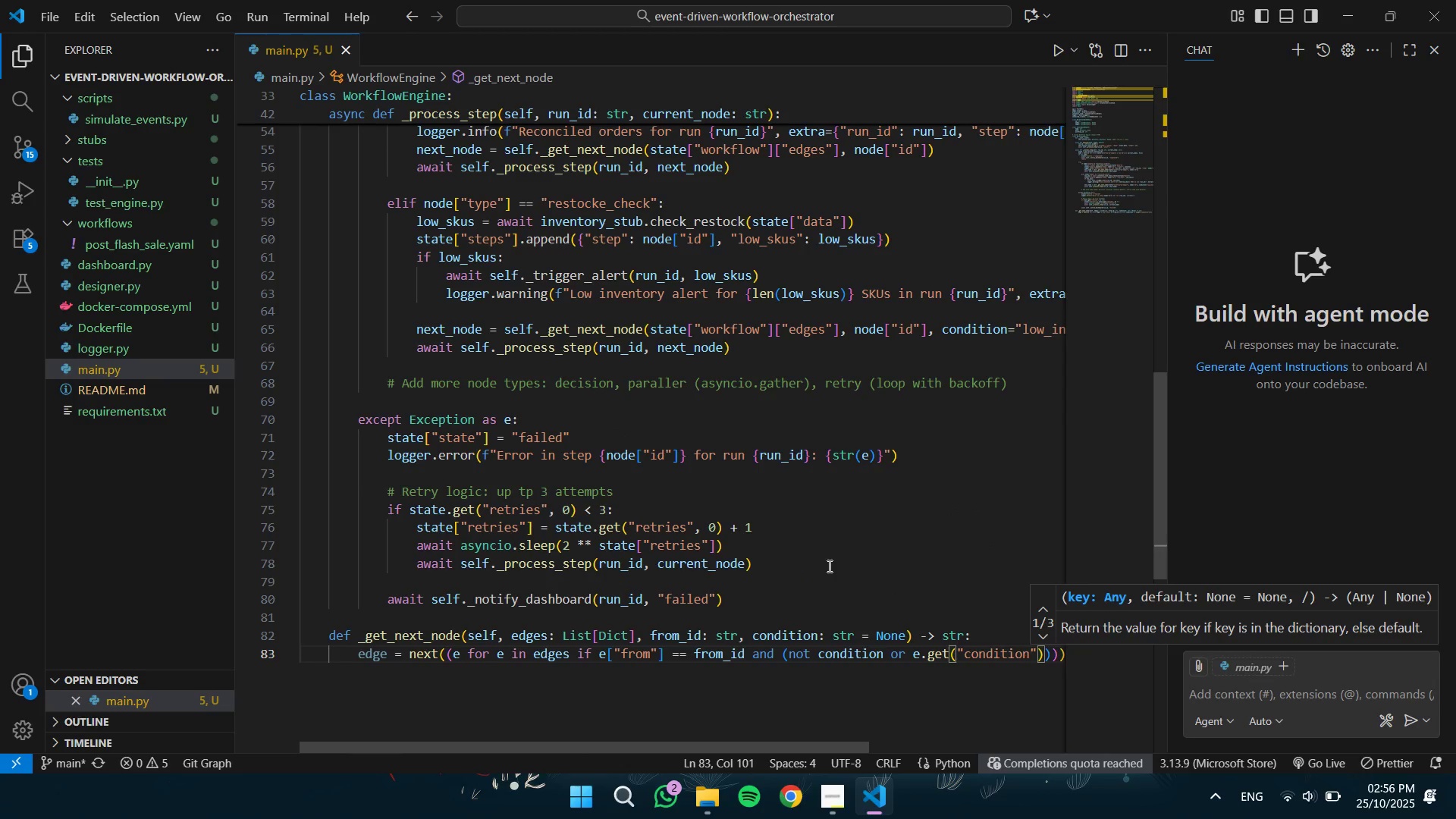 
key(ArrowRight)
 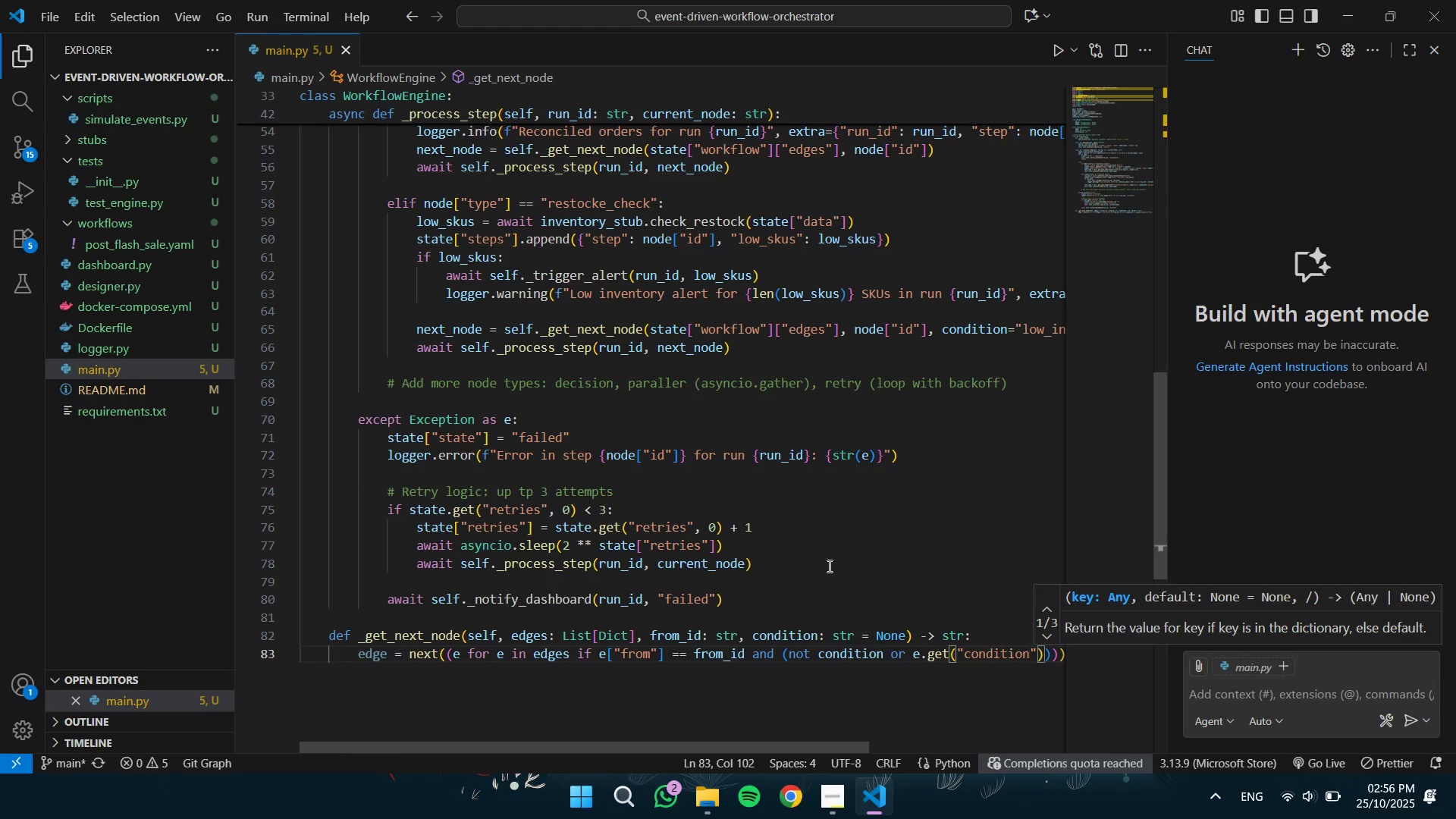 
key(ArrowRight)
 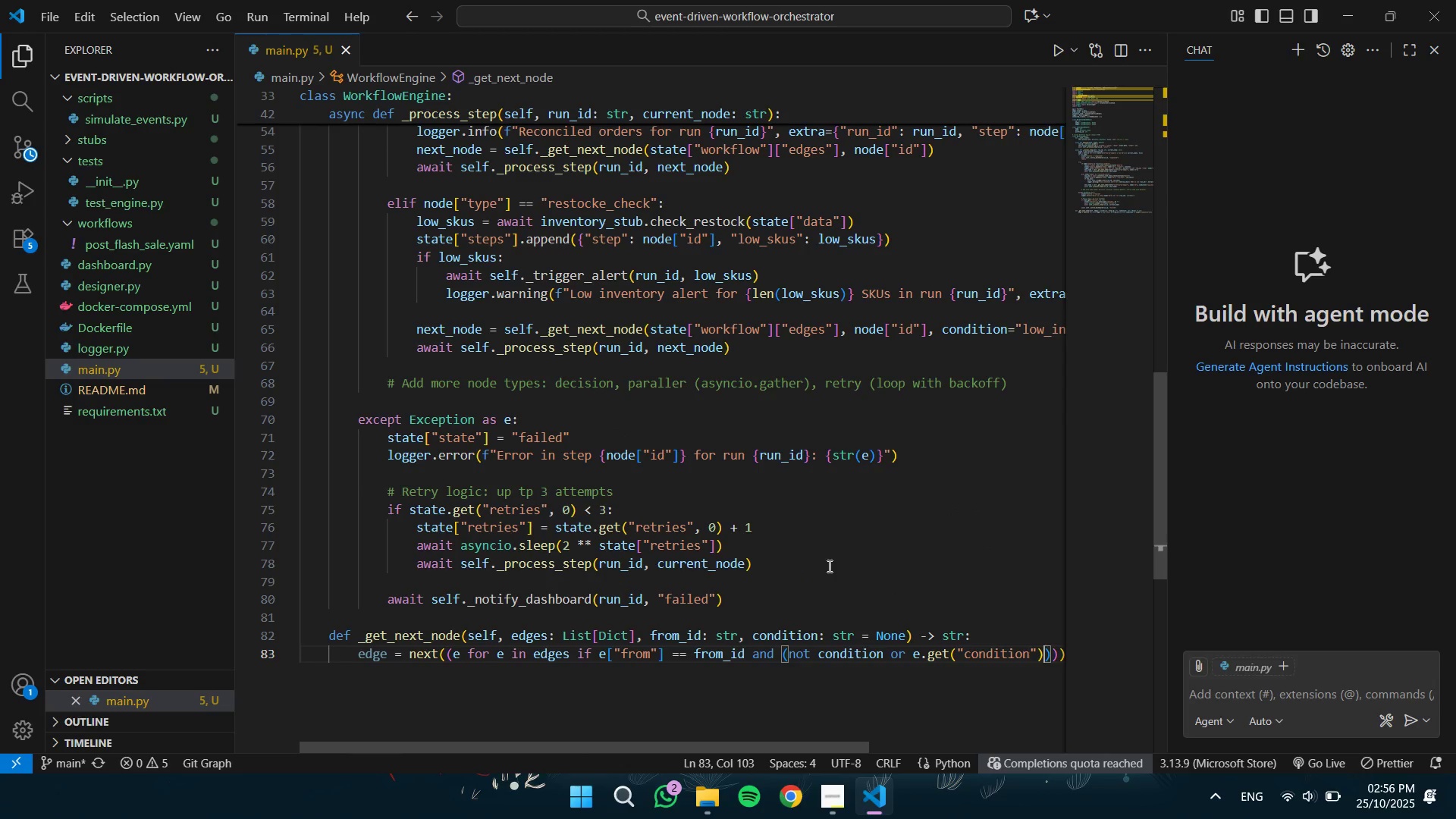 
type( == condit)
 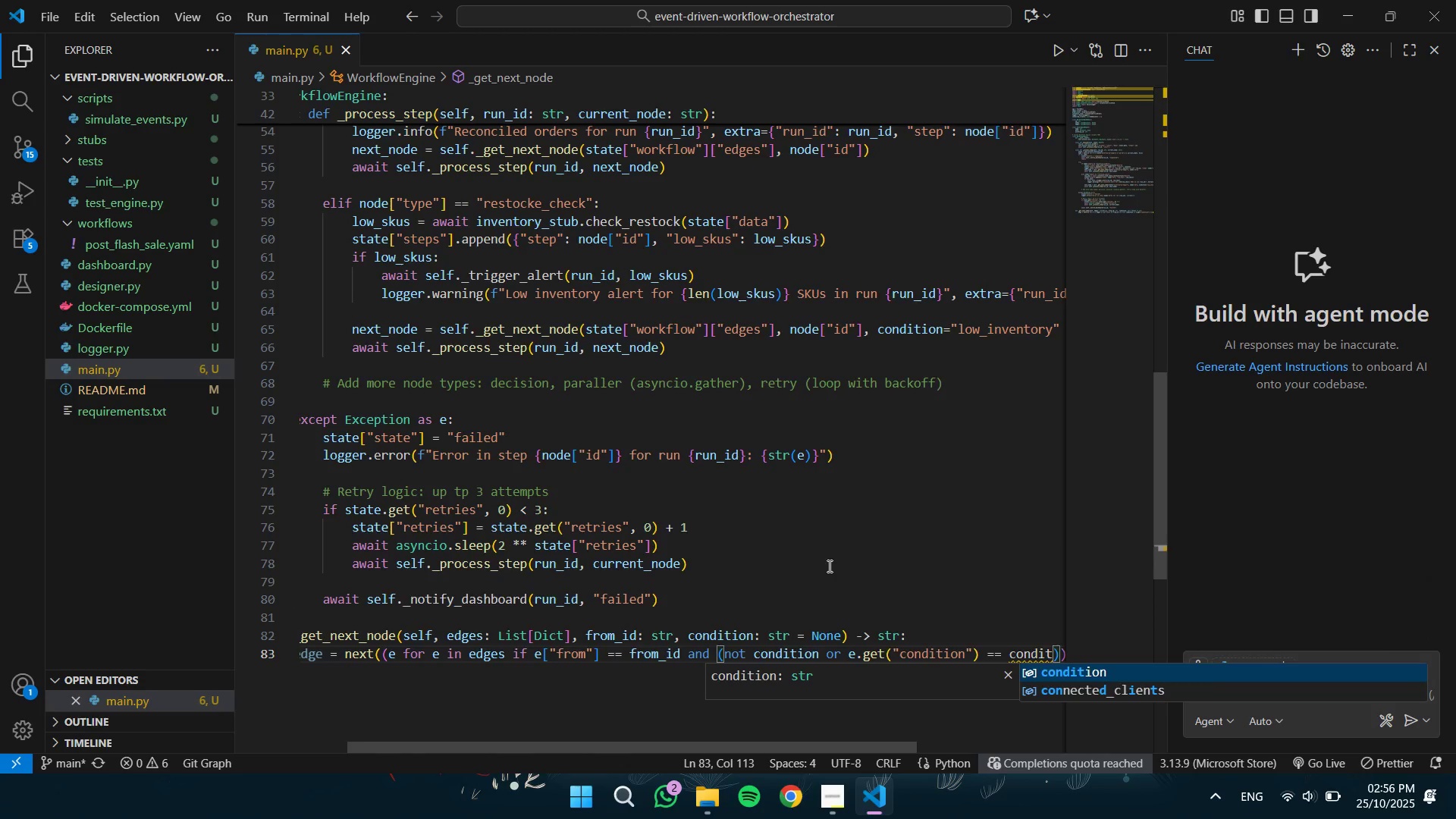 
key(Enter)
 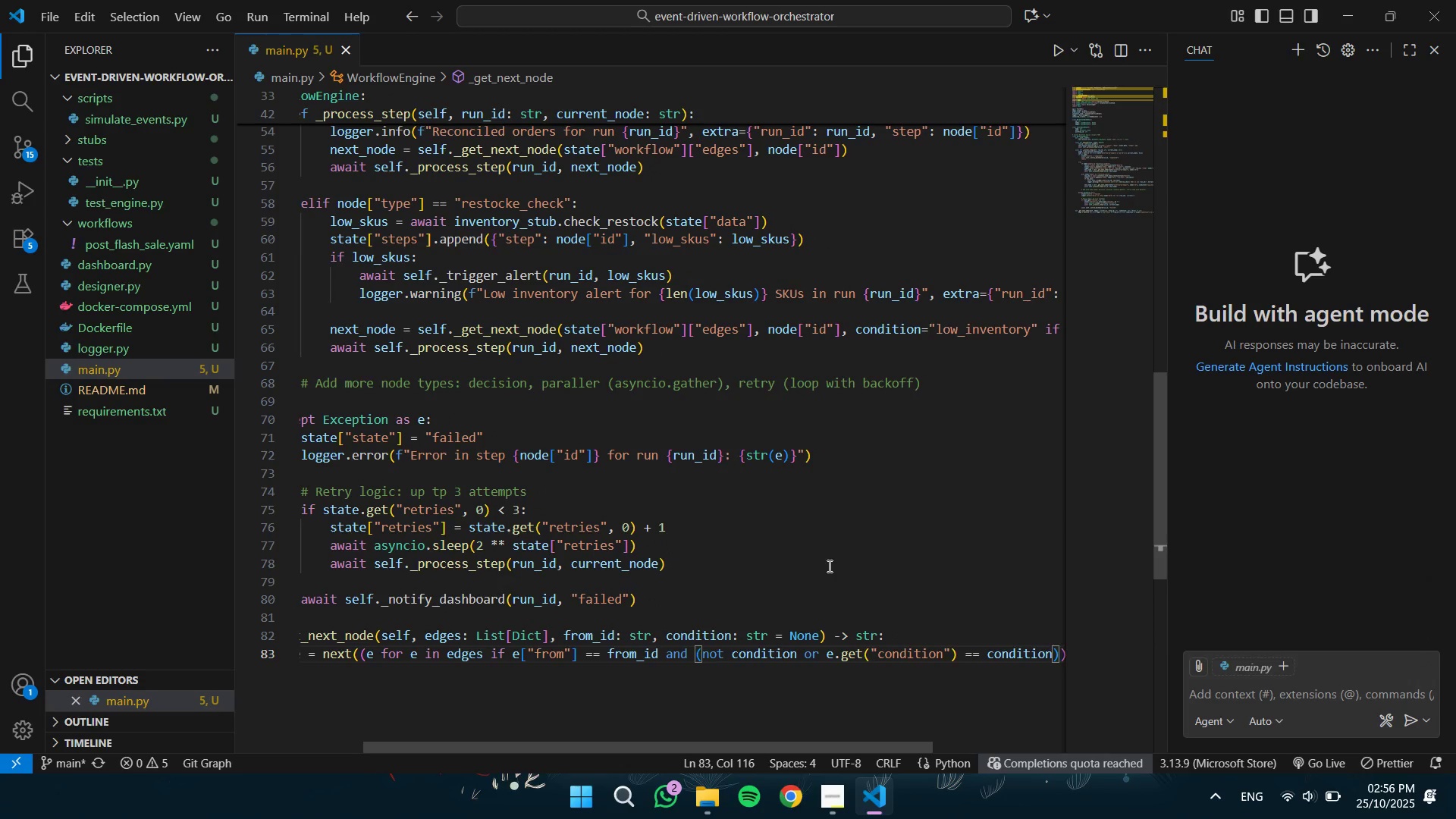 
key(ArrowRight)
 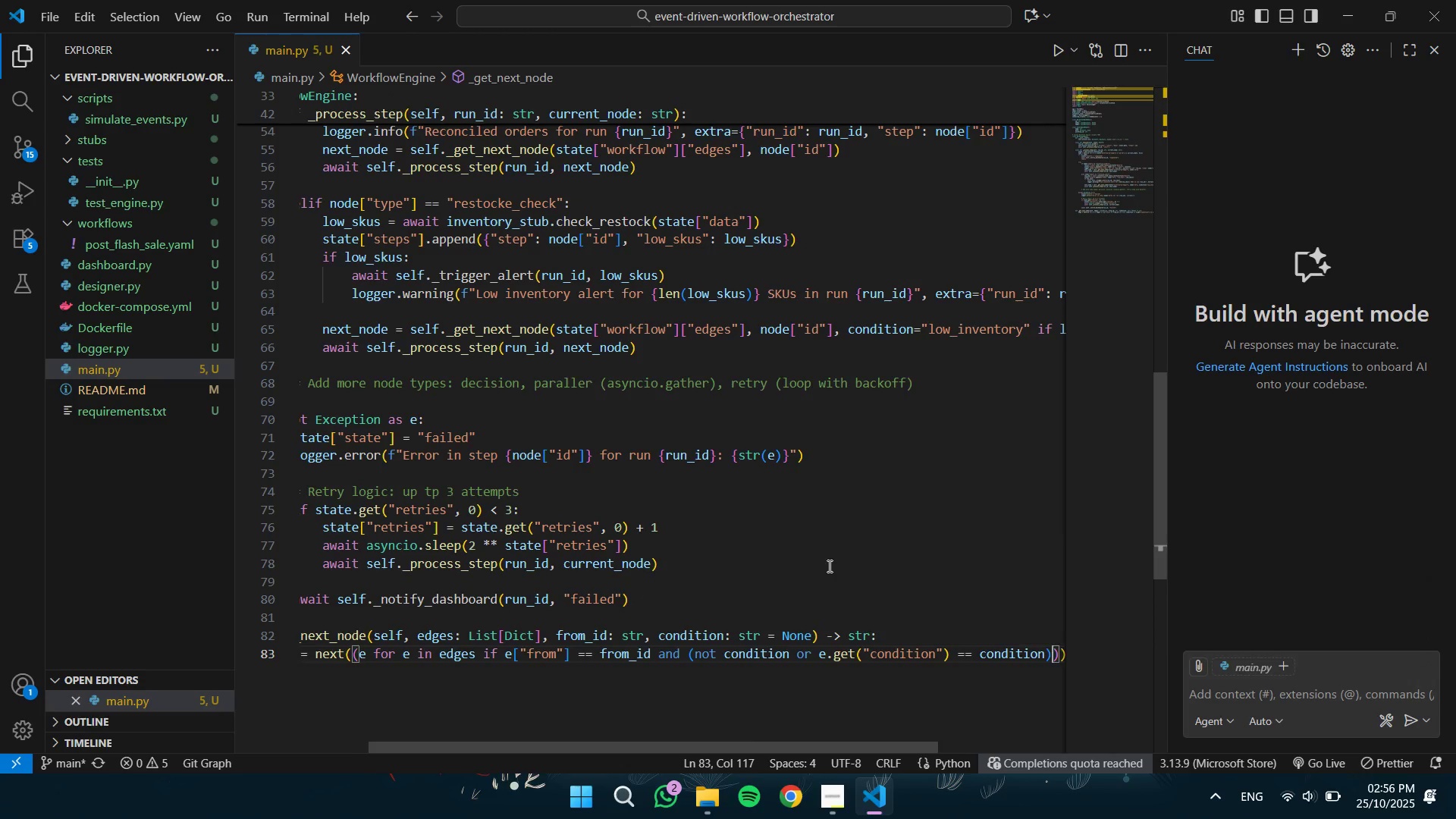 
key(ArrowRight)
 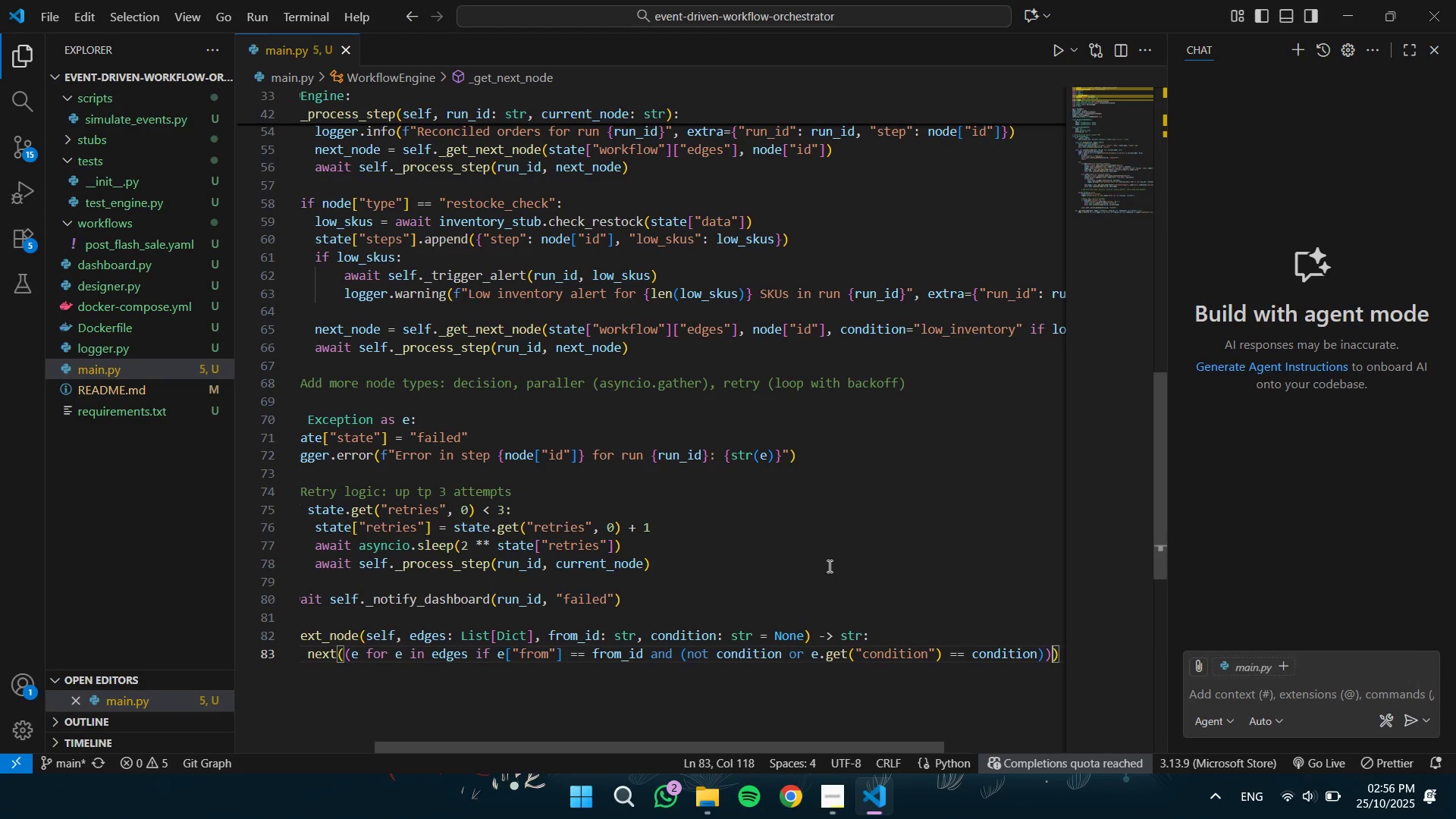 
key(ArrowRight)
 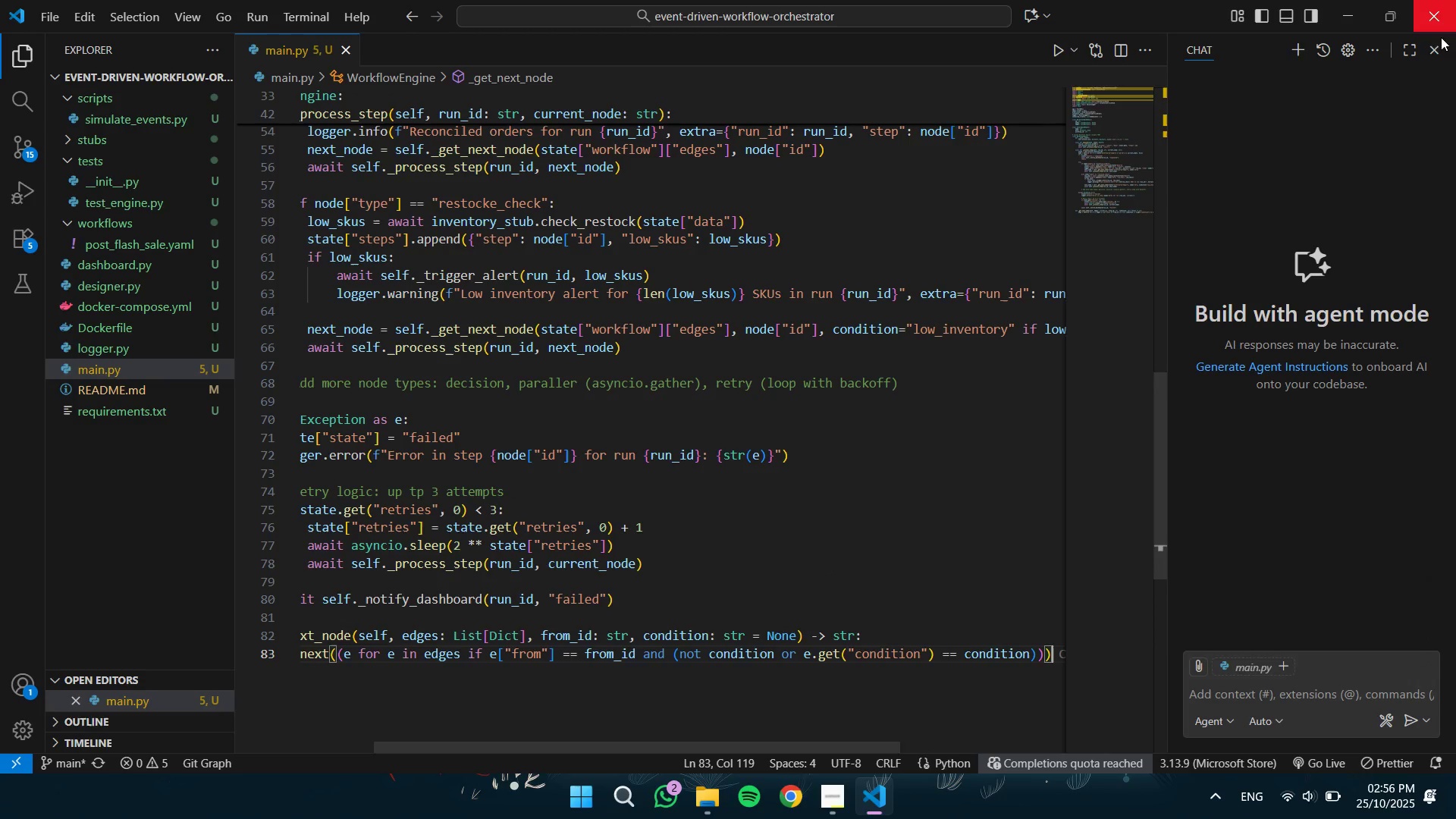 
left_click([1441, 55])
 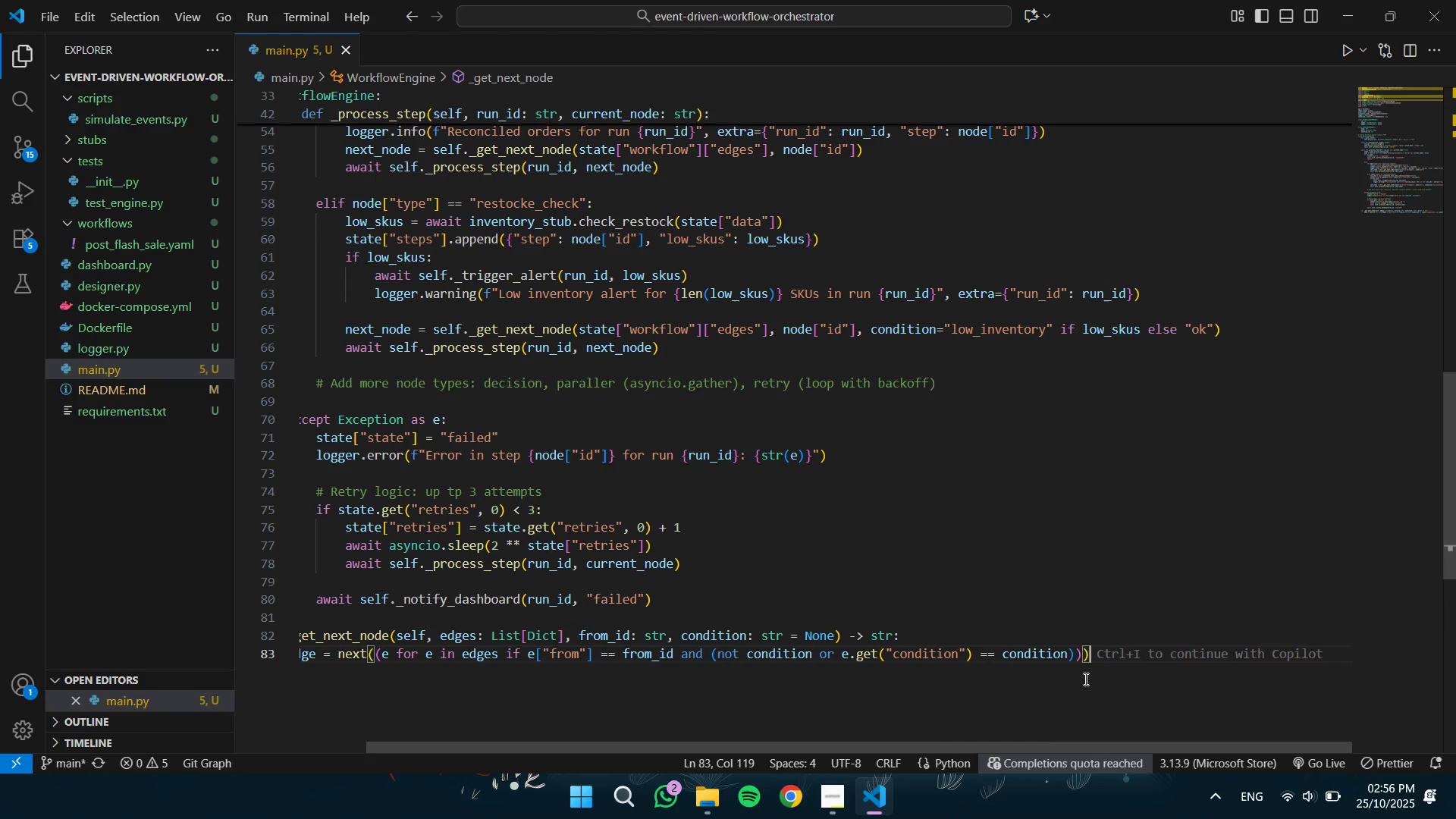 
wait(9.41)
 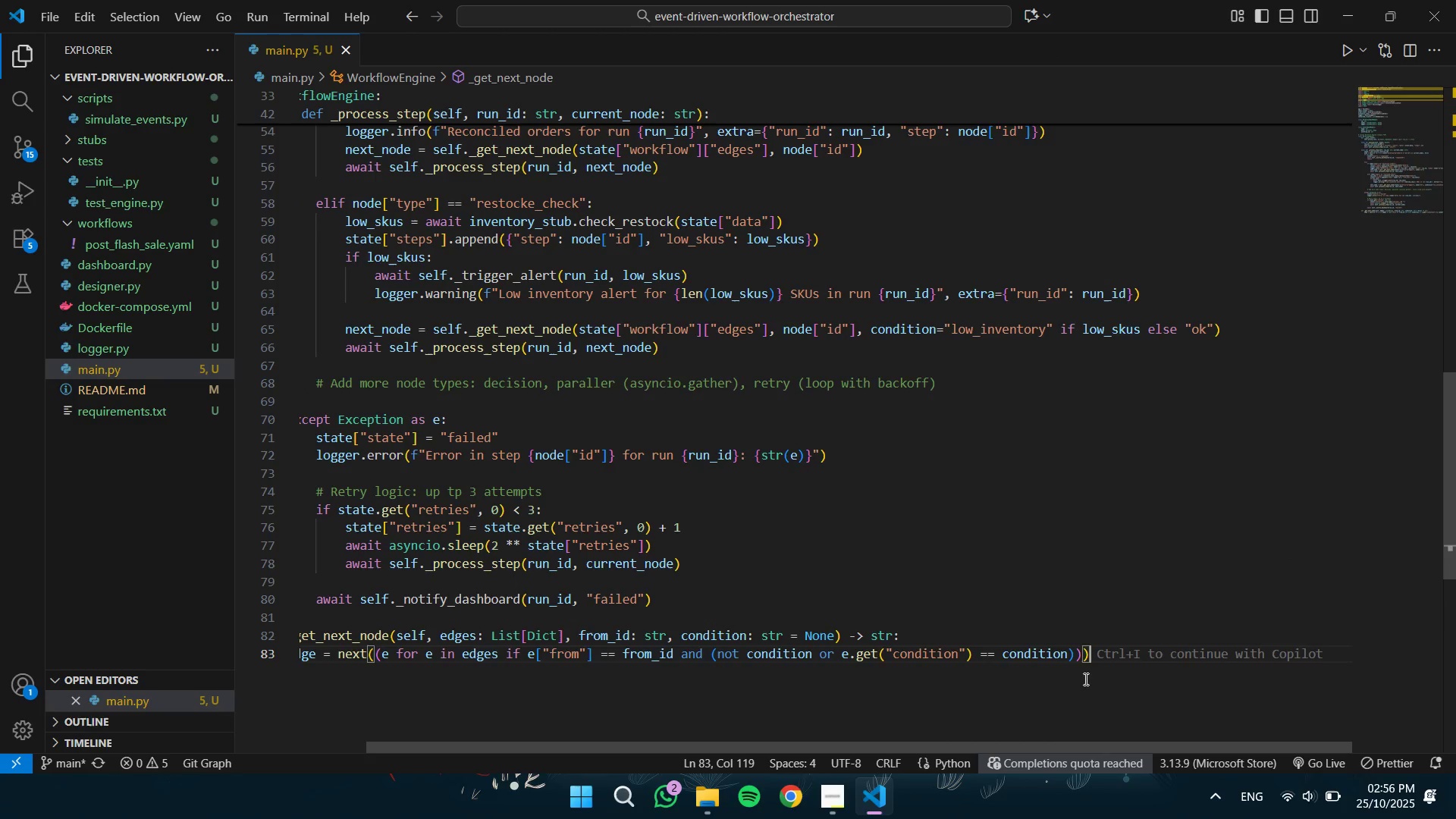 
mouse_move([1078, 661])
 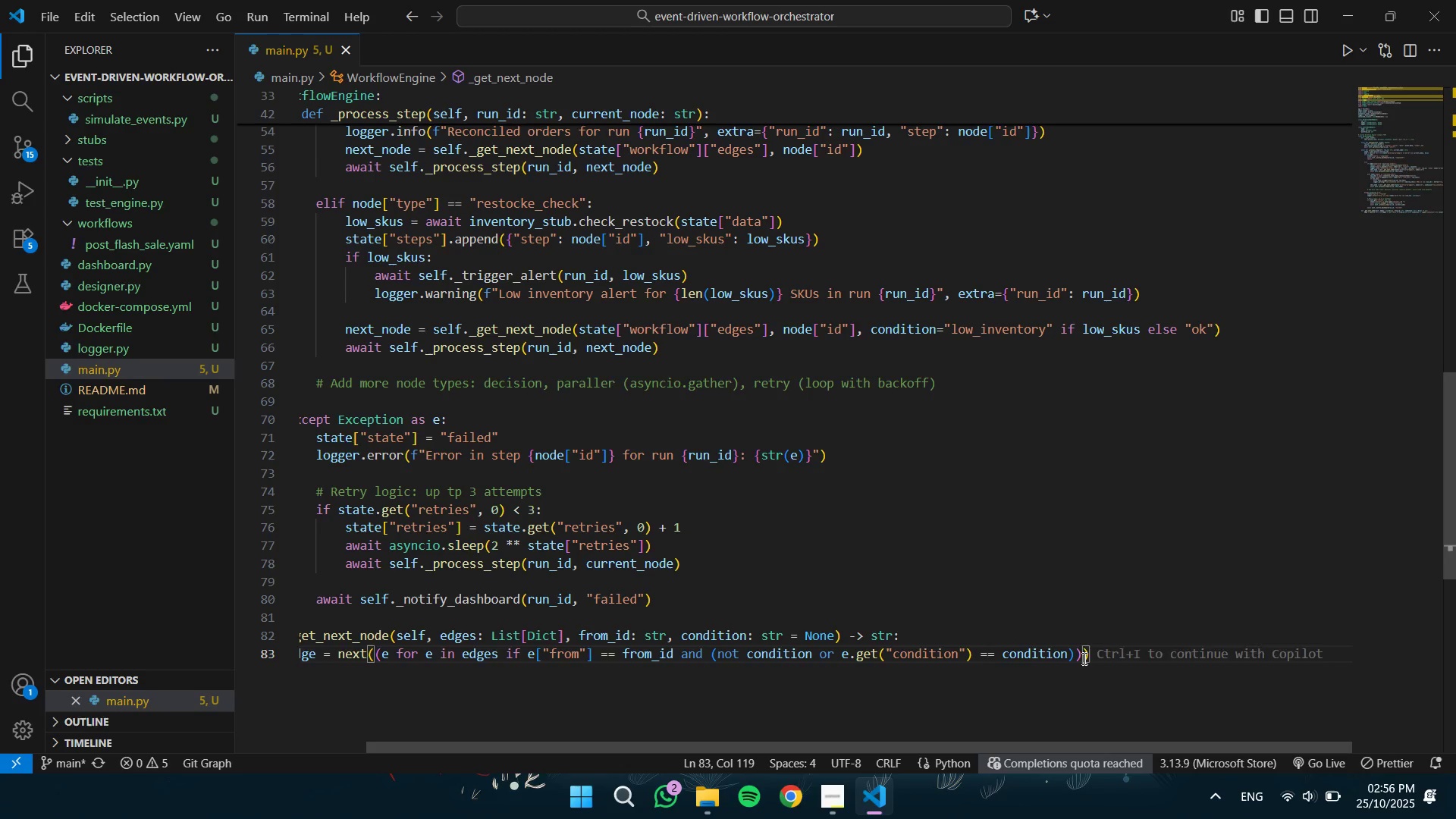 
left_click([1083, 658])
 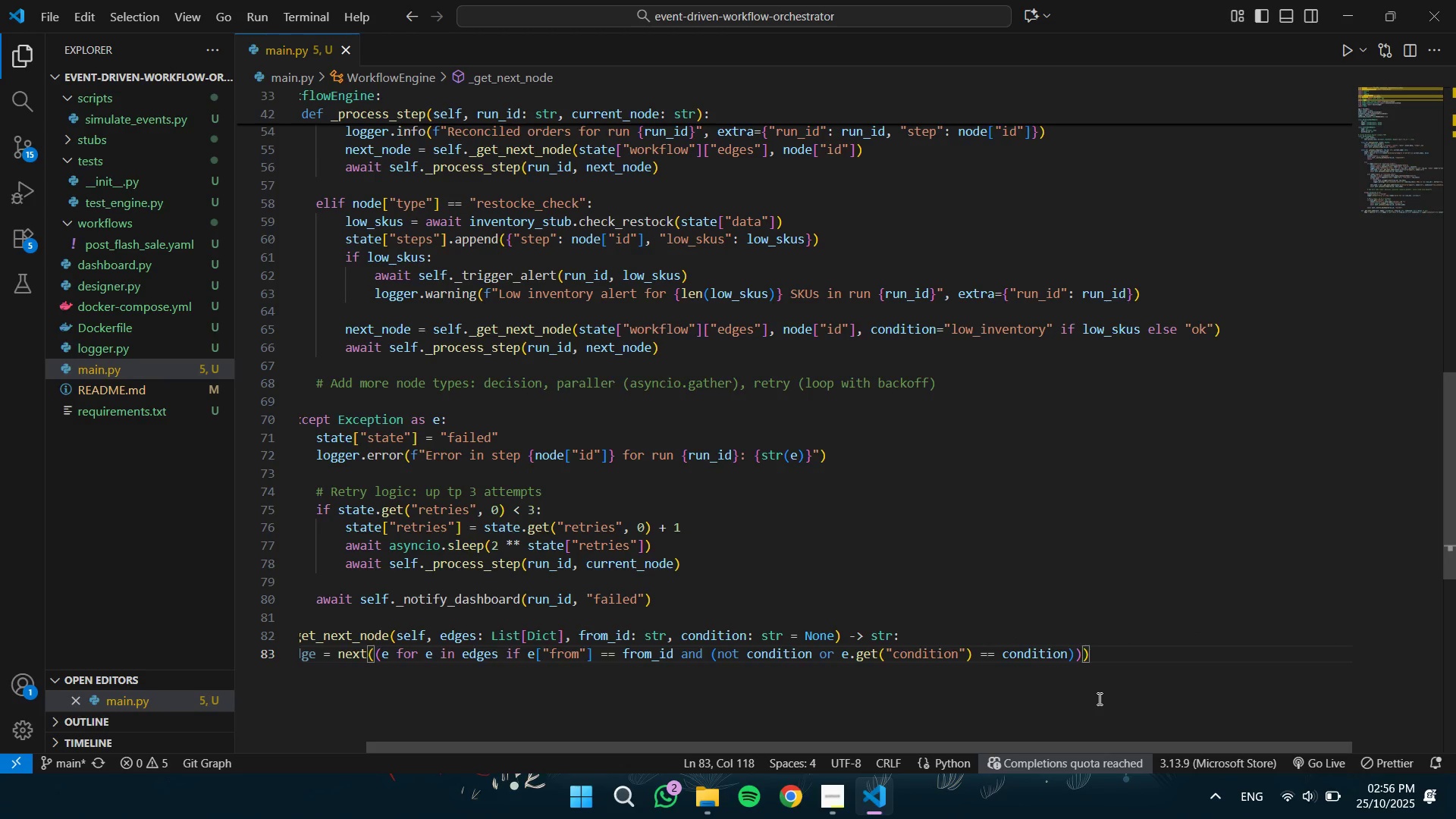 
type(, No)
 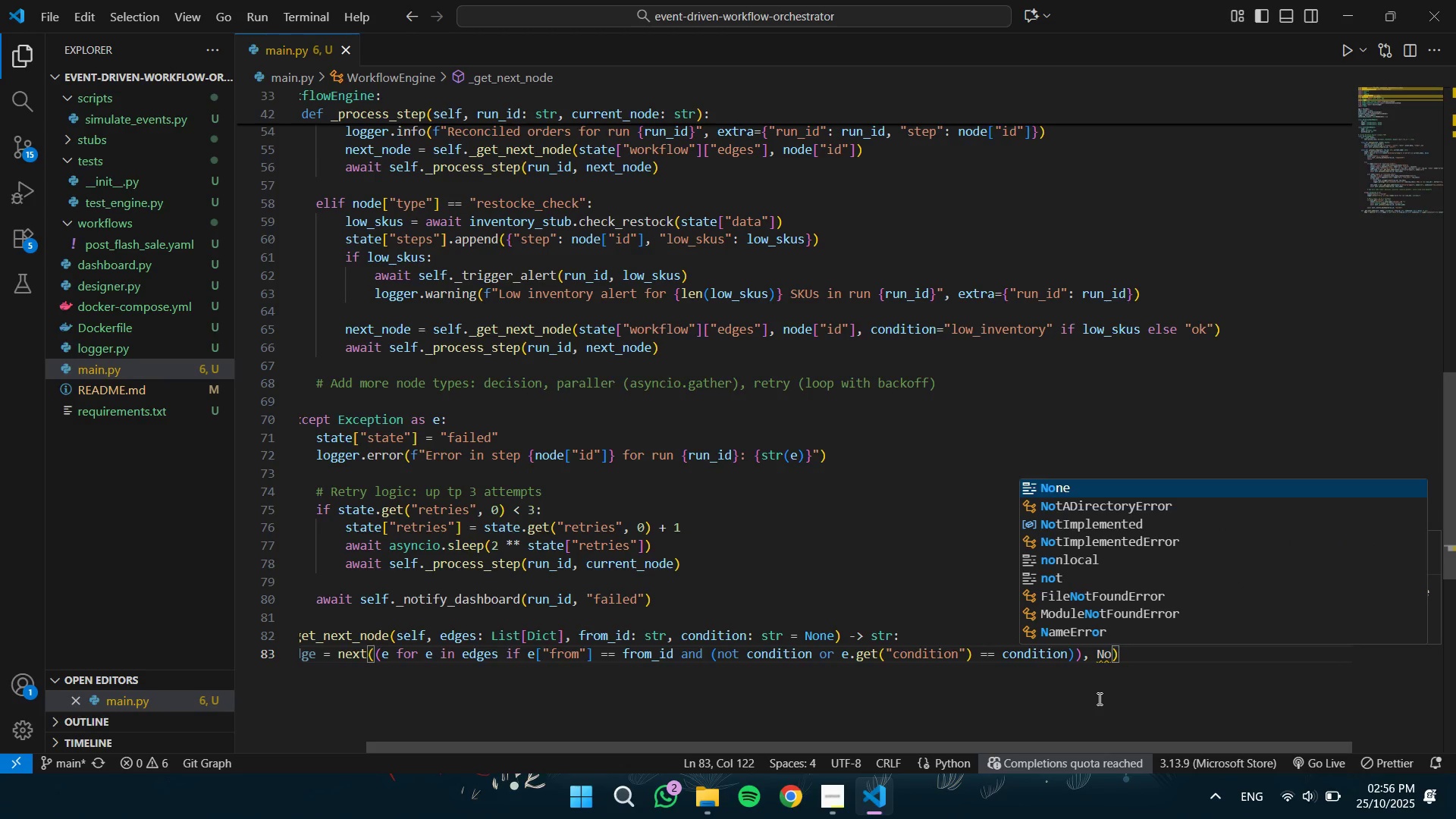 
key(Enter)
 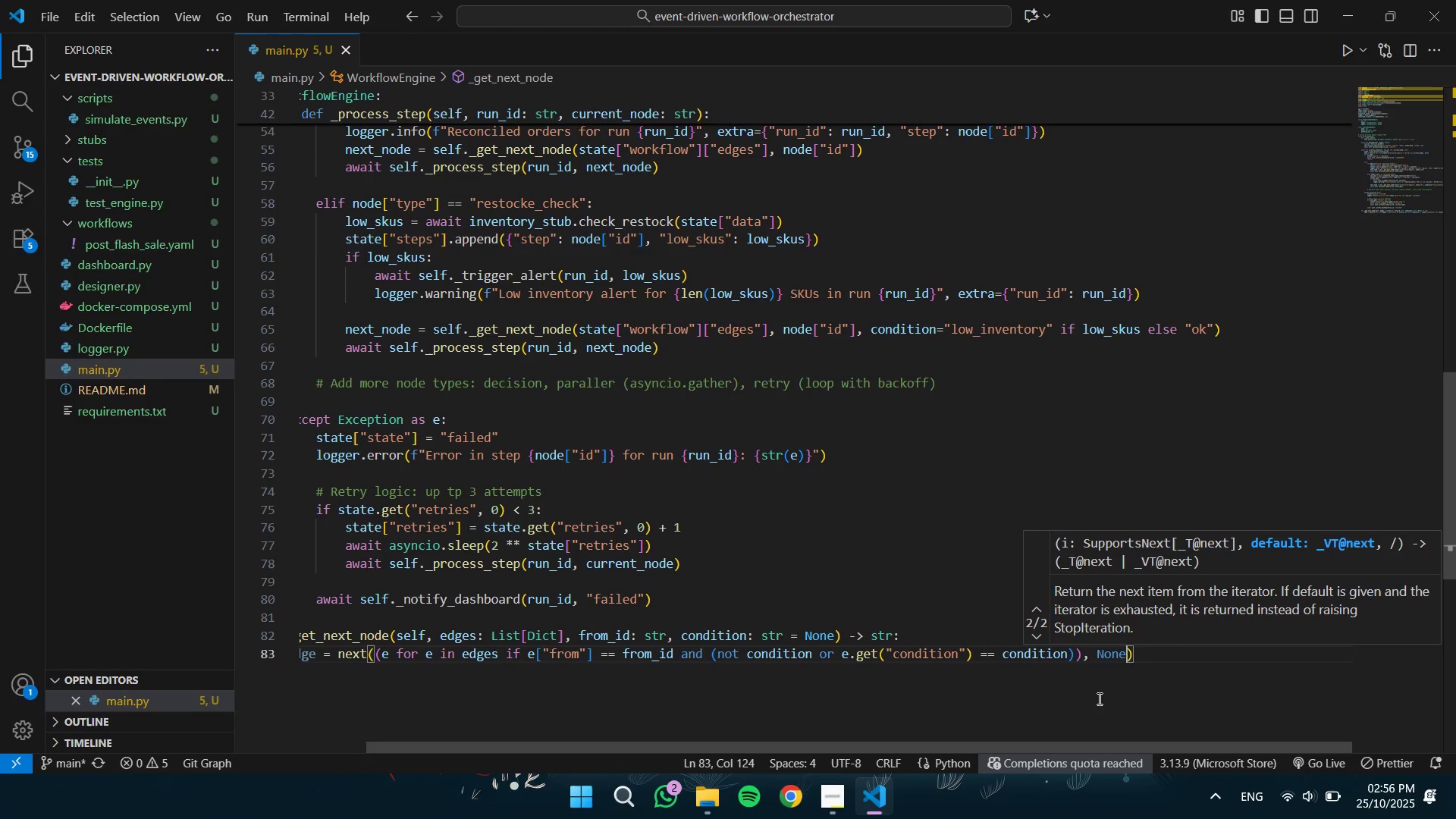 
key(ArrowRight)
 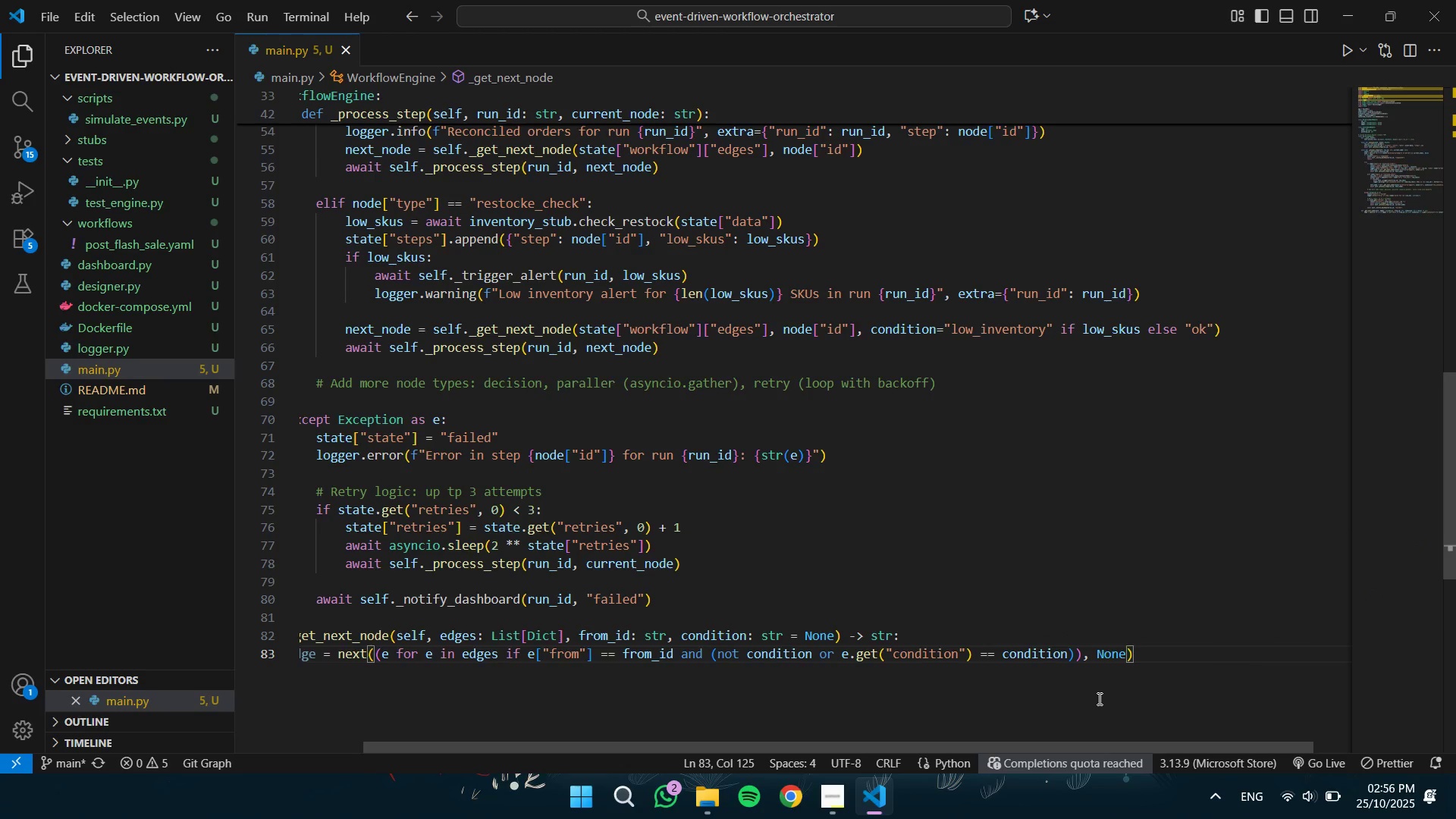 
wait(6.02)
 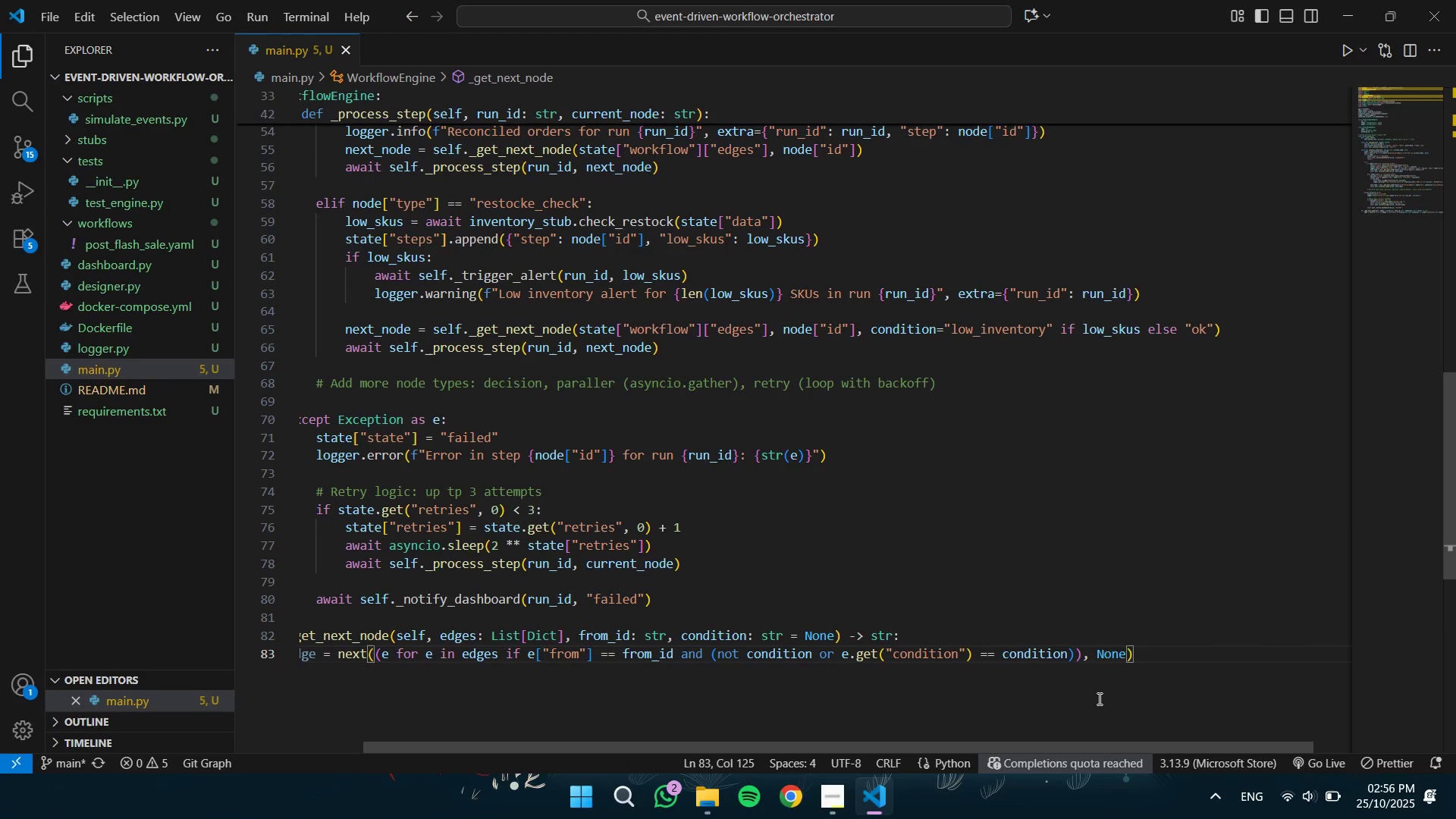 
key(Enter)
 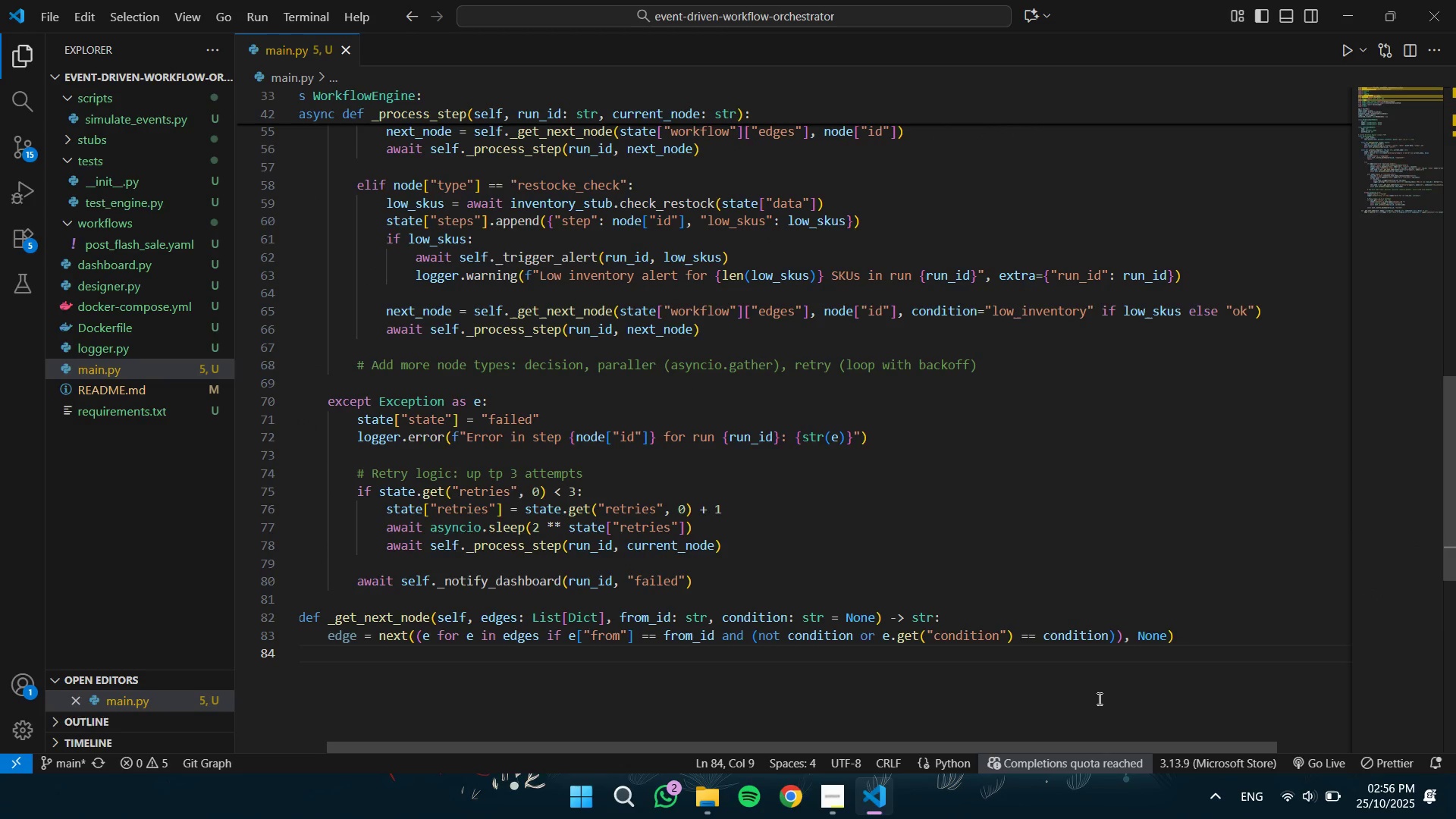 
type(ret)
 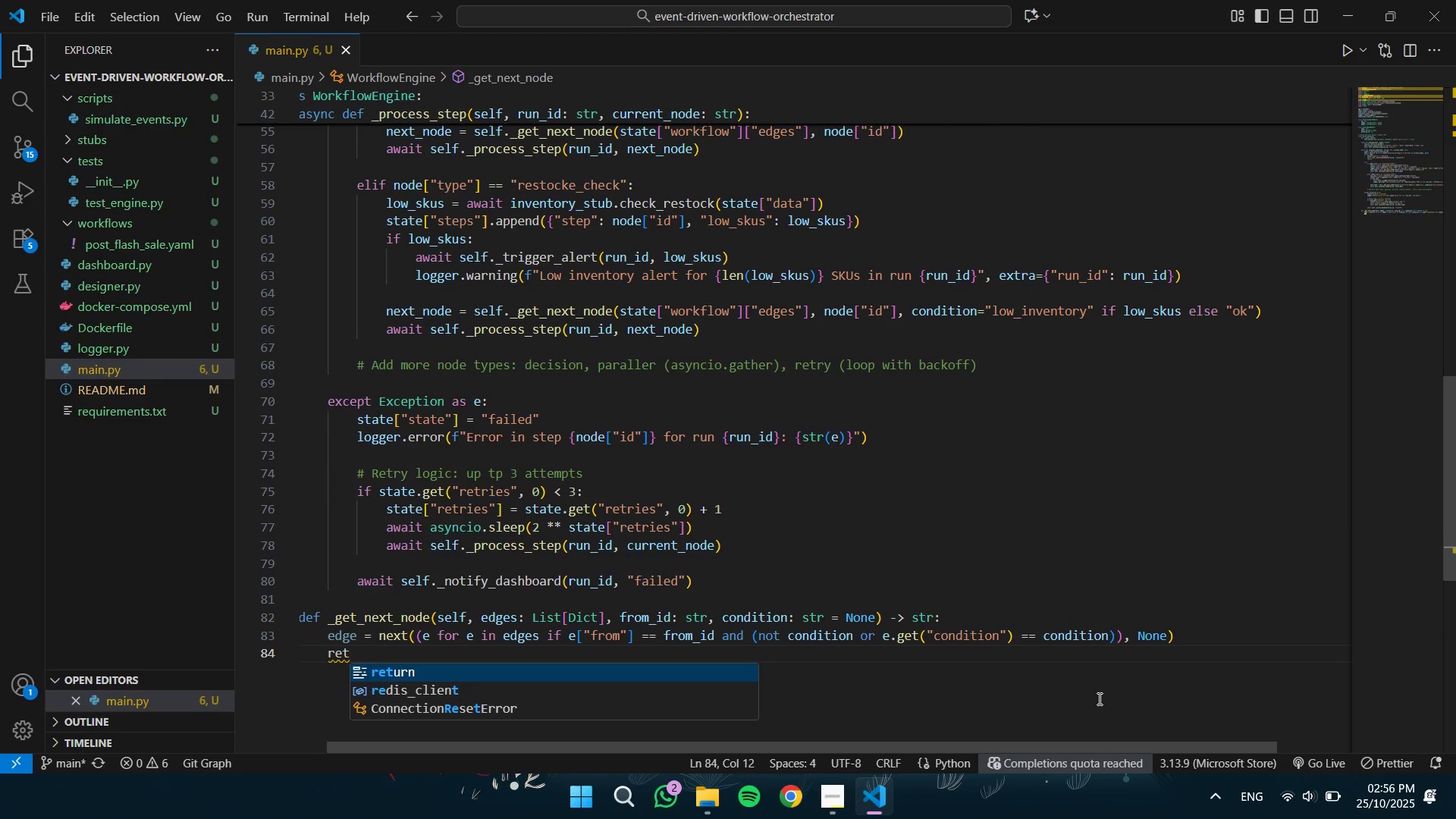 
key(Enter)
 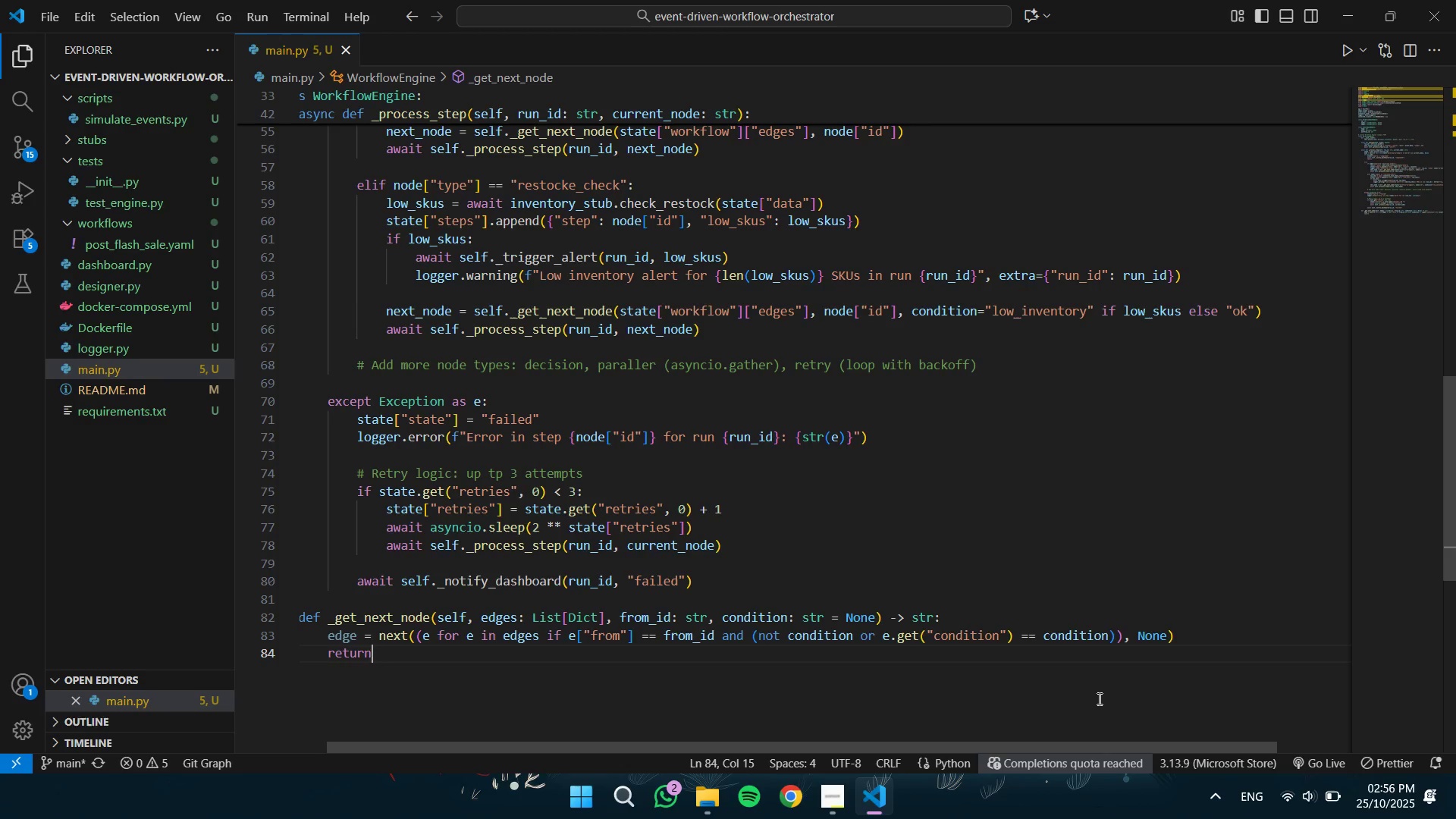 
type( edg)
 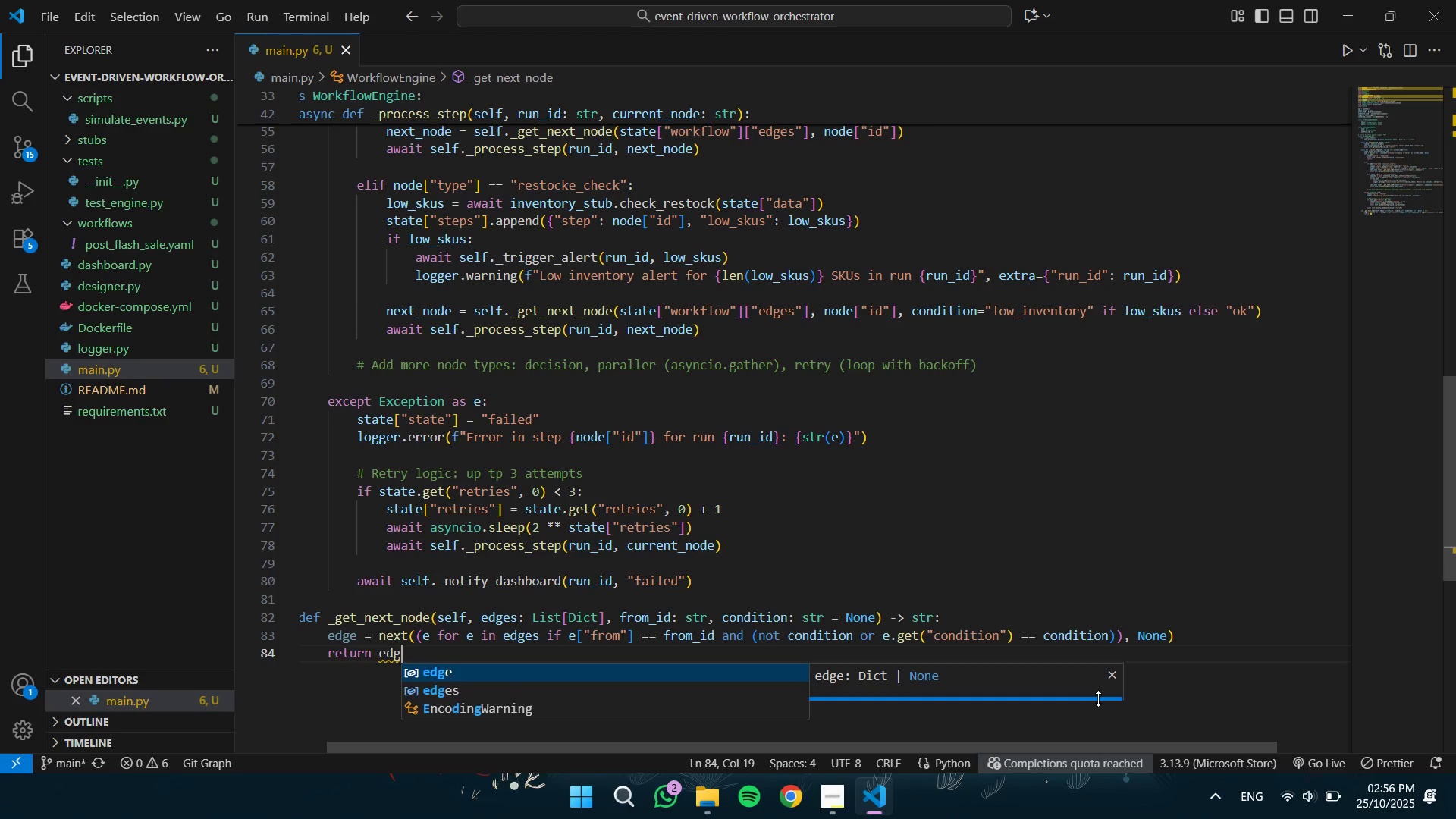 
key(Enter)
 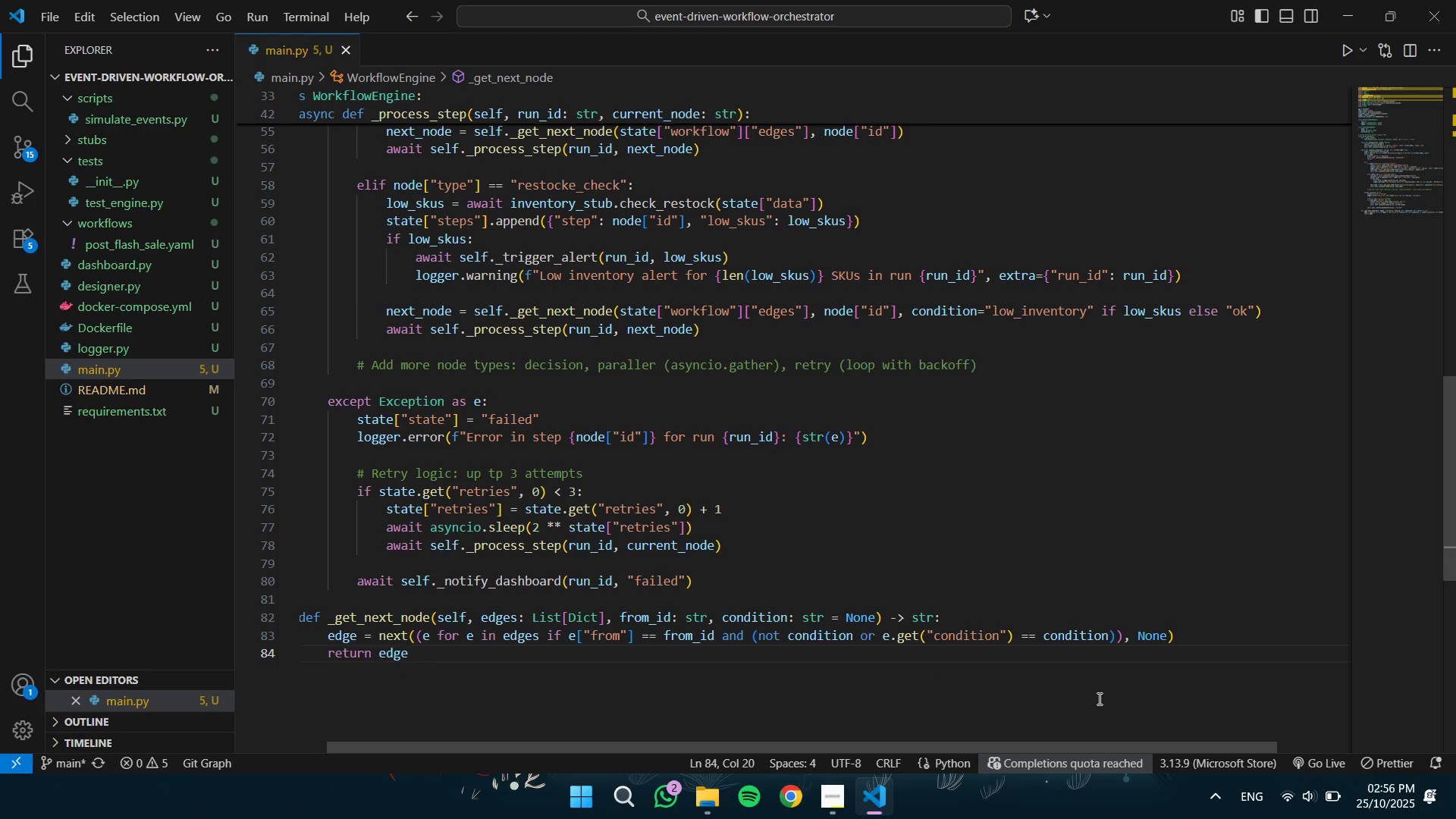 
key(BracketLeft)
 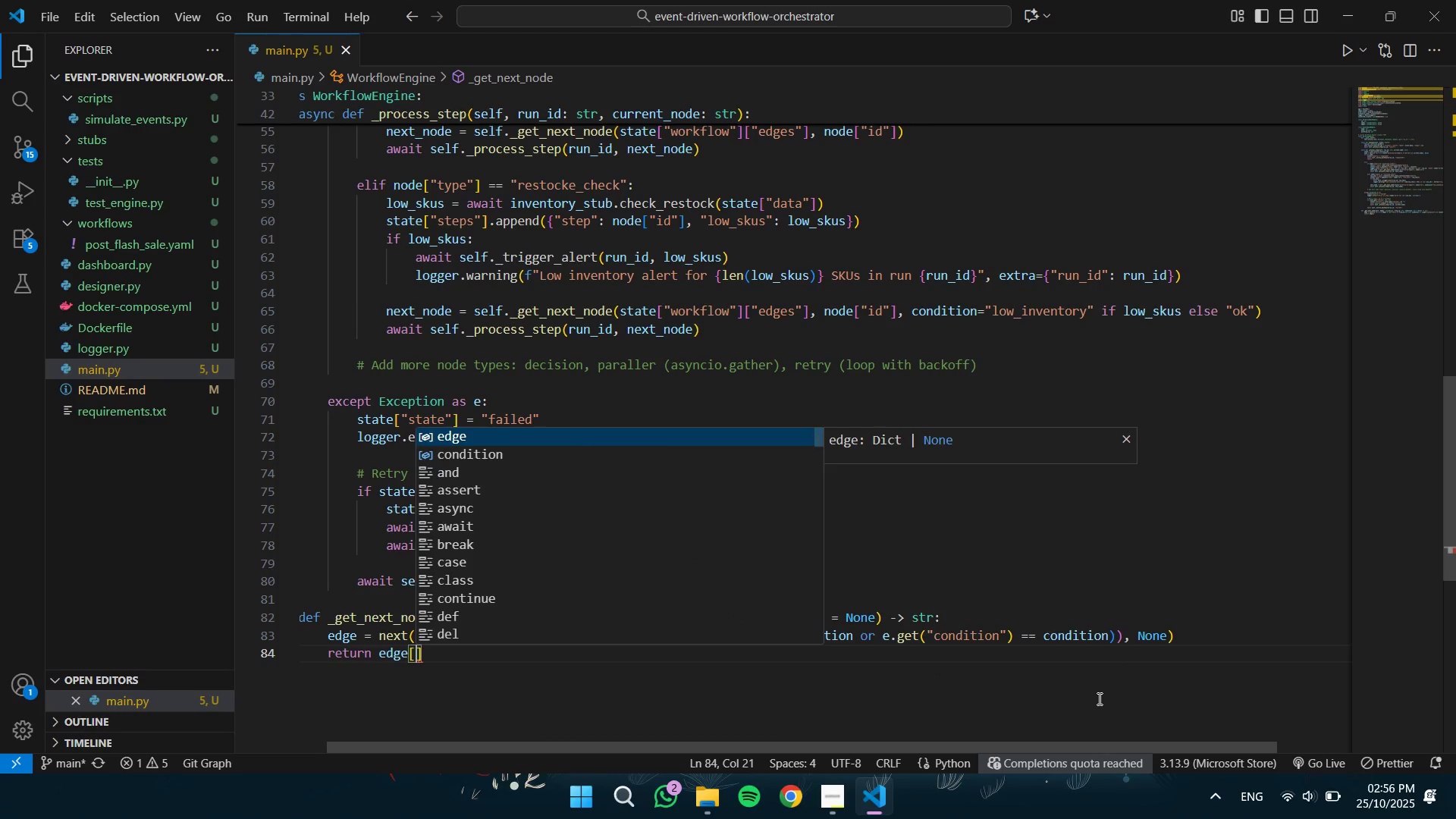 
key(Enter)
 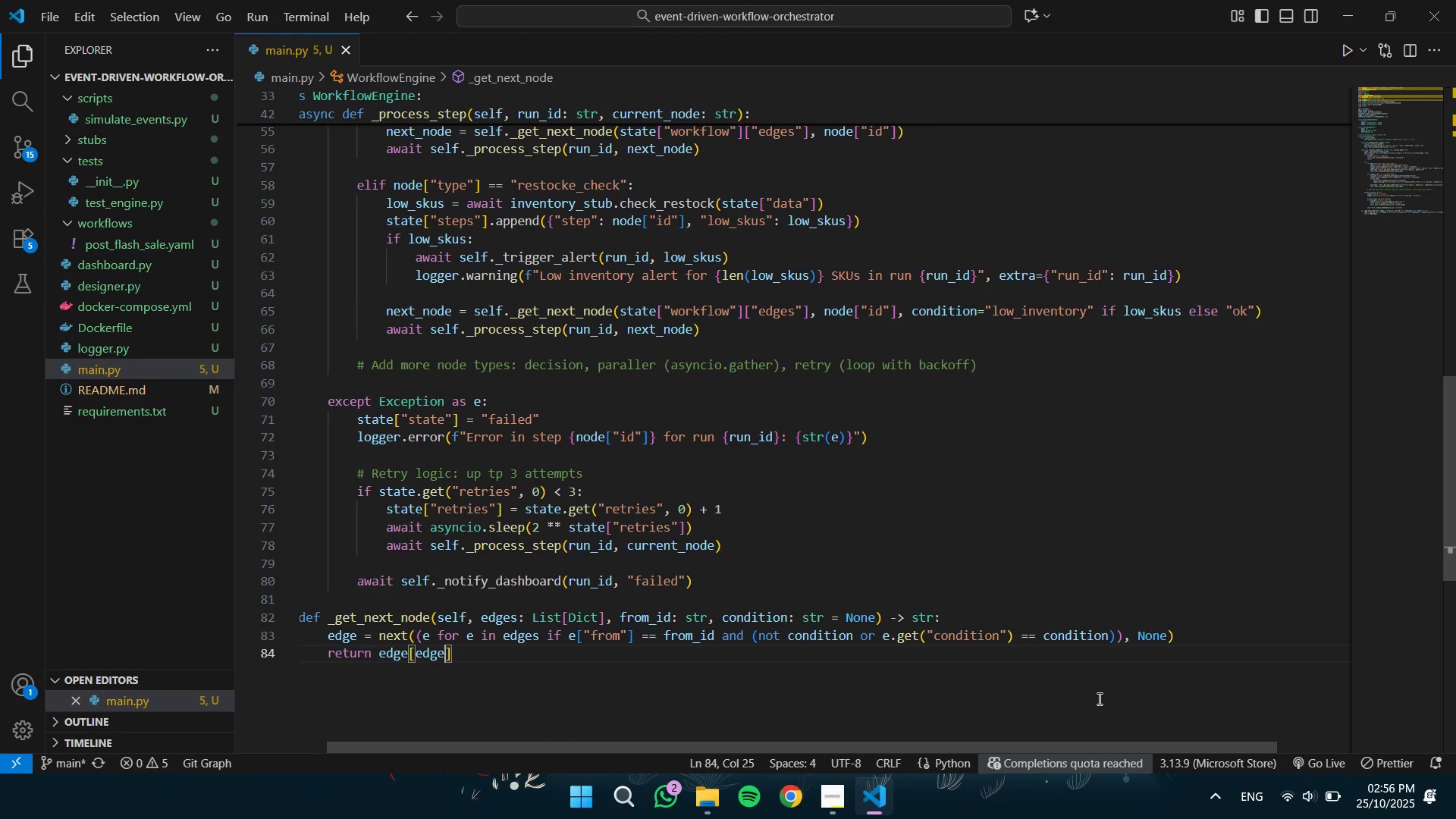 
hold_key(key=ShiftRight, duration=1.18)
 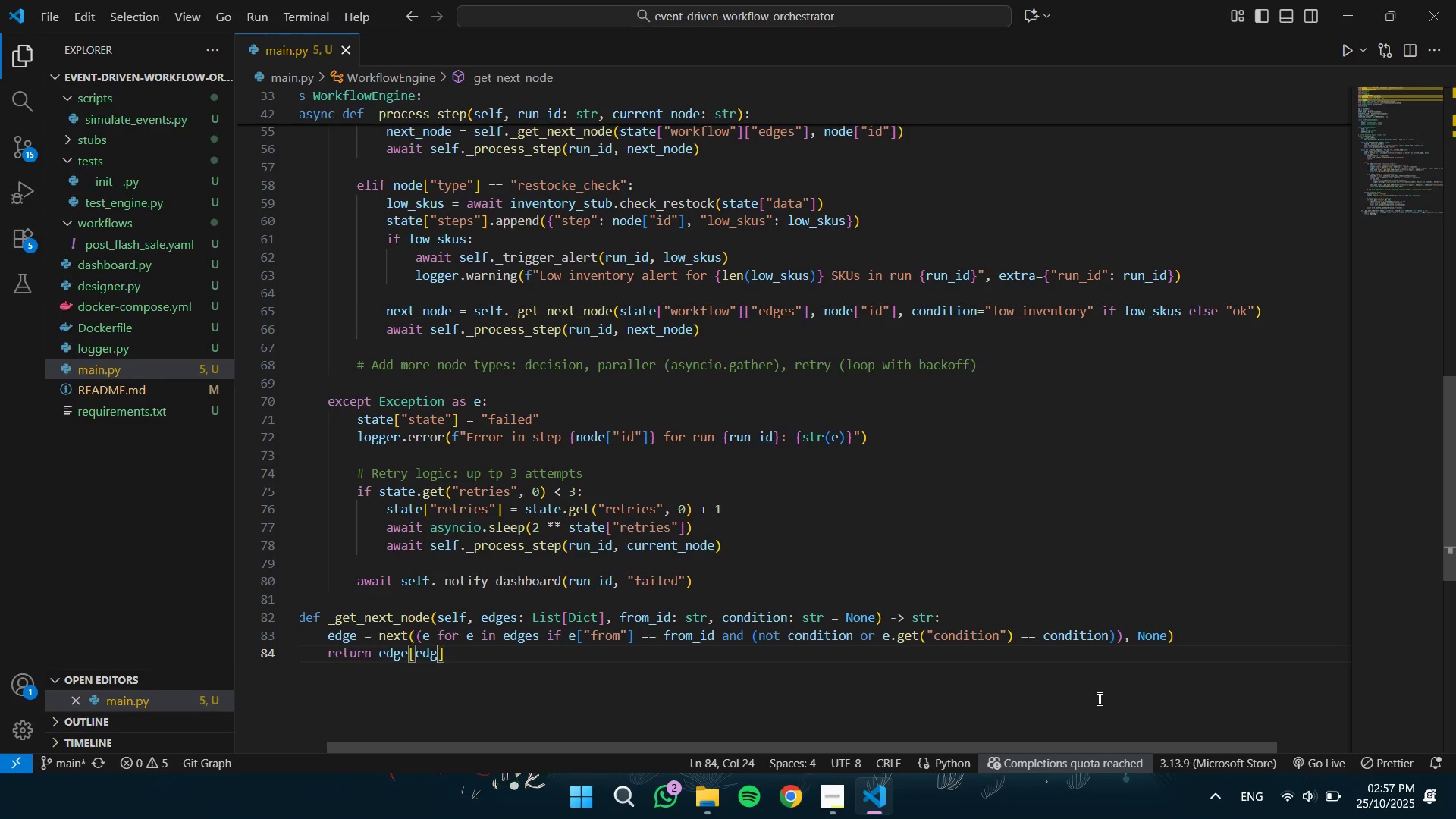 
key(Backspace)
key(Backspace)
key(Backspace)
key(Backspace)
type("to)
 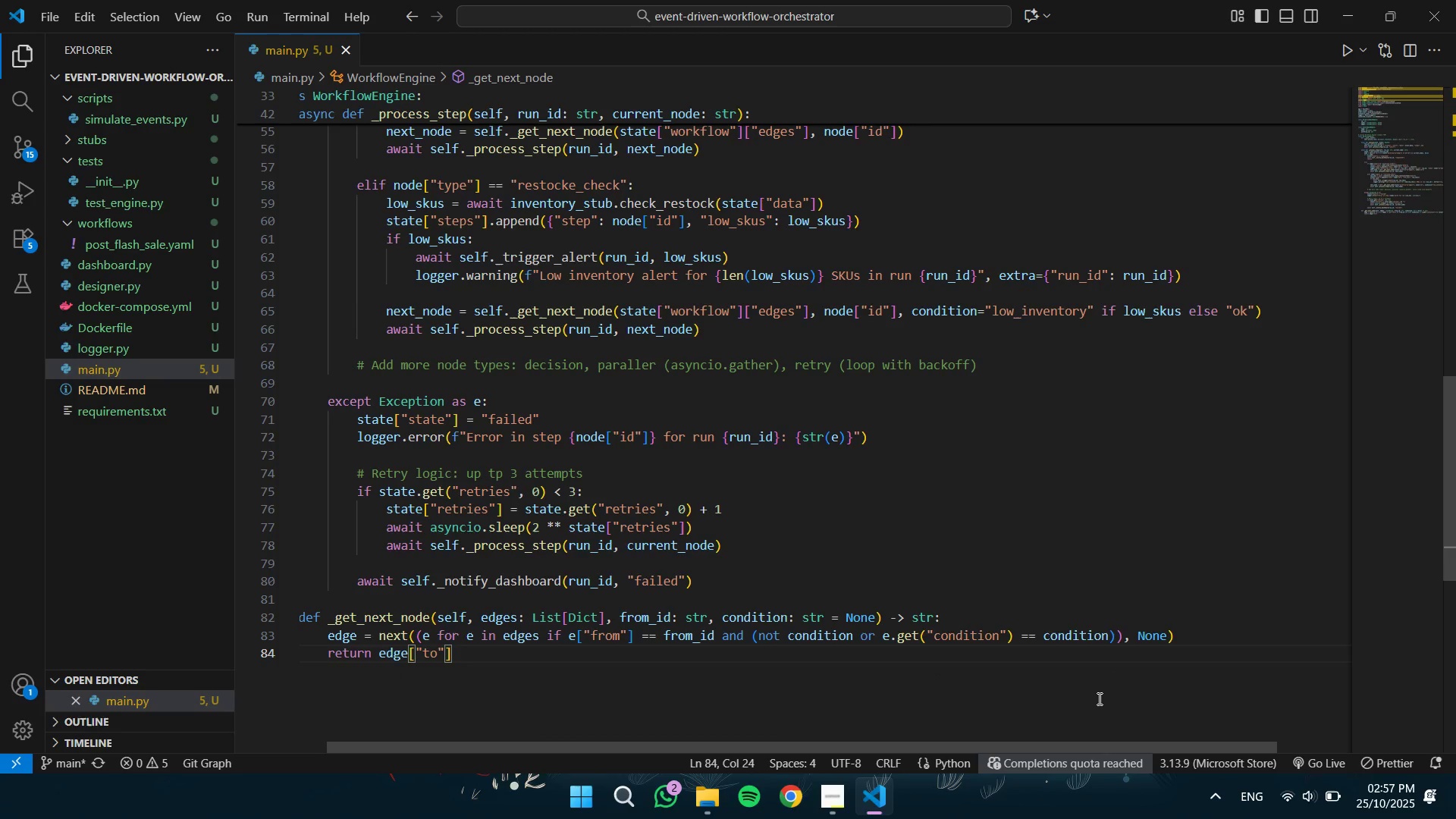 
key(ArrowRight)
 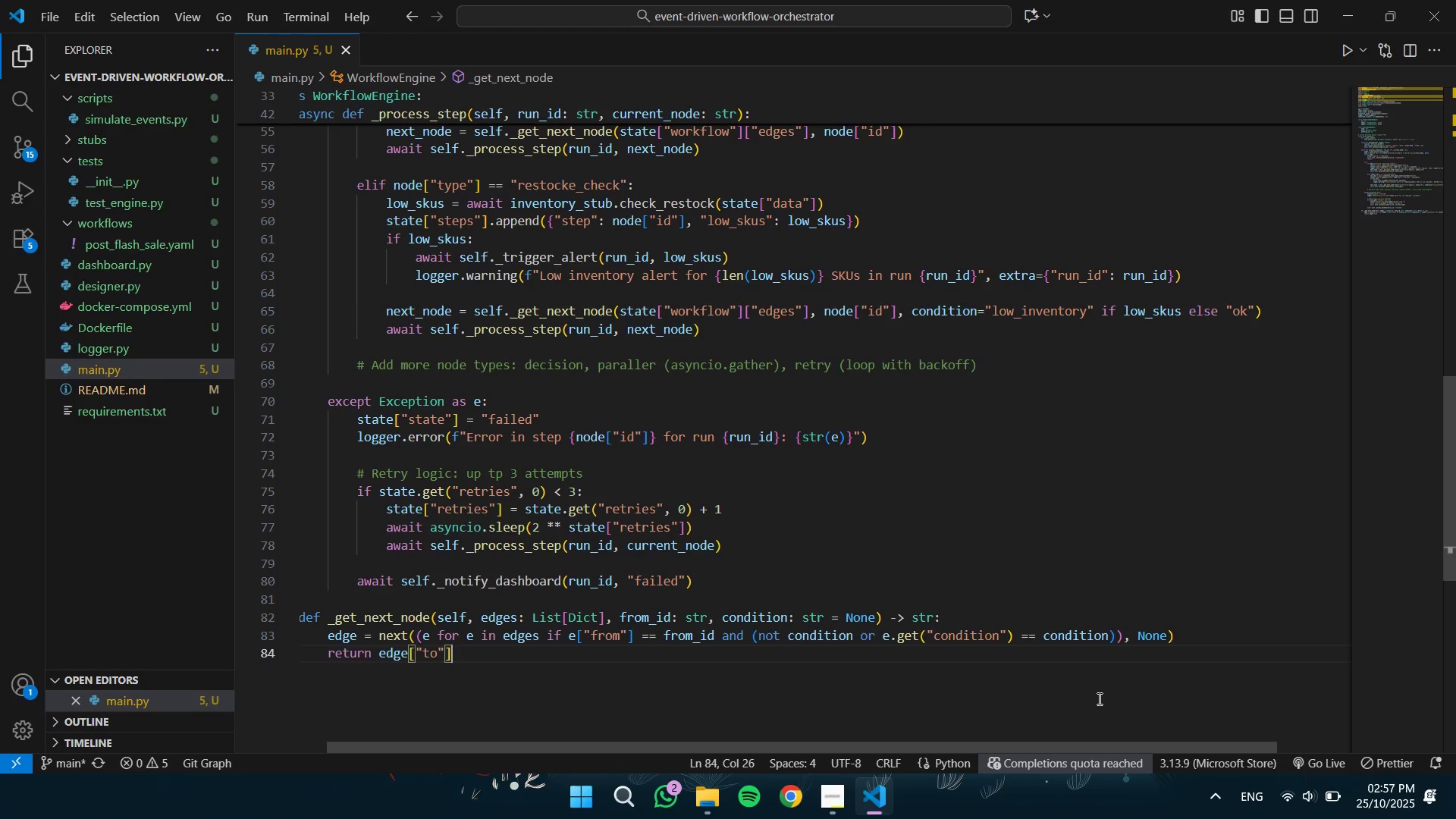 
key(ArrowRight)
 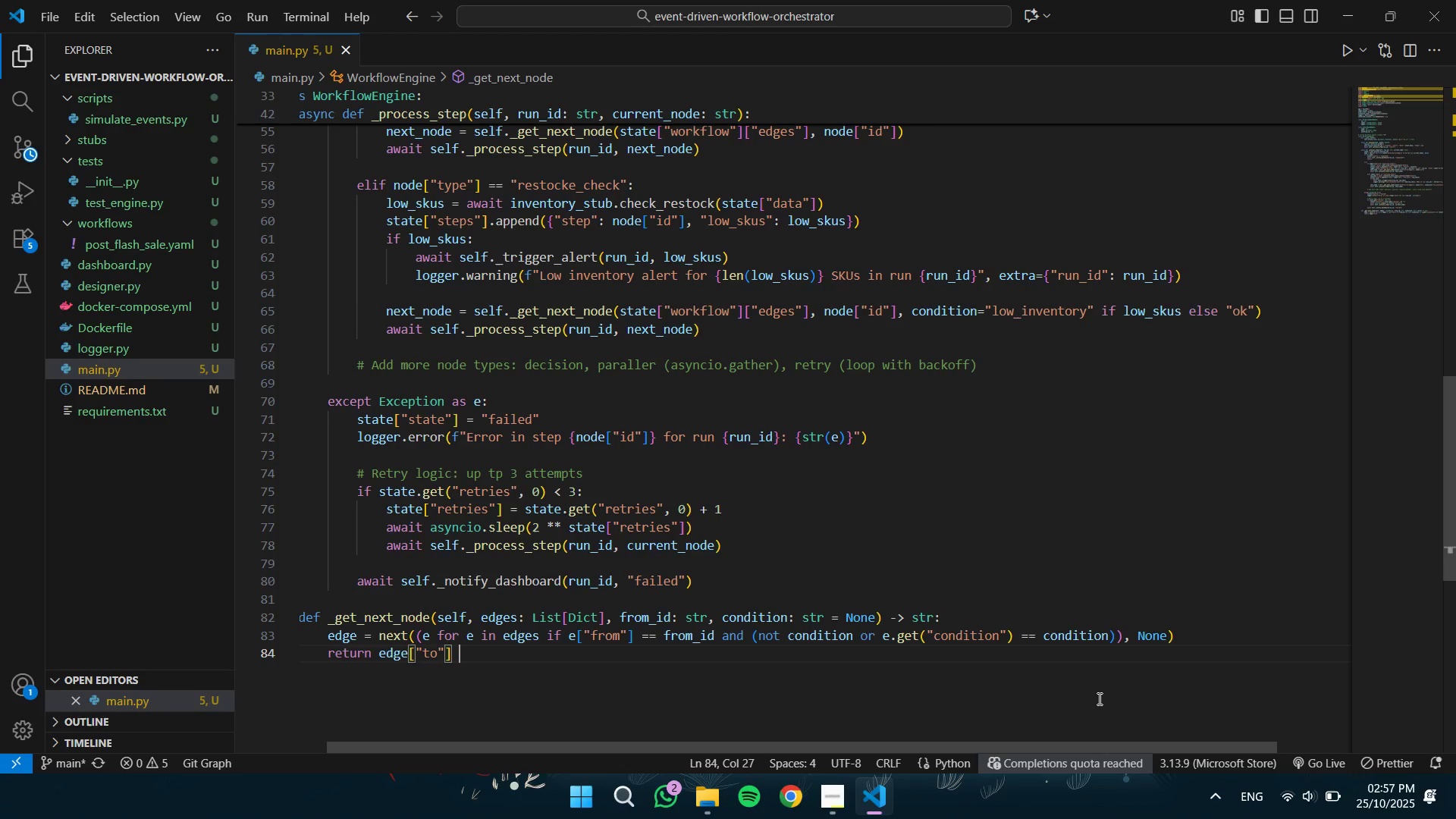 
type( if edge else Nin)
key(Backspace)
key(Backspace)
type(on)
 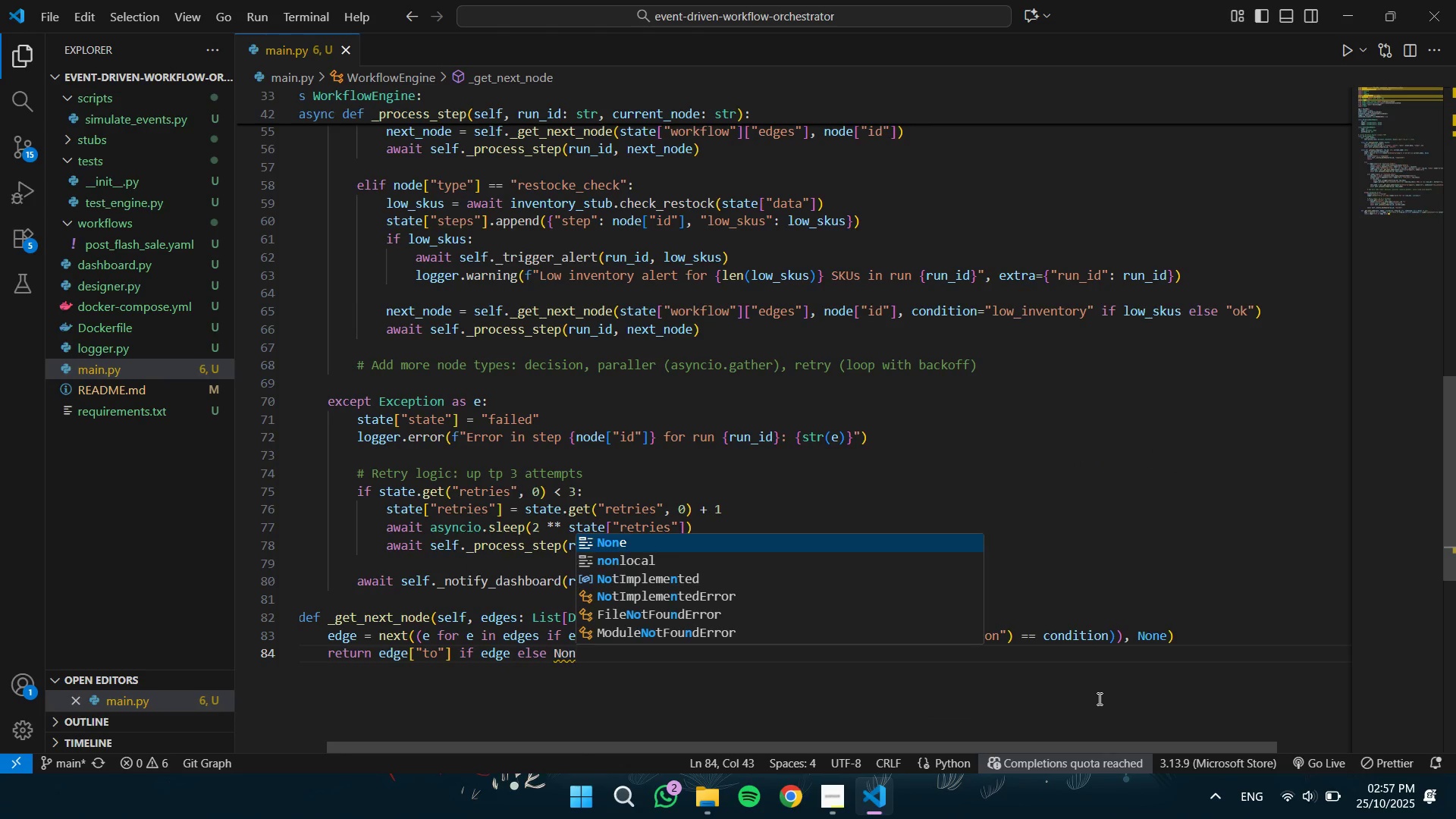 
 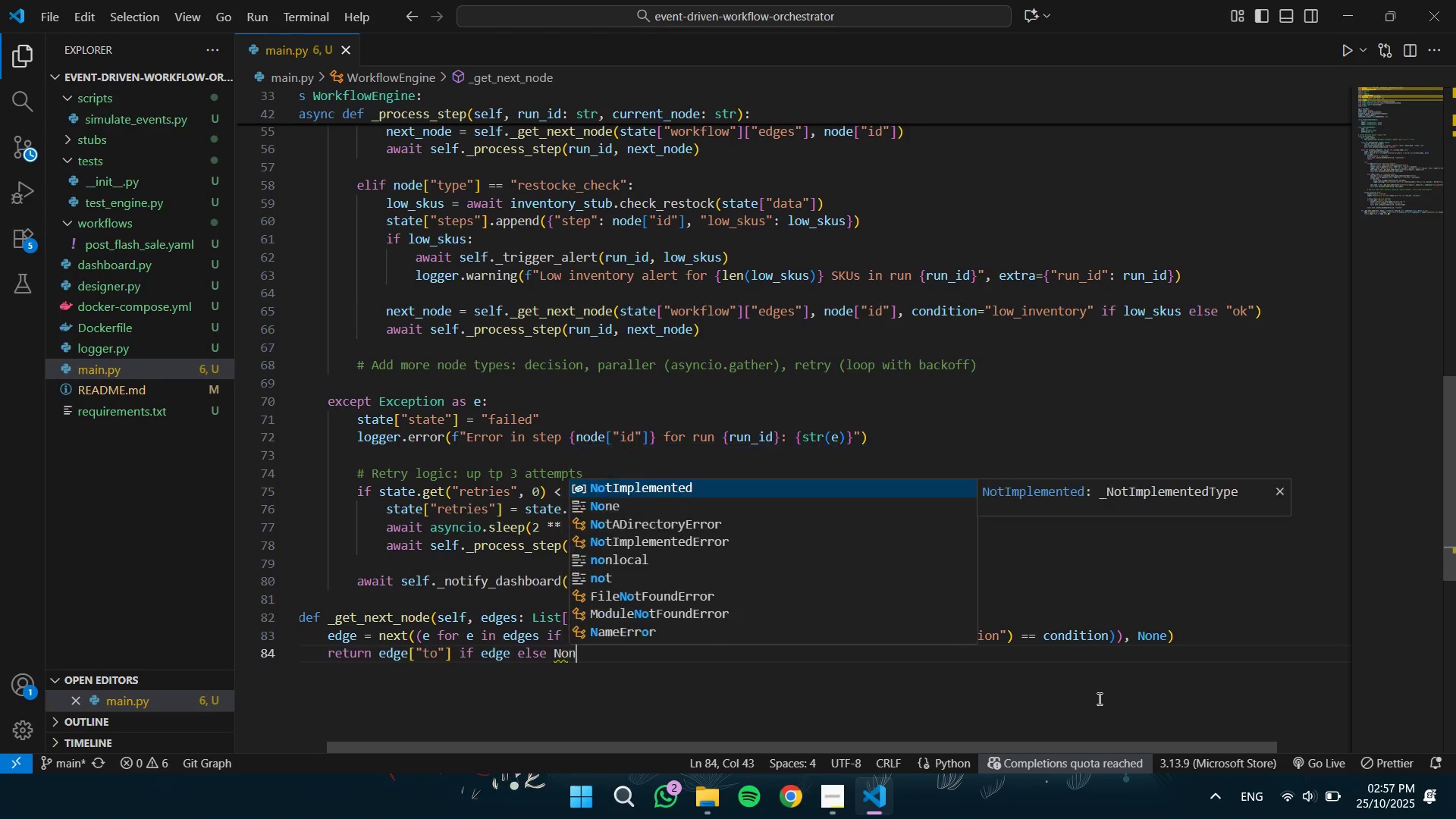 
key(Enter)
 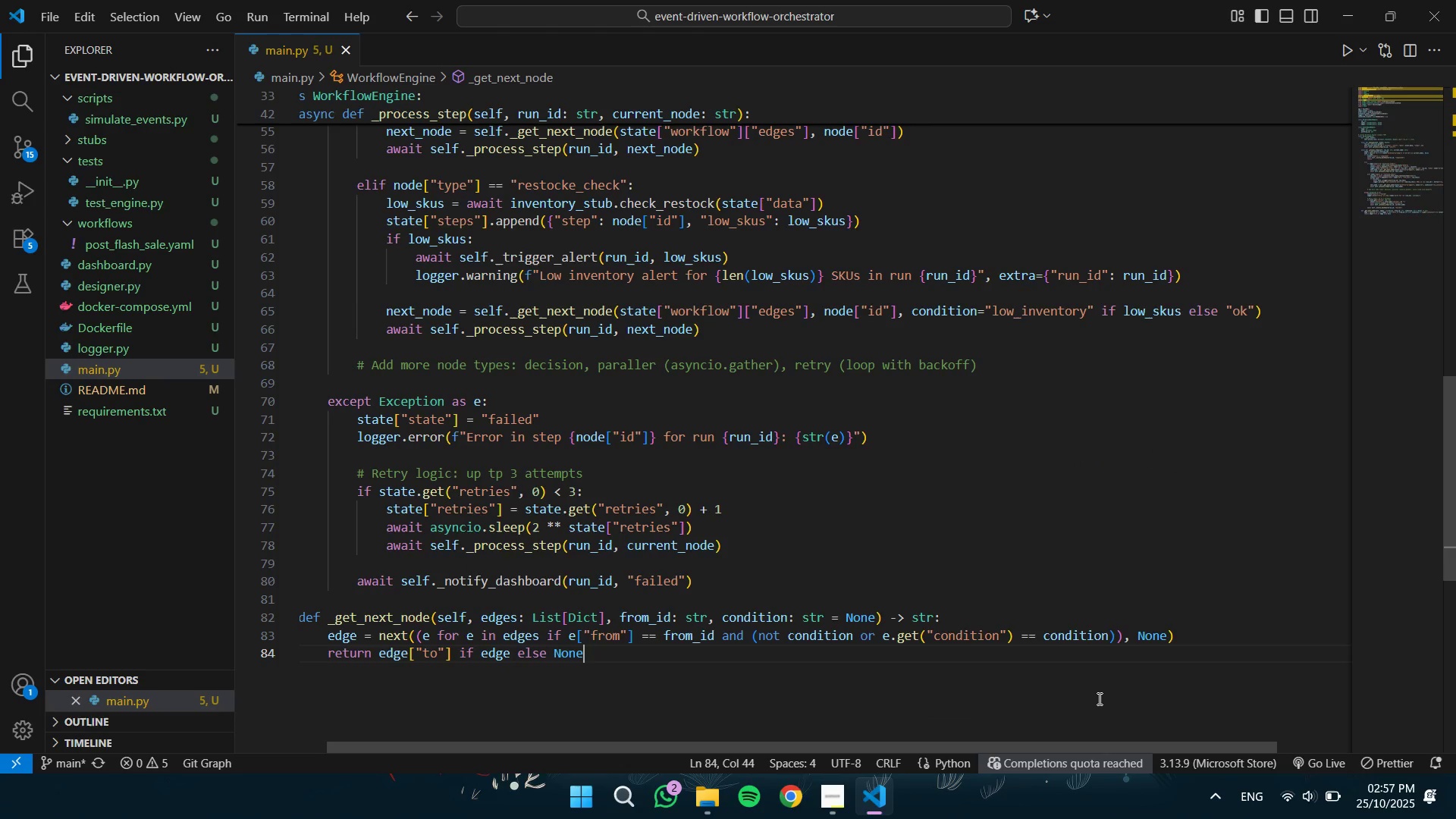 
key(Enter)
 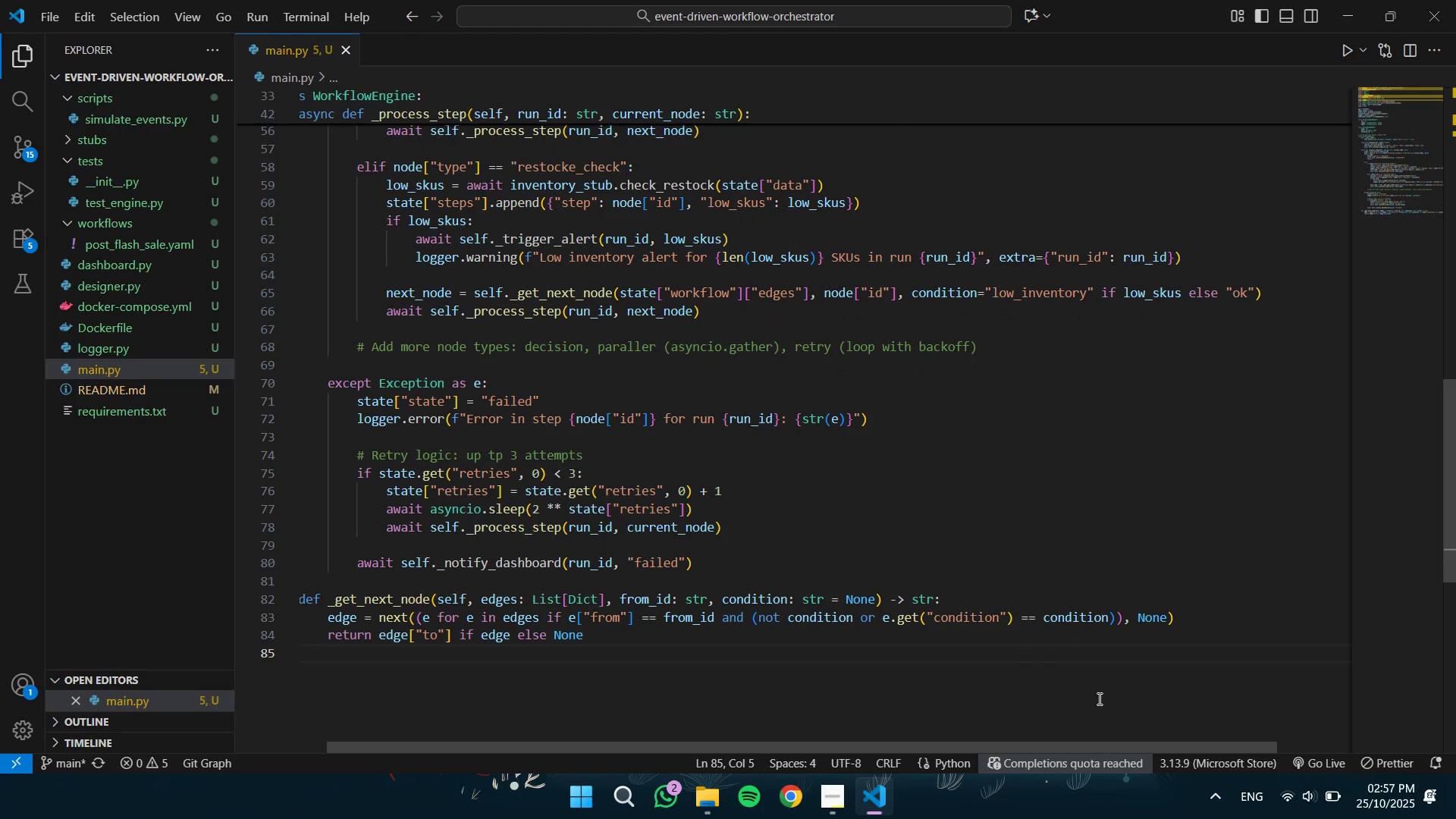 
key(Enter)
 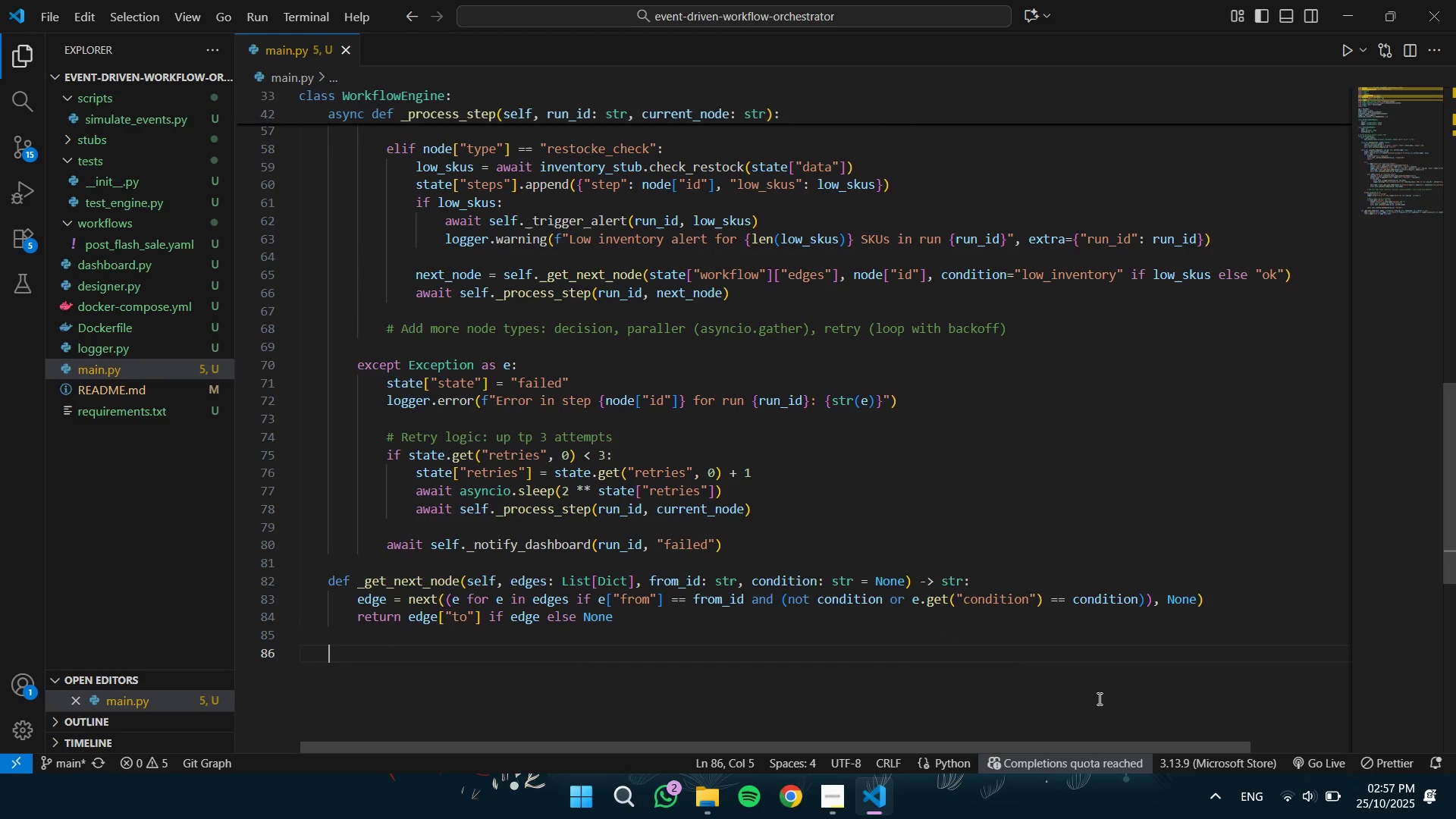 
type(async def _trio)
key(Backspace)
type(gger_alert(self, run_id, )
key(Backspace)
key(Backspace)
type(: str, low_skus: List[str)
 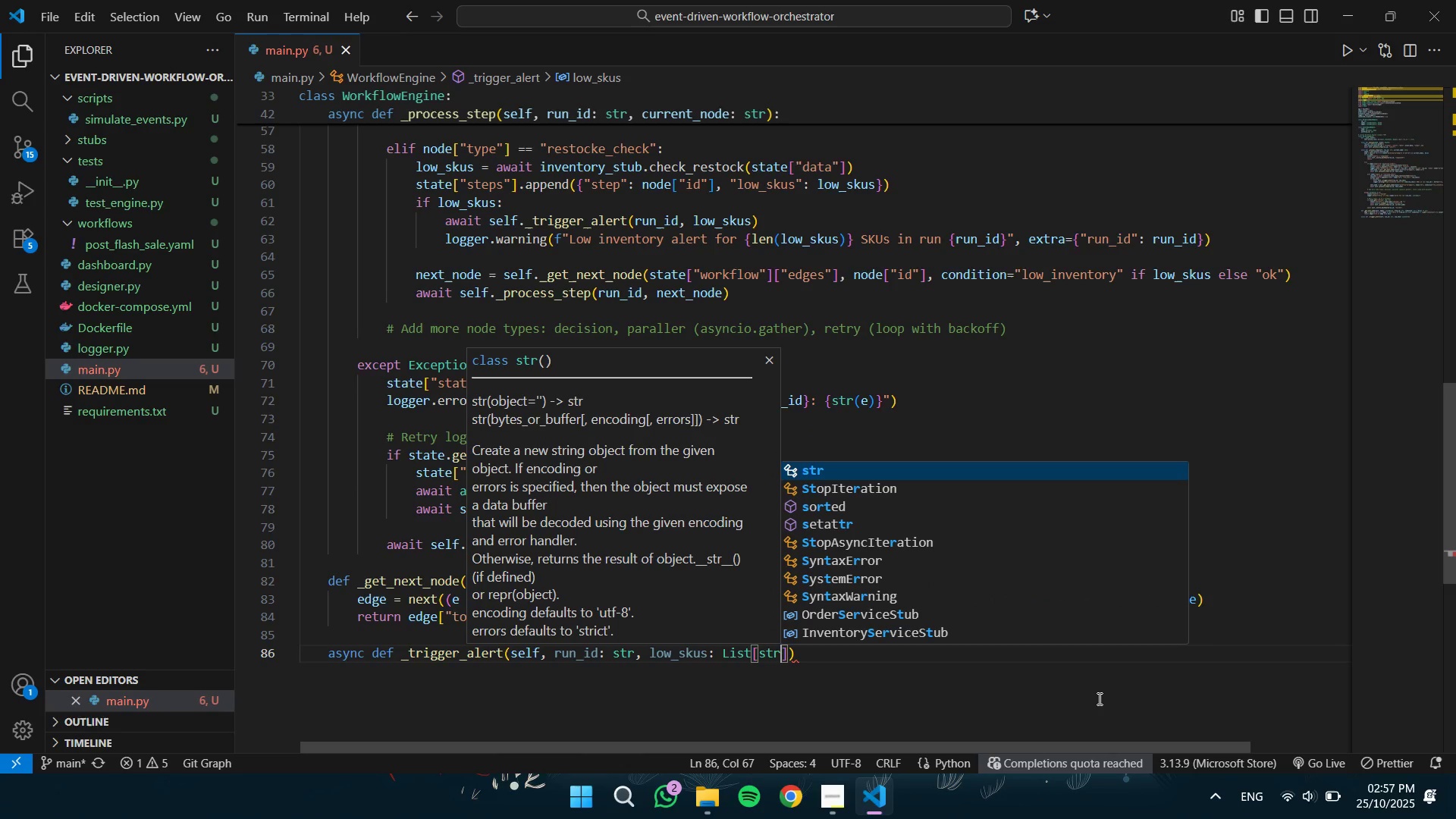 
key(ArrowRight)
 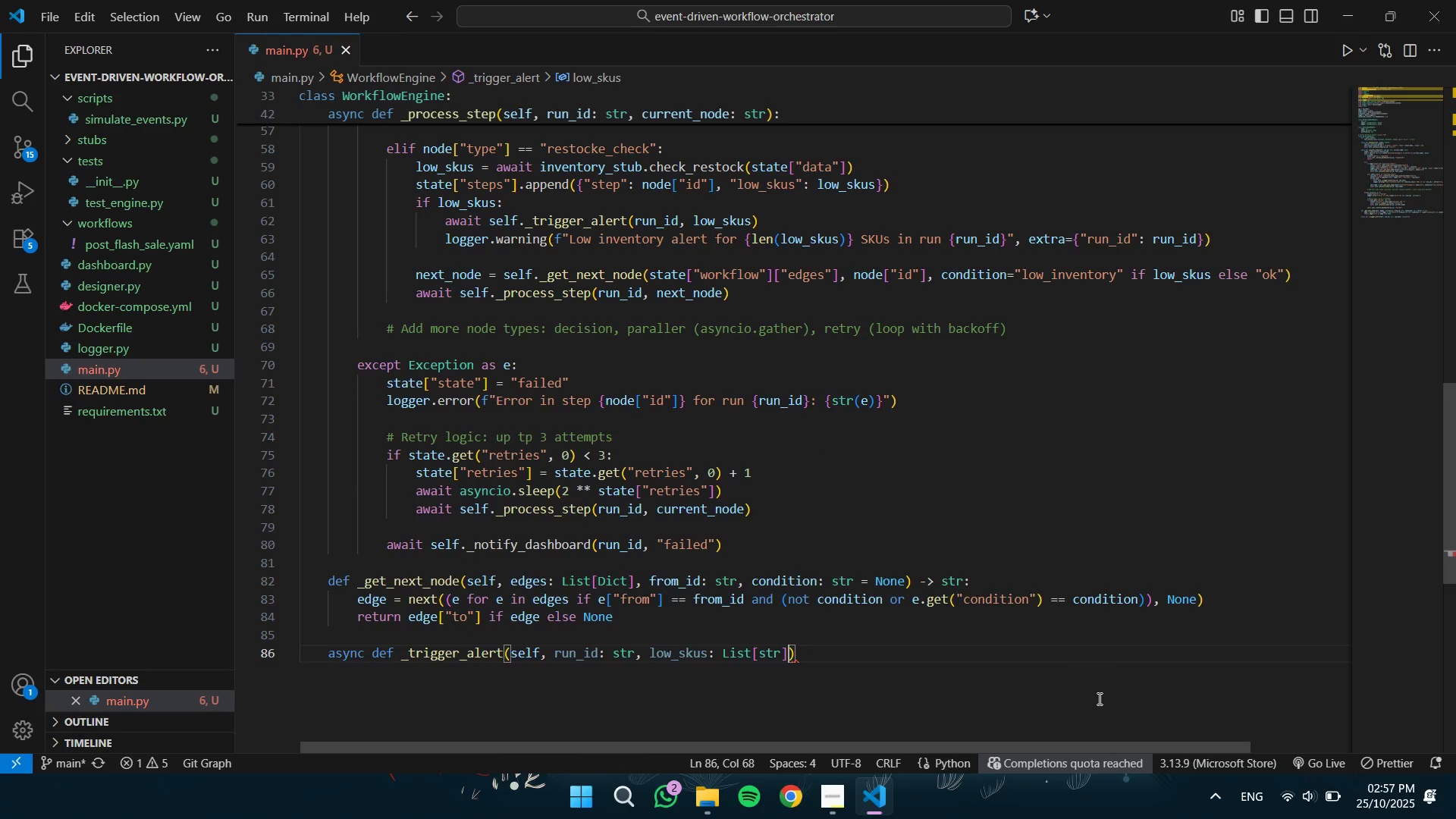 
key(ArrowRight)
 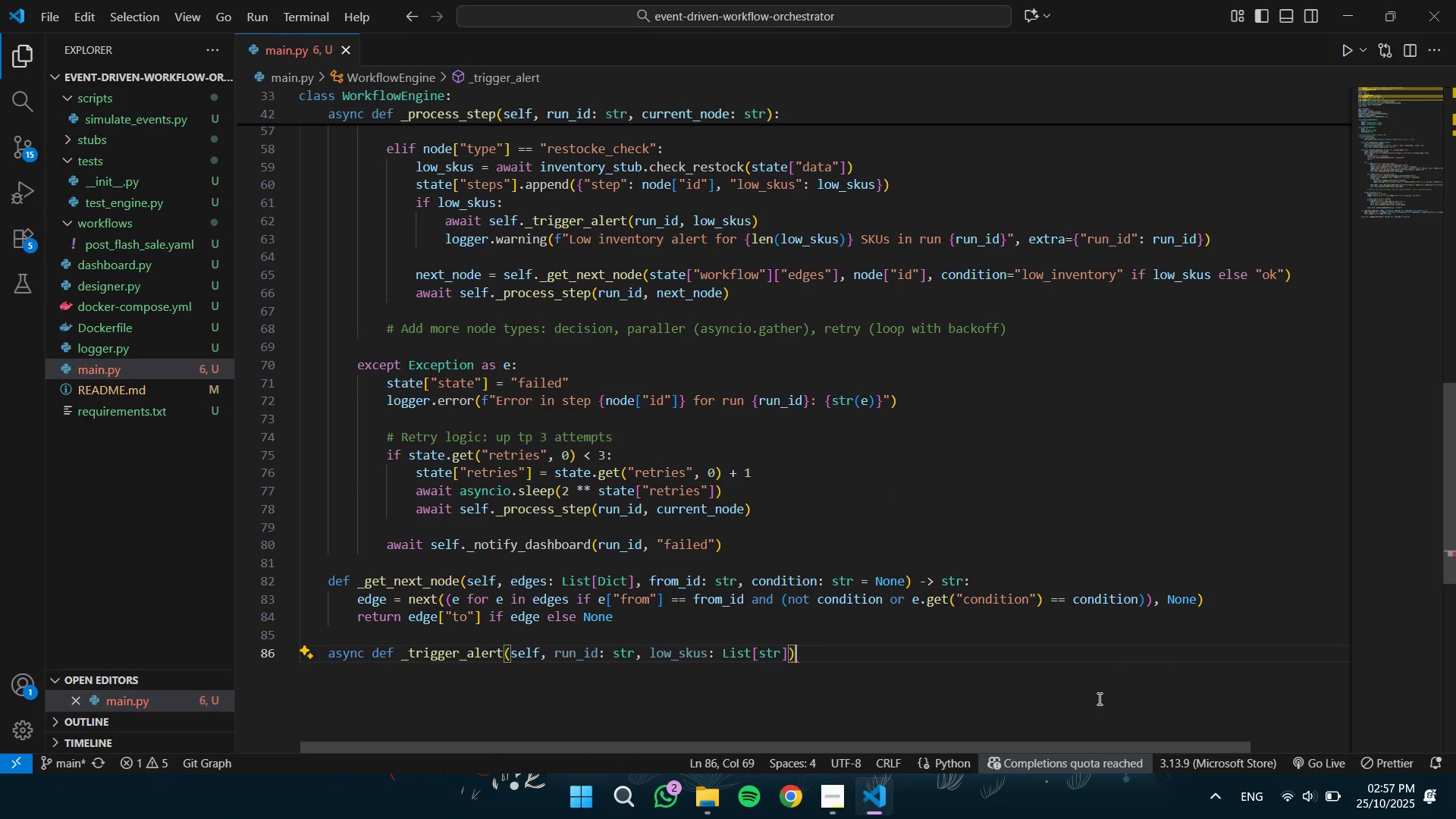 
key(Shift+Semicolon)
 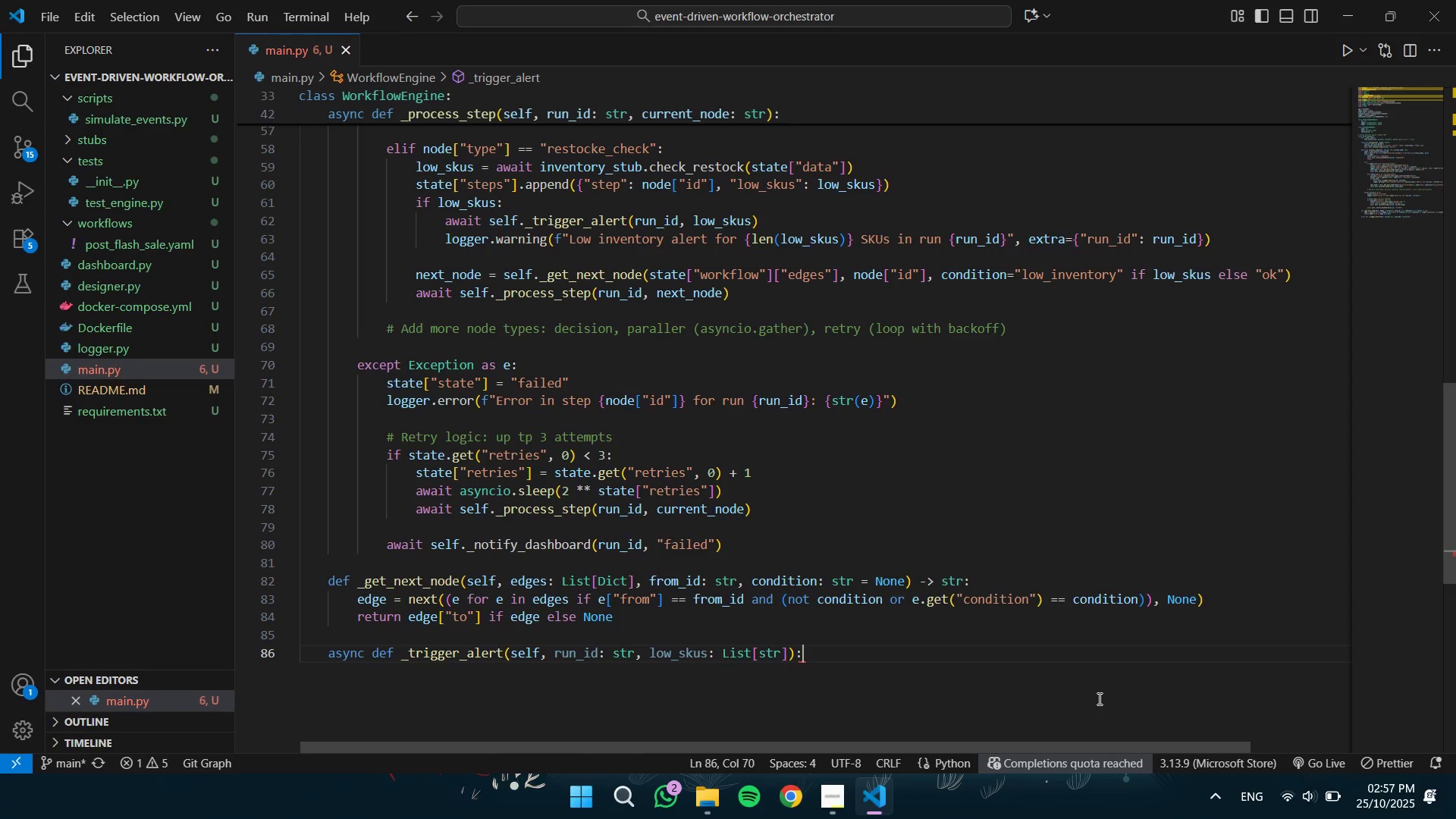 
key(Enter)
 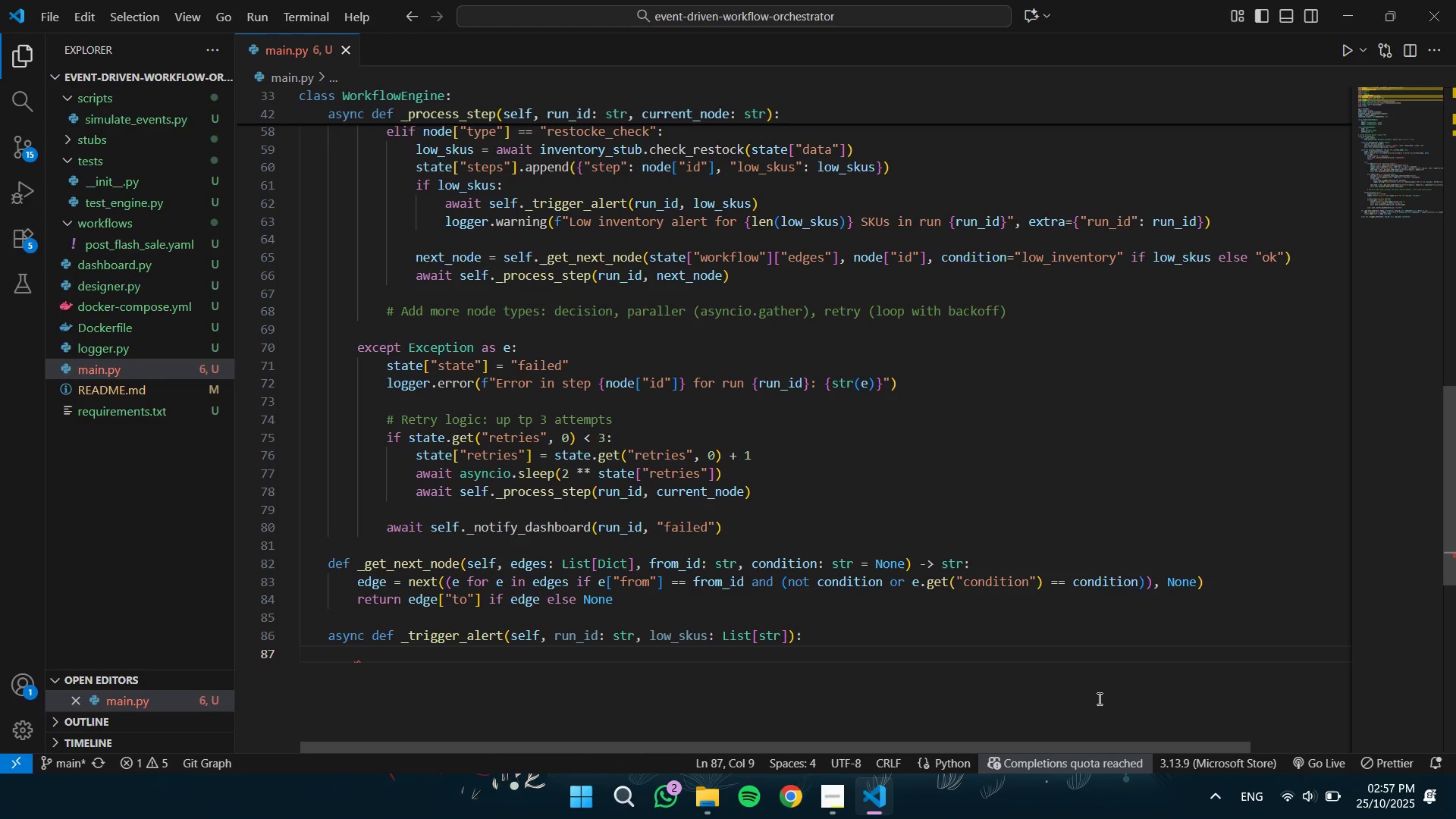 
type(# Simulate alert (e.g, )
 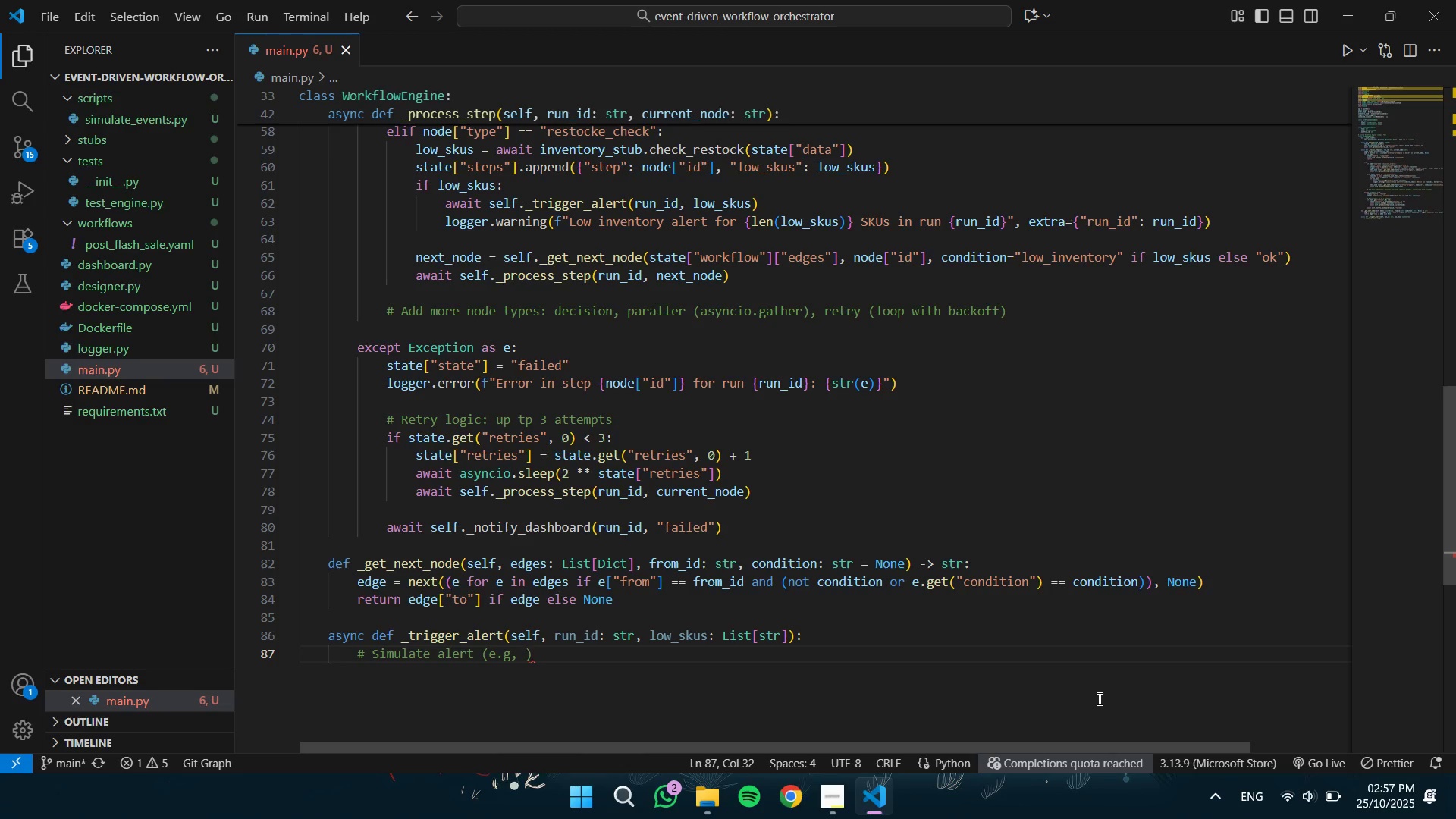 
key(ArrowLeft)
 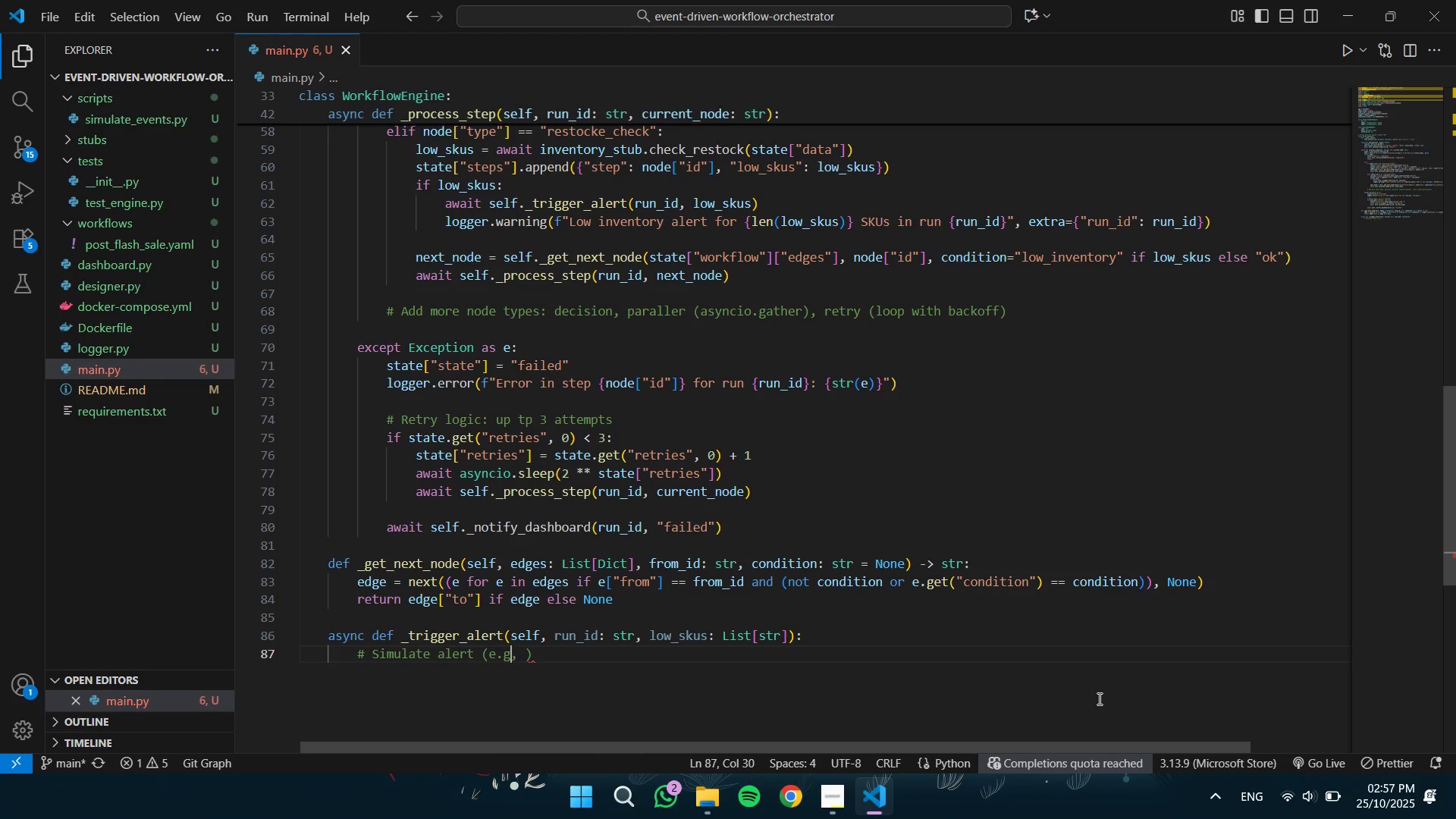 
key(ArrowLeft)
 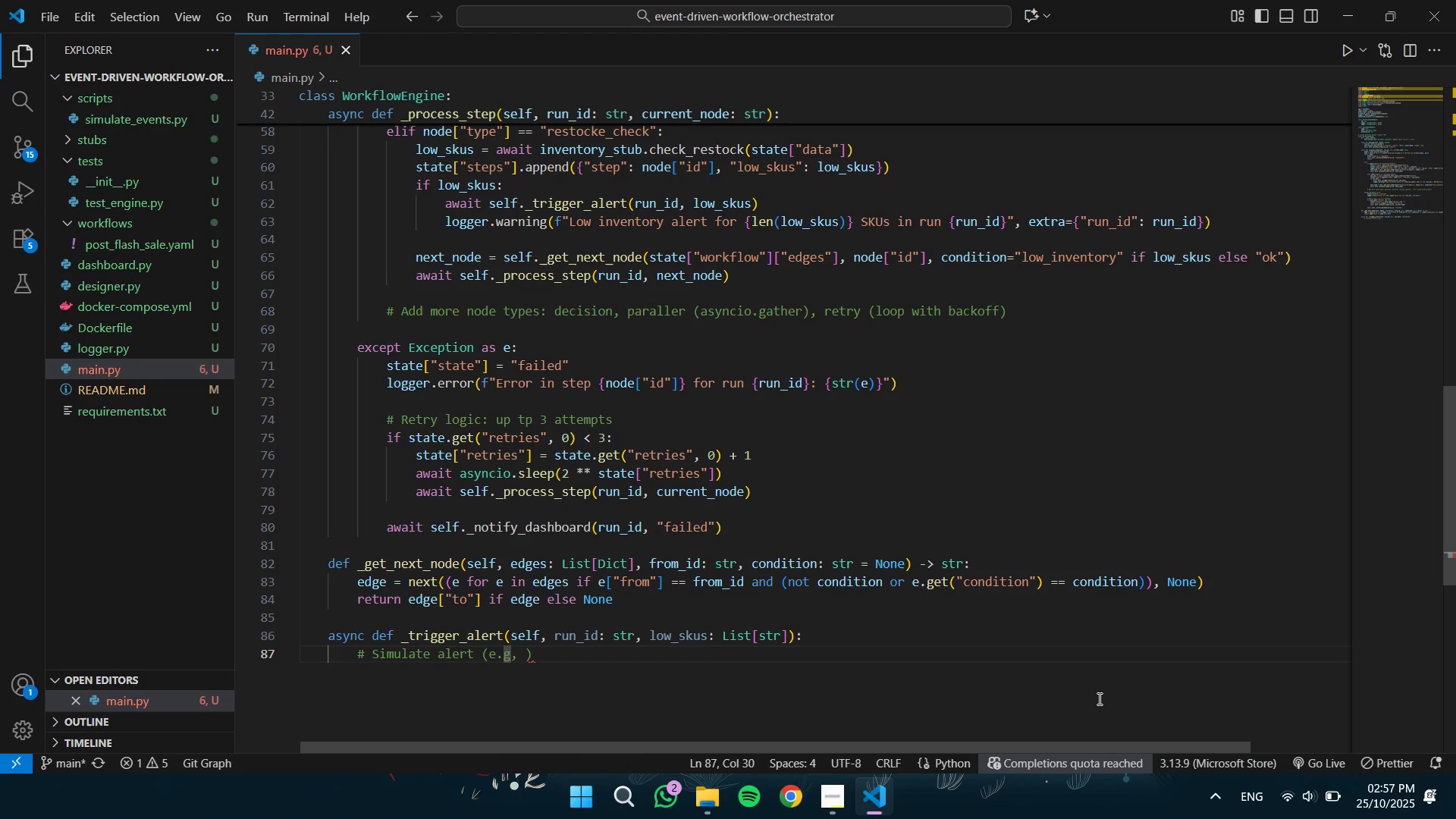 
key(Period)
 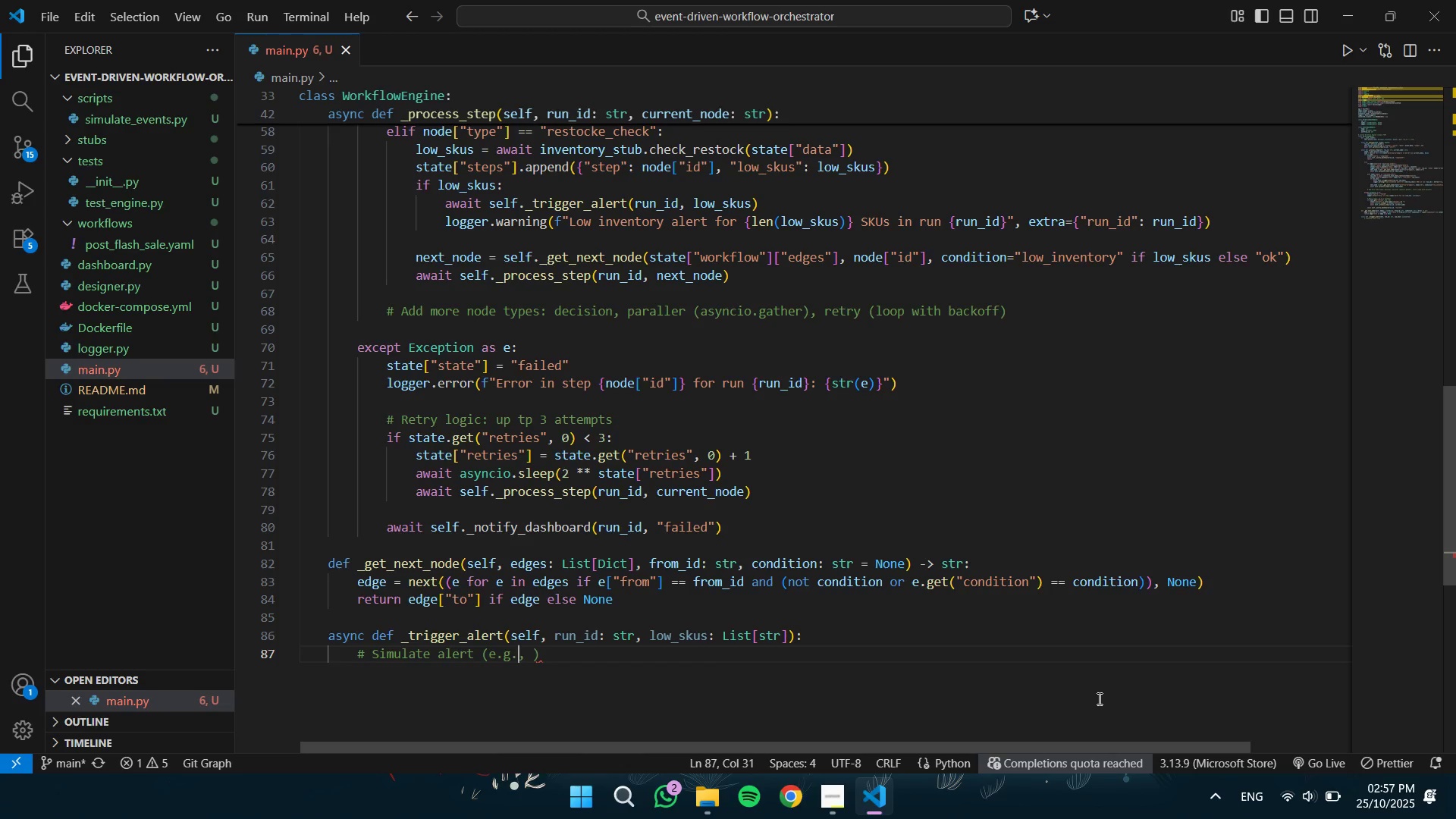 
key(ArrowDown)
 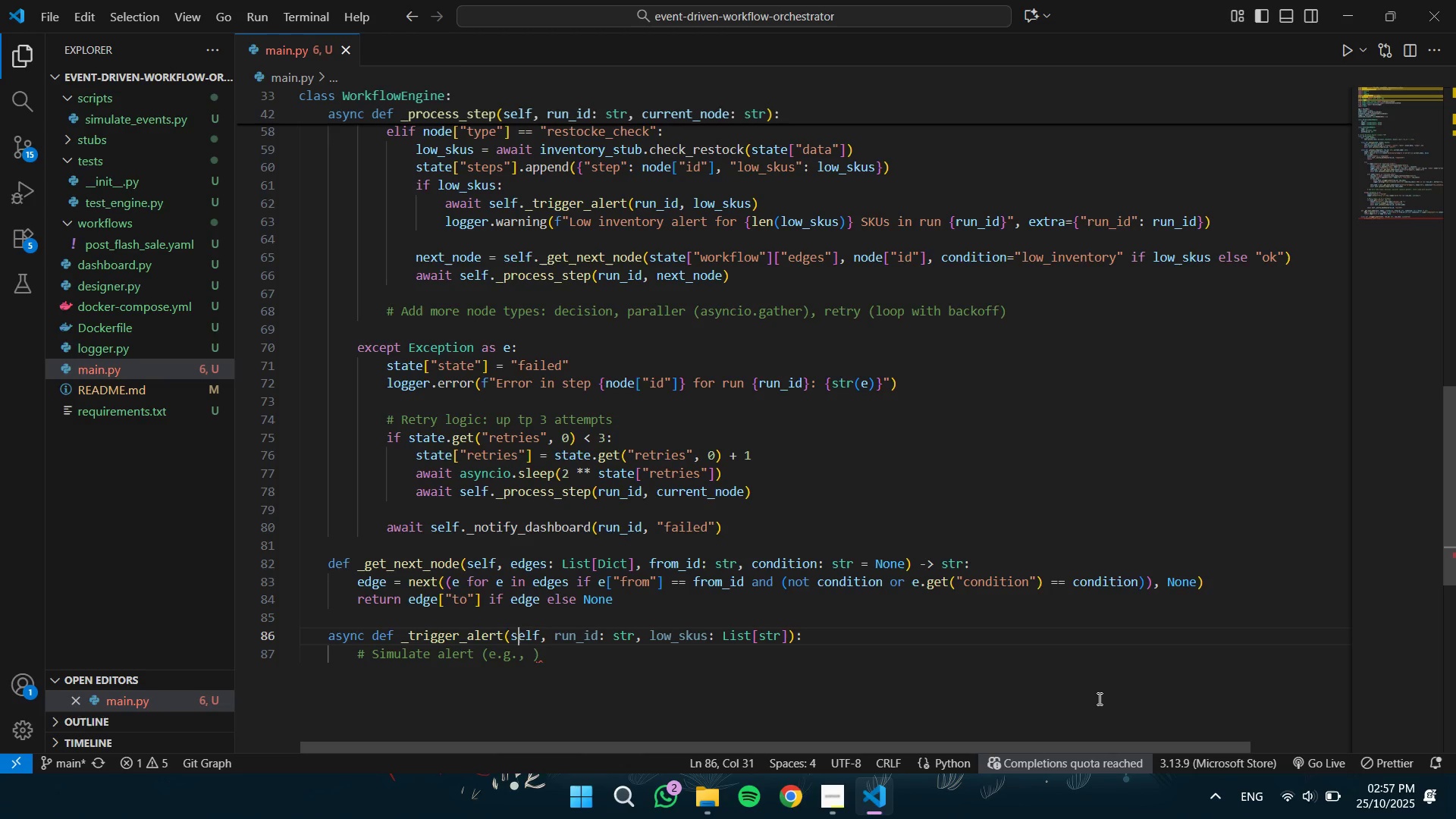 
key(ArrowUp)
 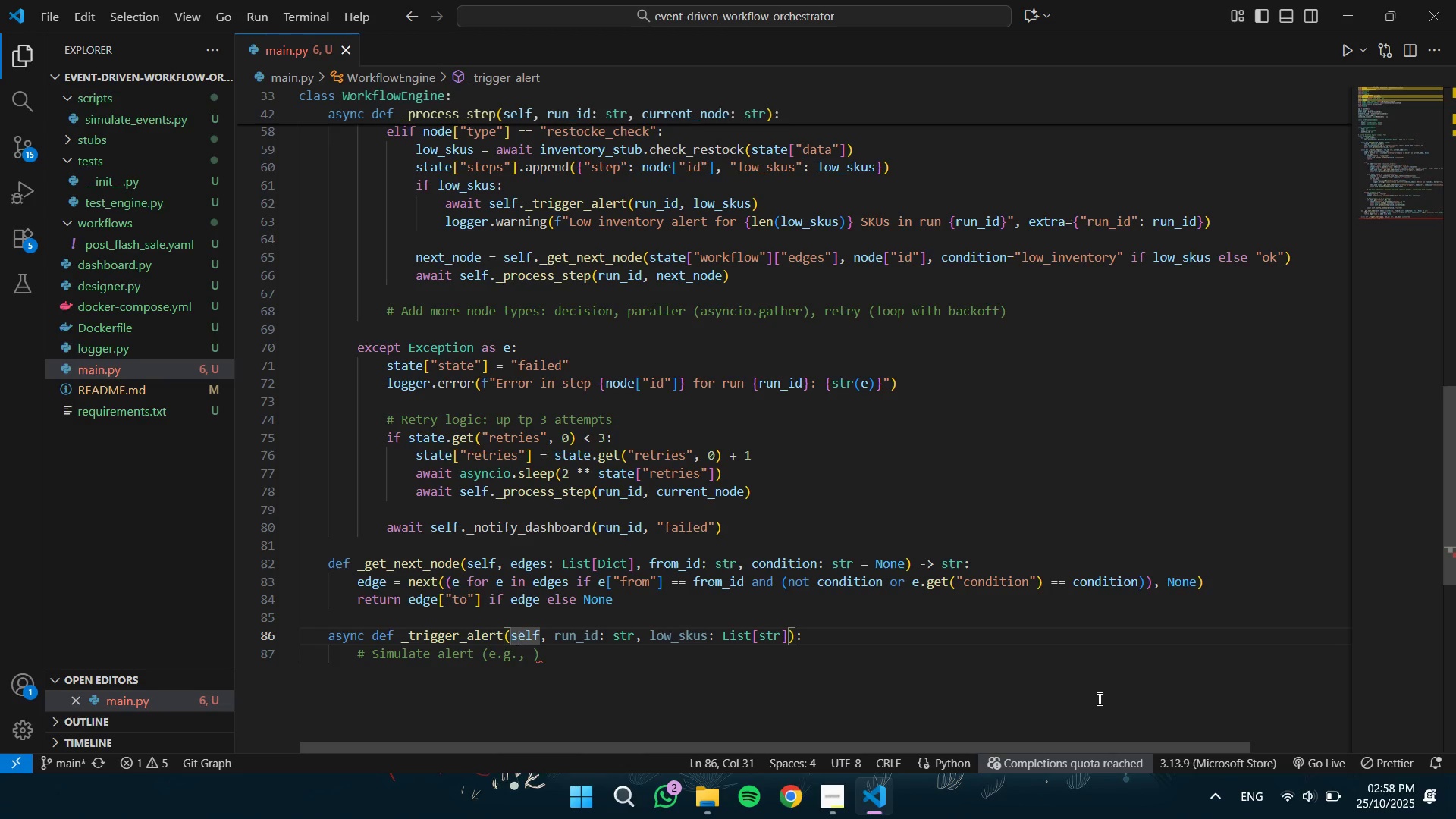 
key(ArrowDown)
 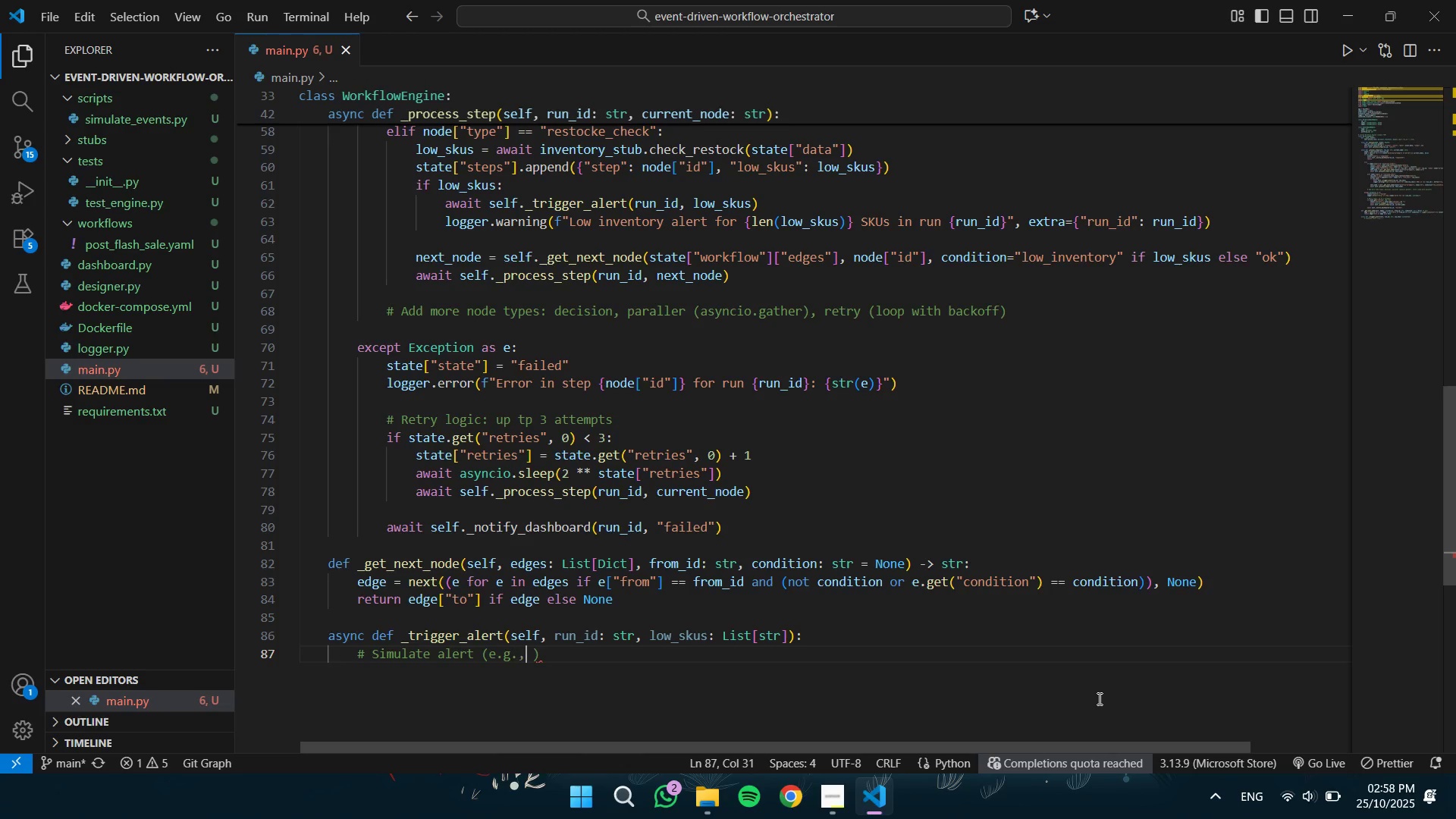 
key(ArrowRight)
 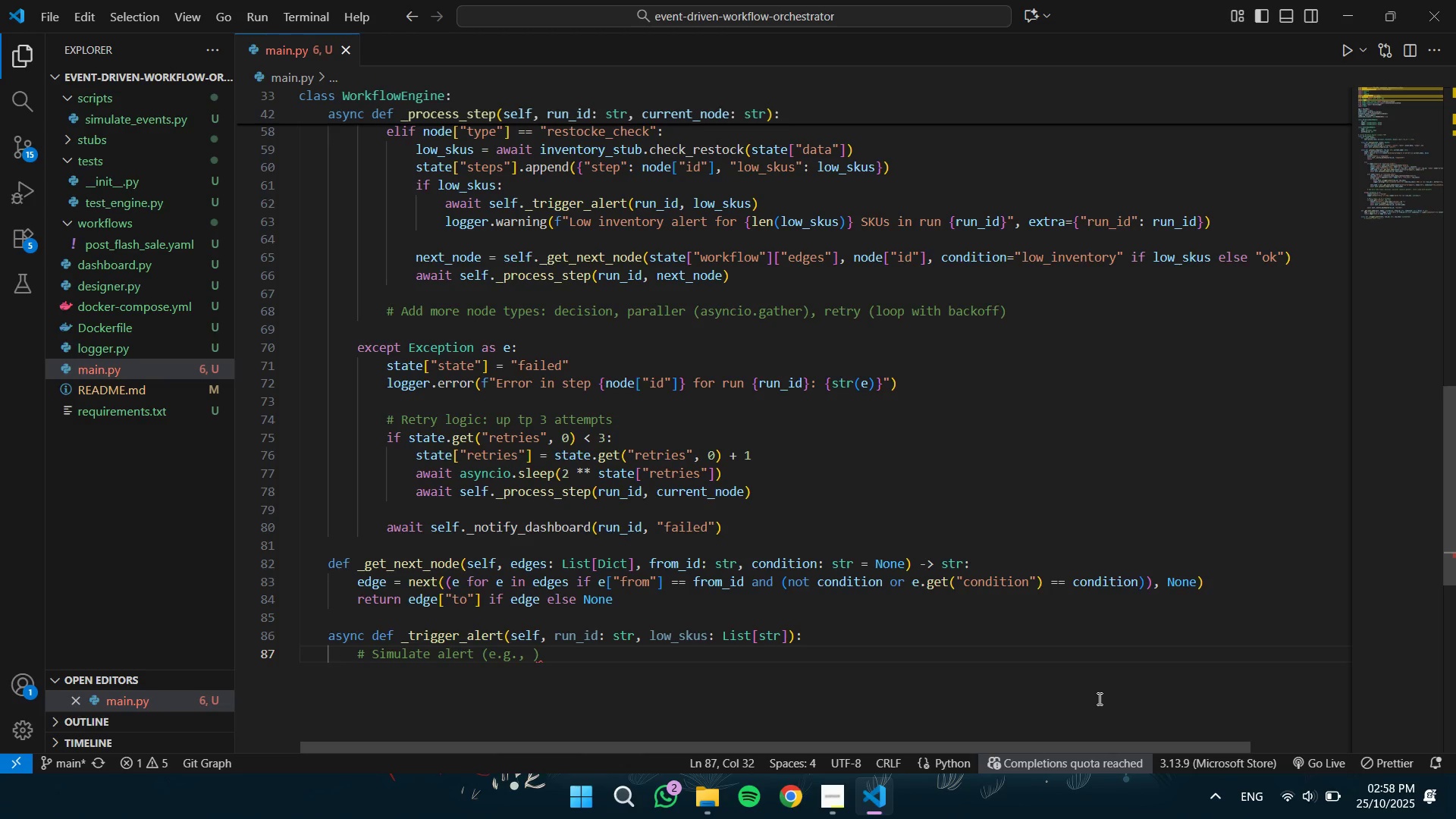 
key(ArrowRight)
 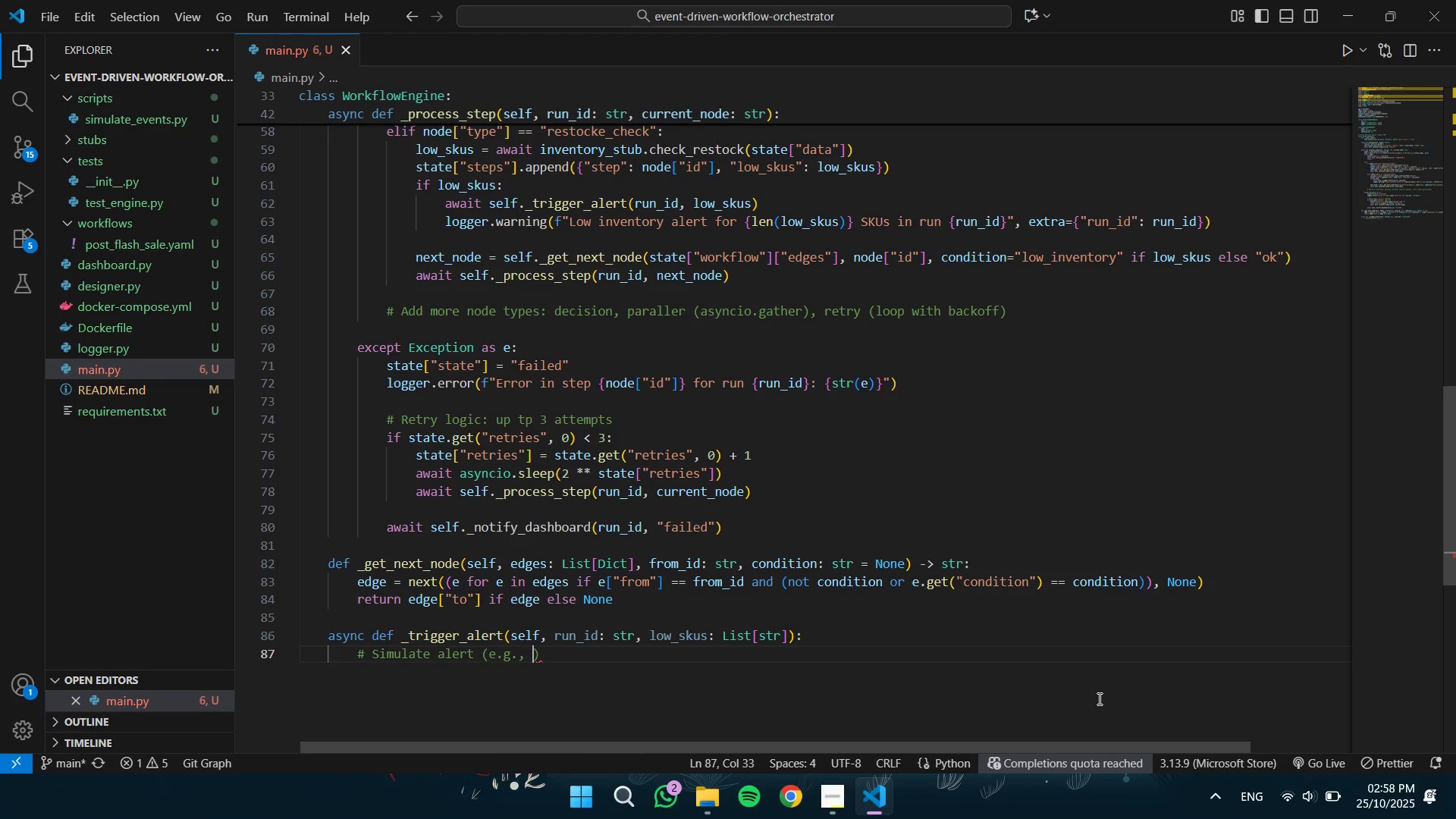 
key(Backspace)
type( email/slack)
 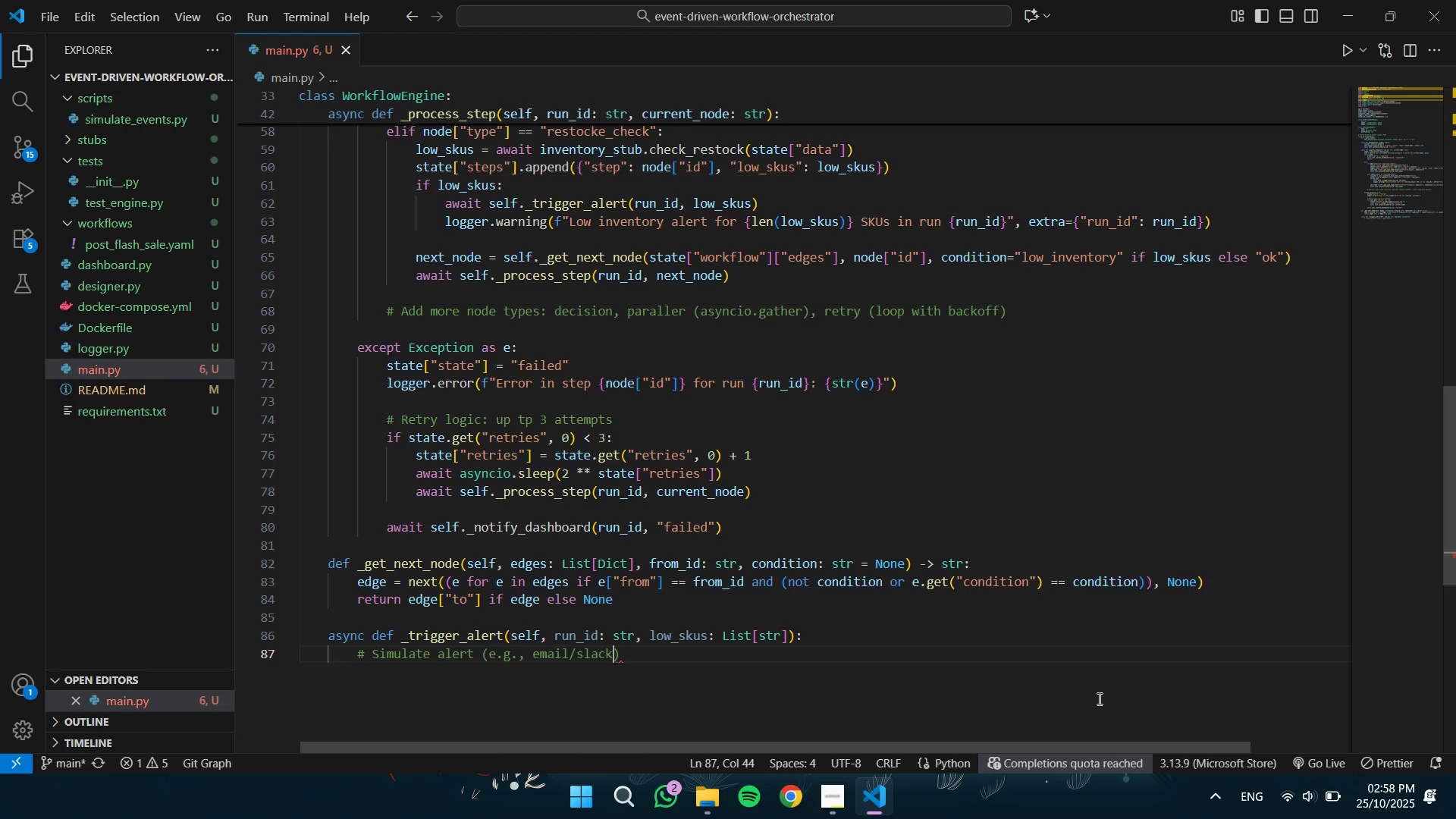 
key(Control+ControlLeft)
 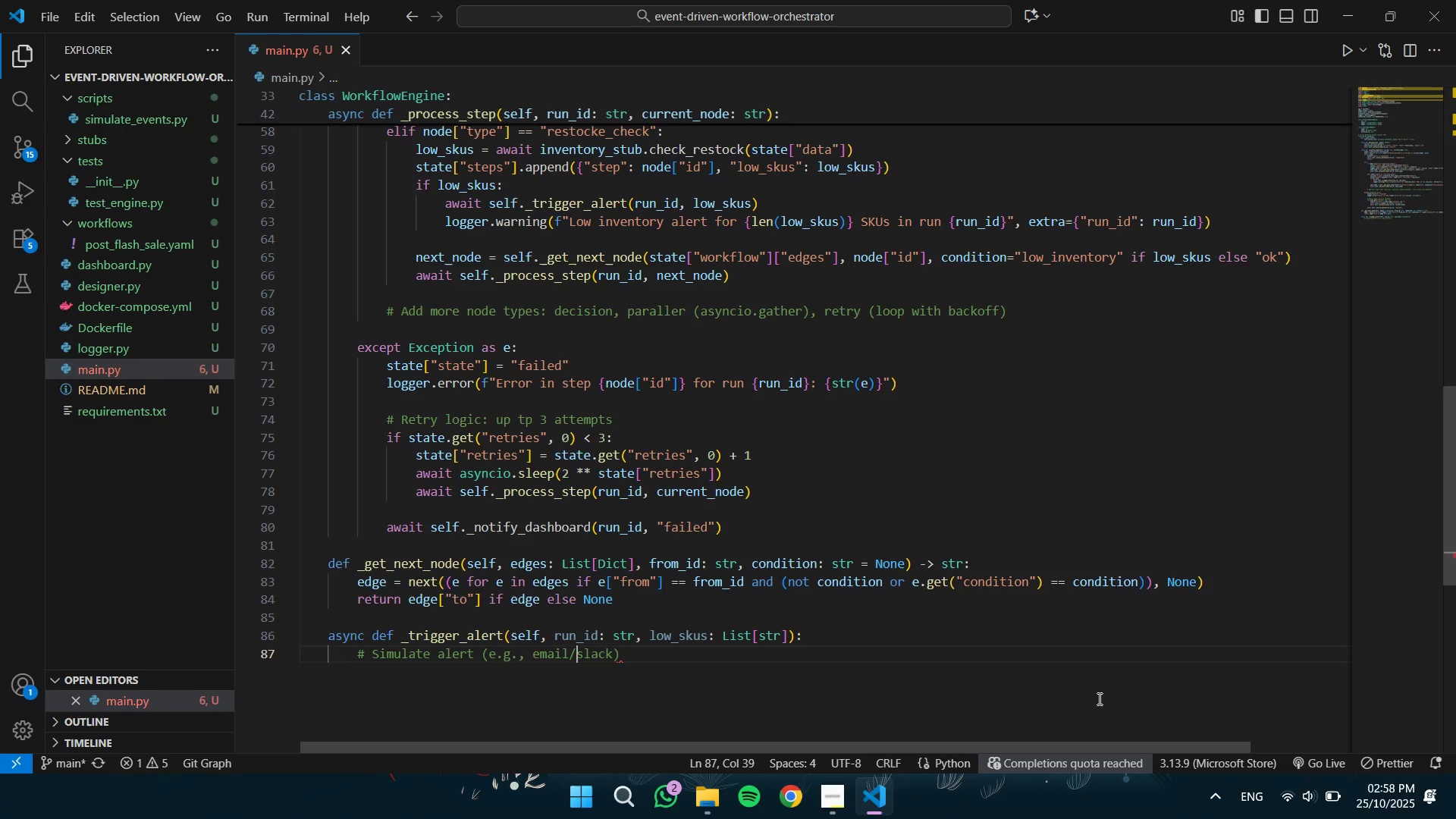 
key(Control+ArrowLeft)
 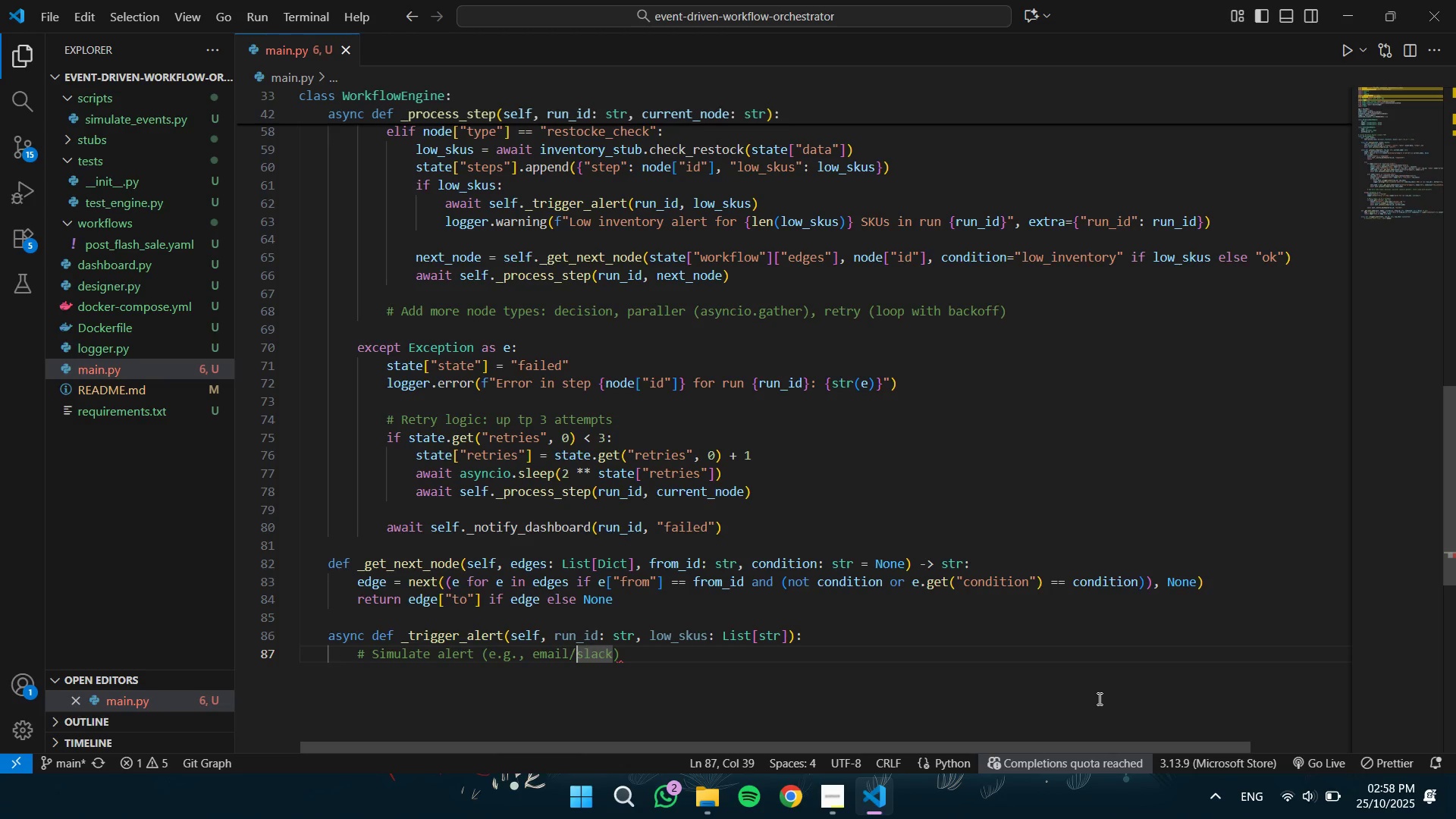 
key(ArrowRight)
 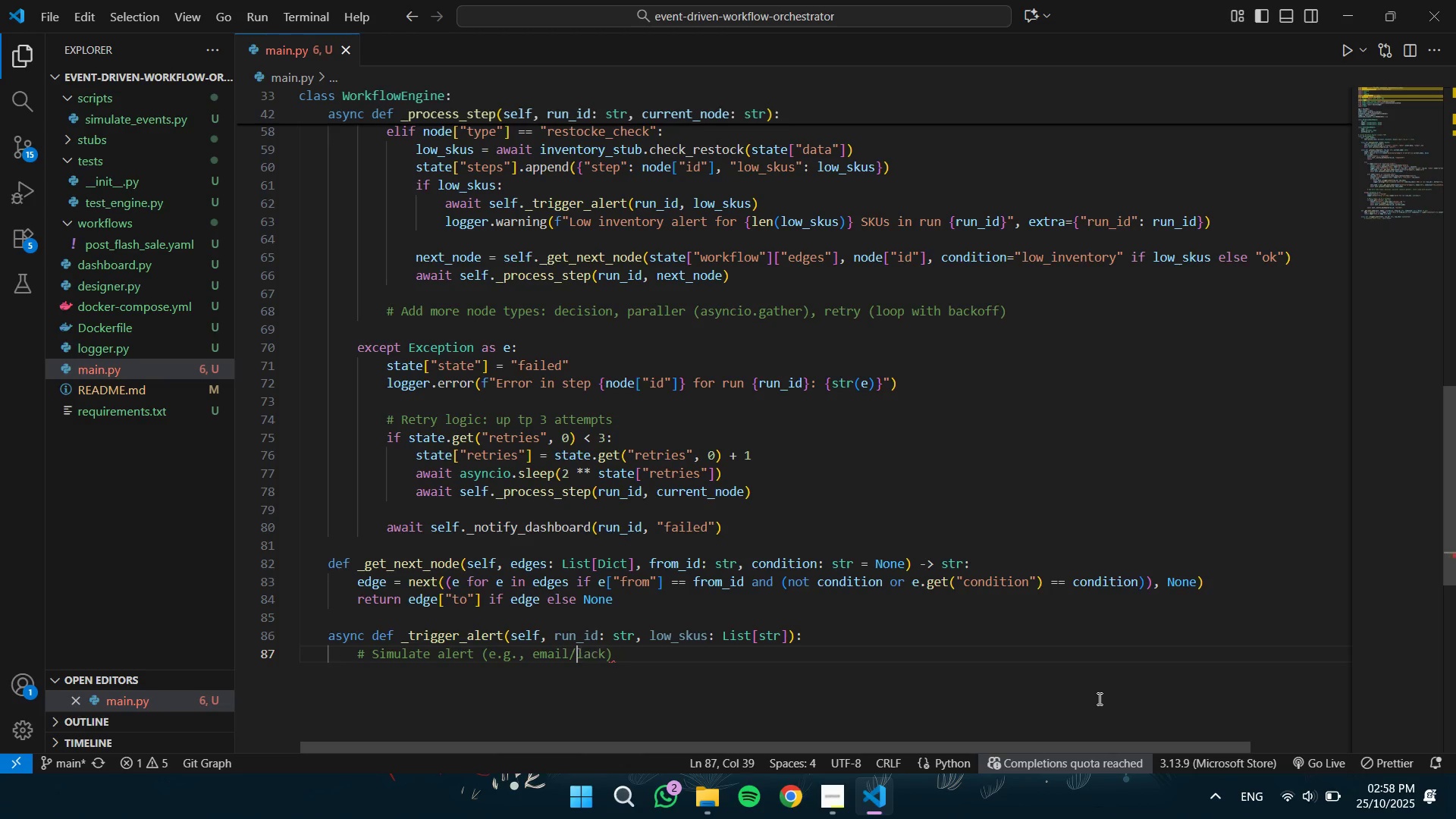 
key(Backspace)
 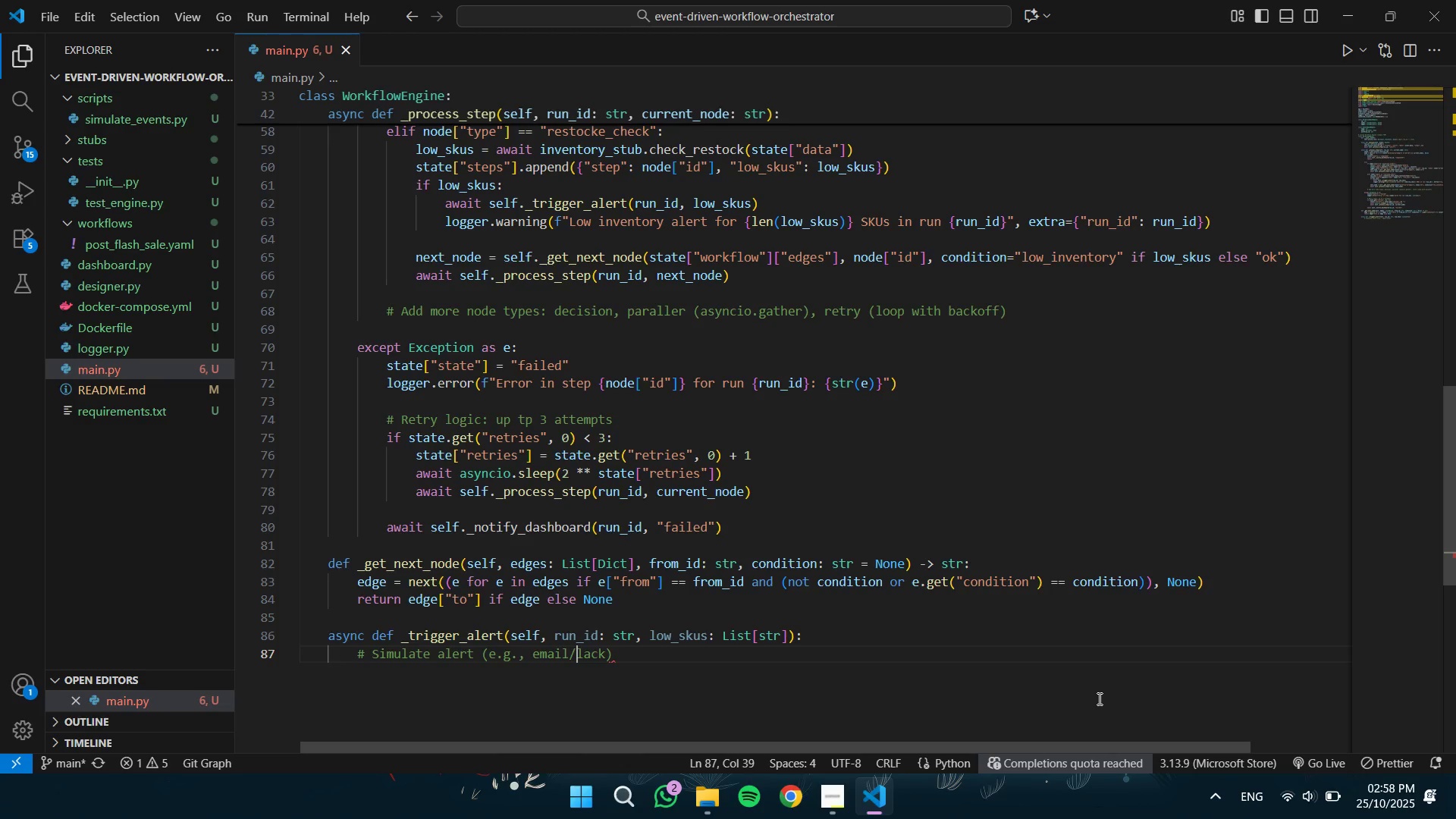 
key(Shift+S)
 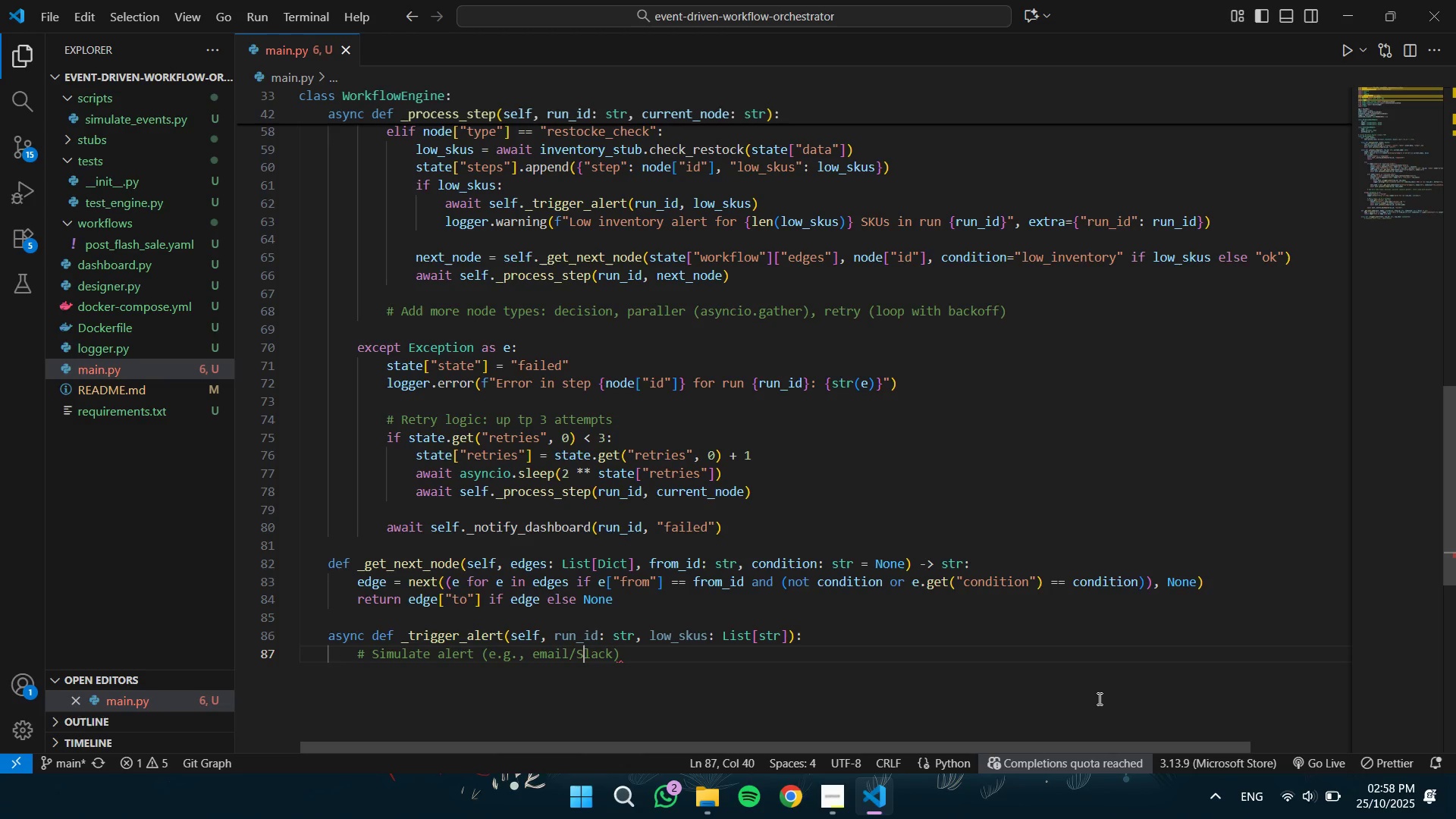 
key(Control+ArrowRight)
 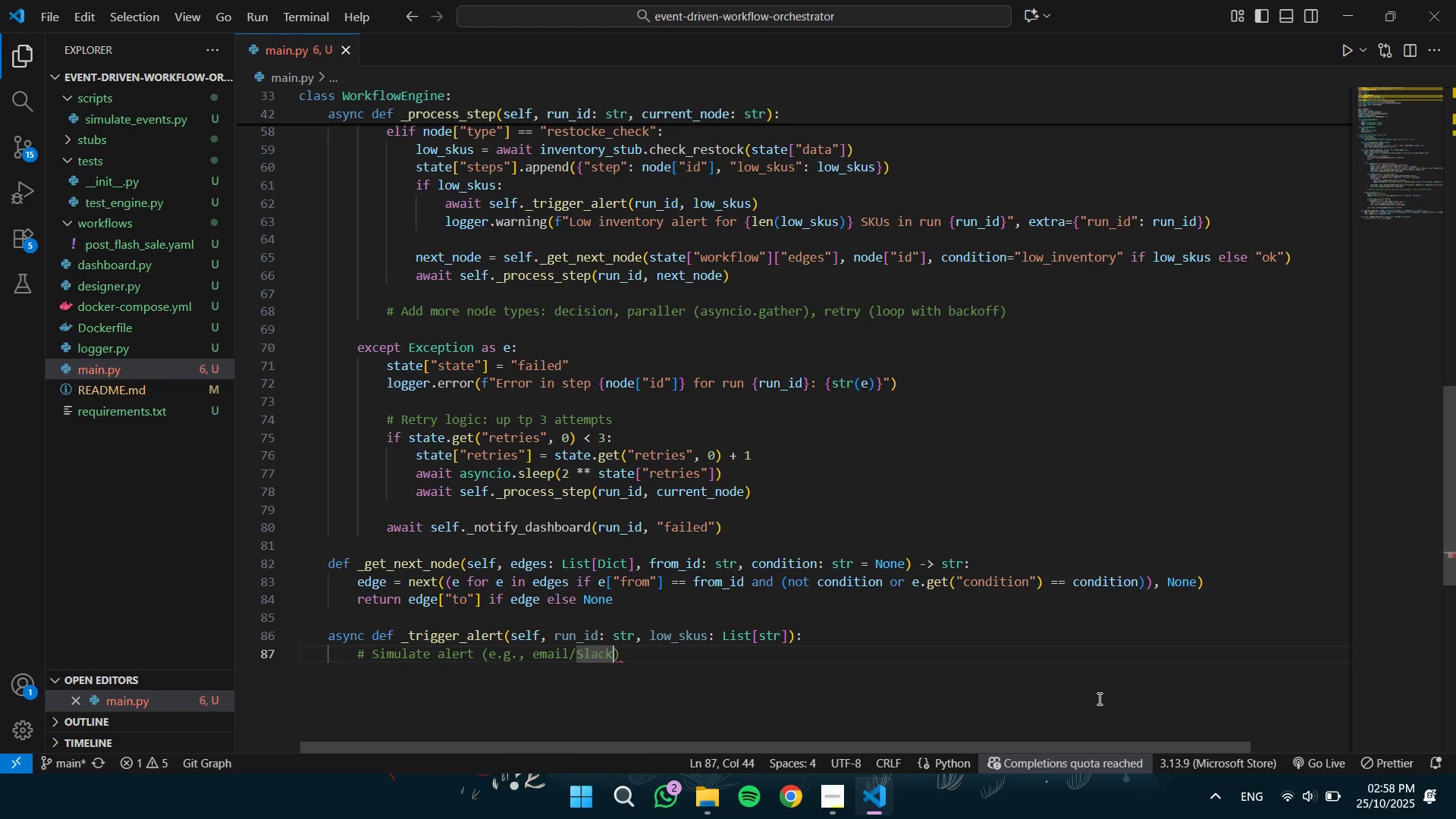 
key(Control+ArrowRight)
 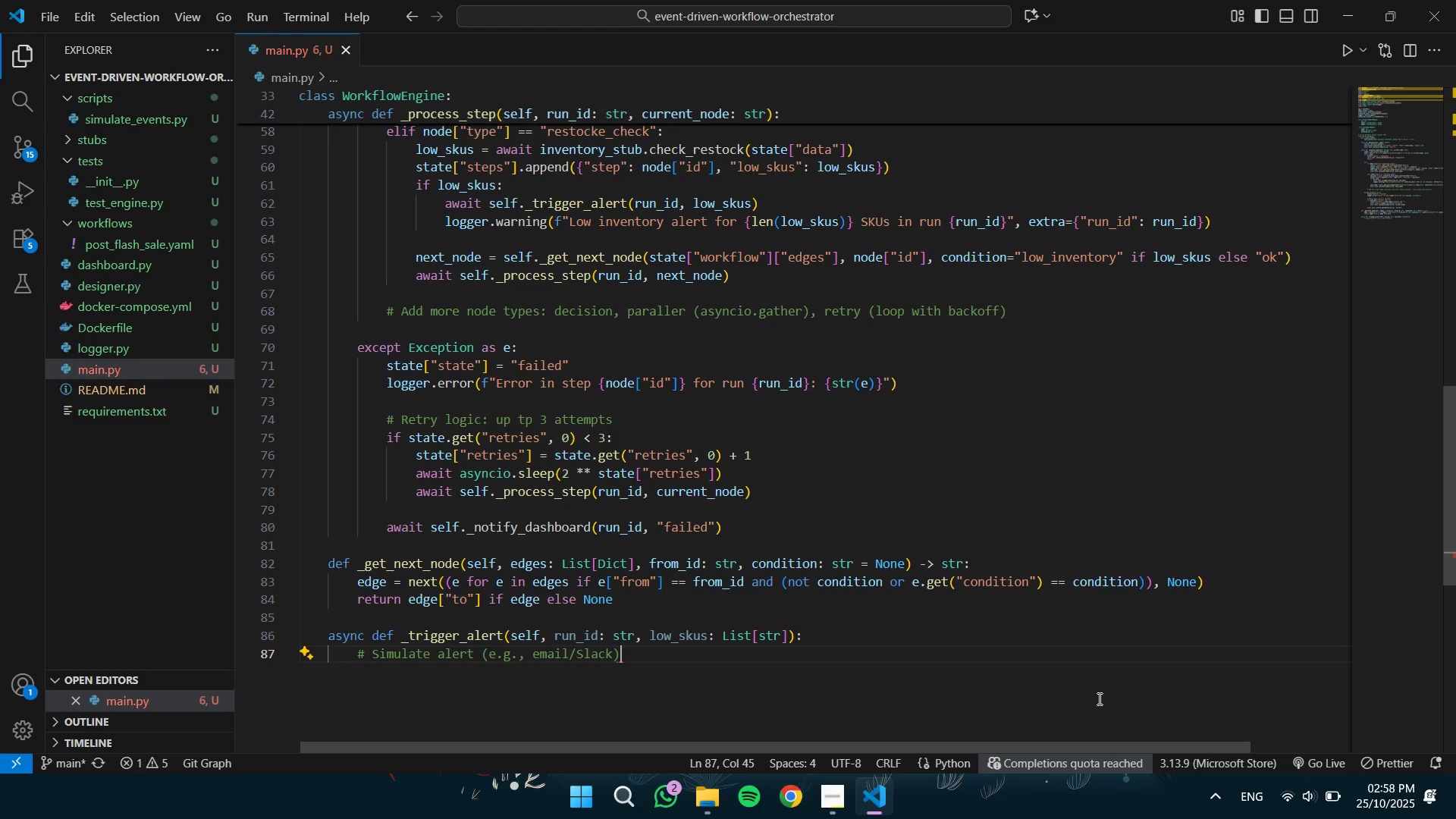 
key(Enter)
 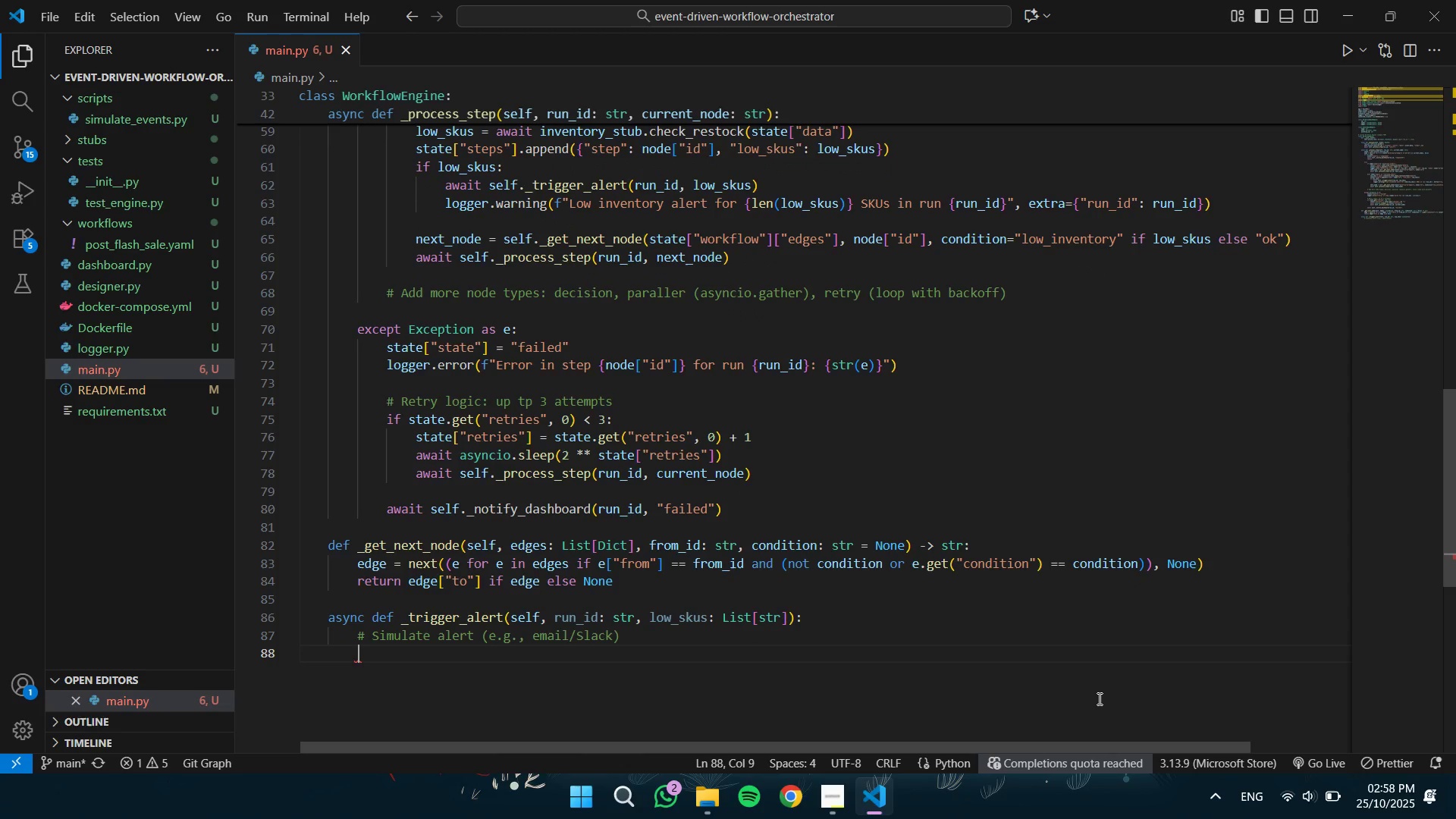 
type(await self._notid)
key(Backspace)
type(fy)
 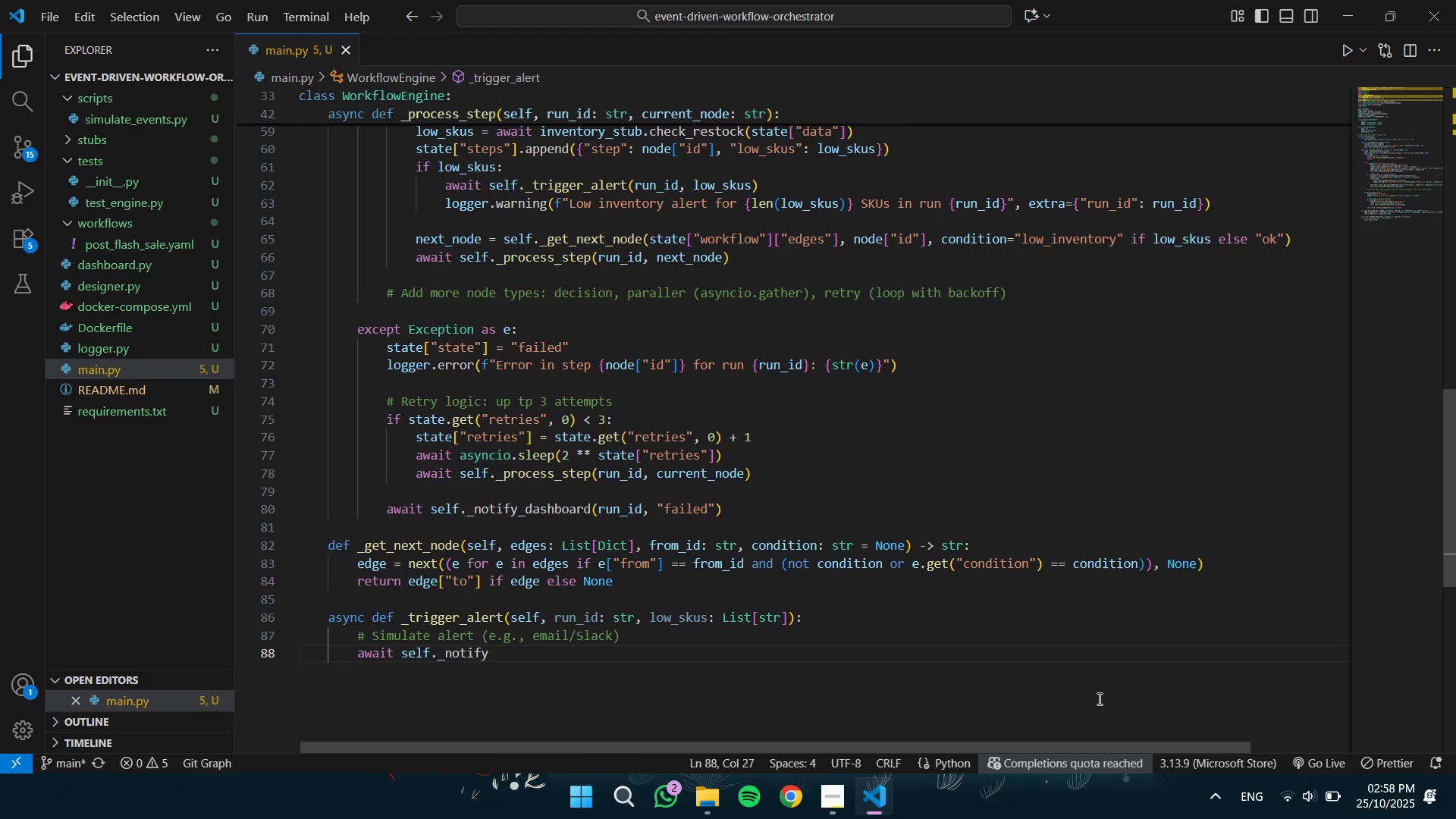 
type(_dashboard(run_id, )
 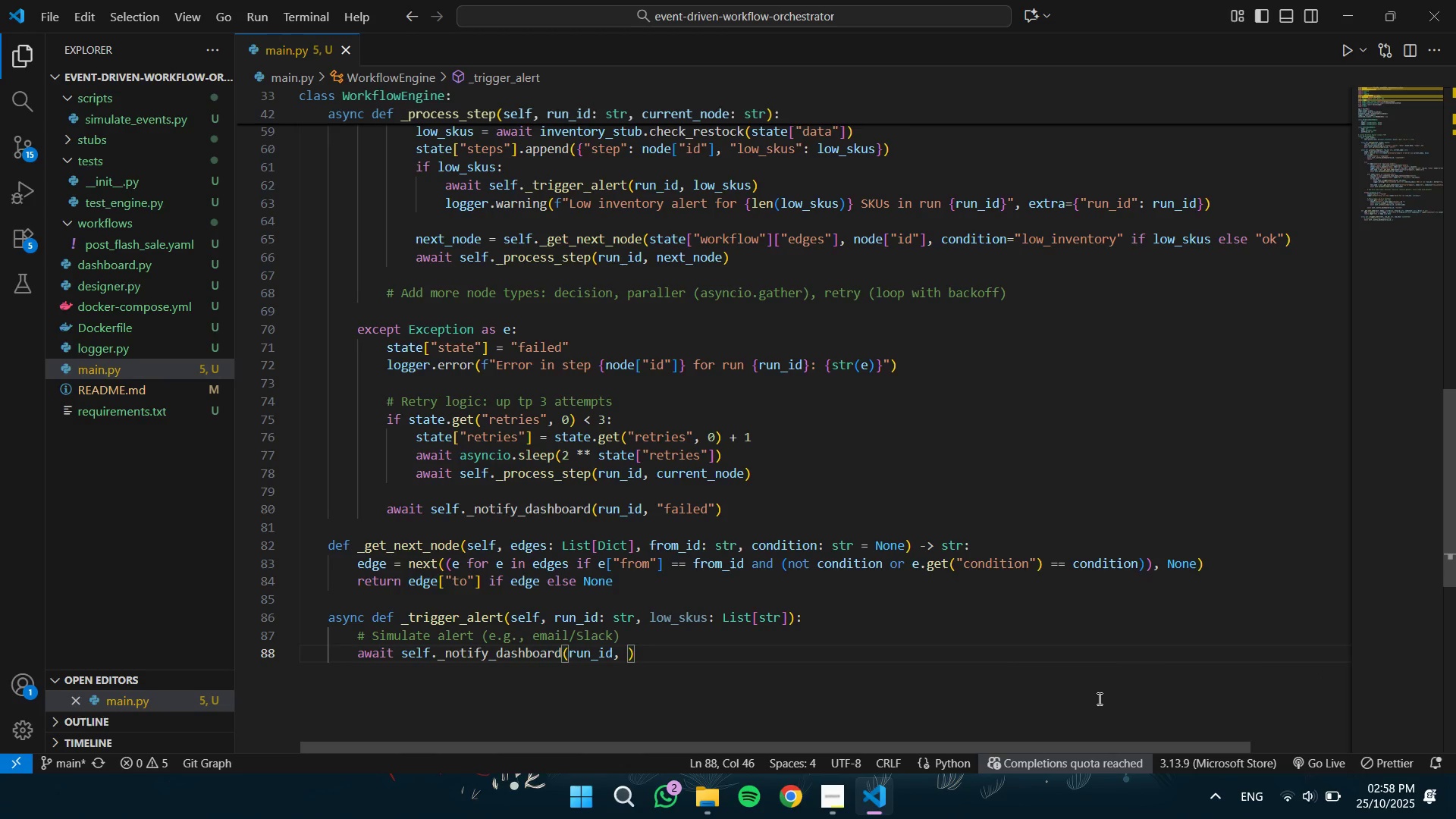 
type("alert)
 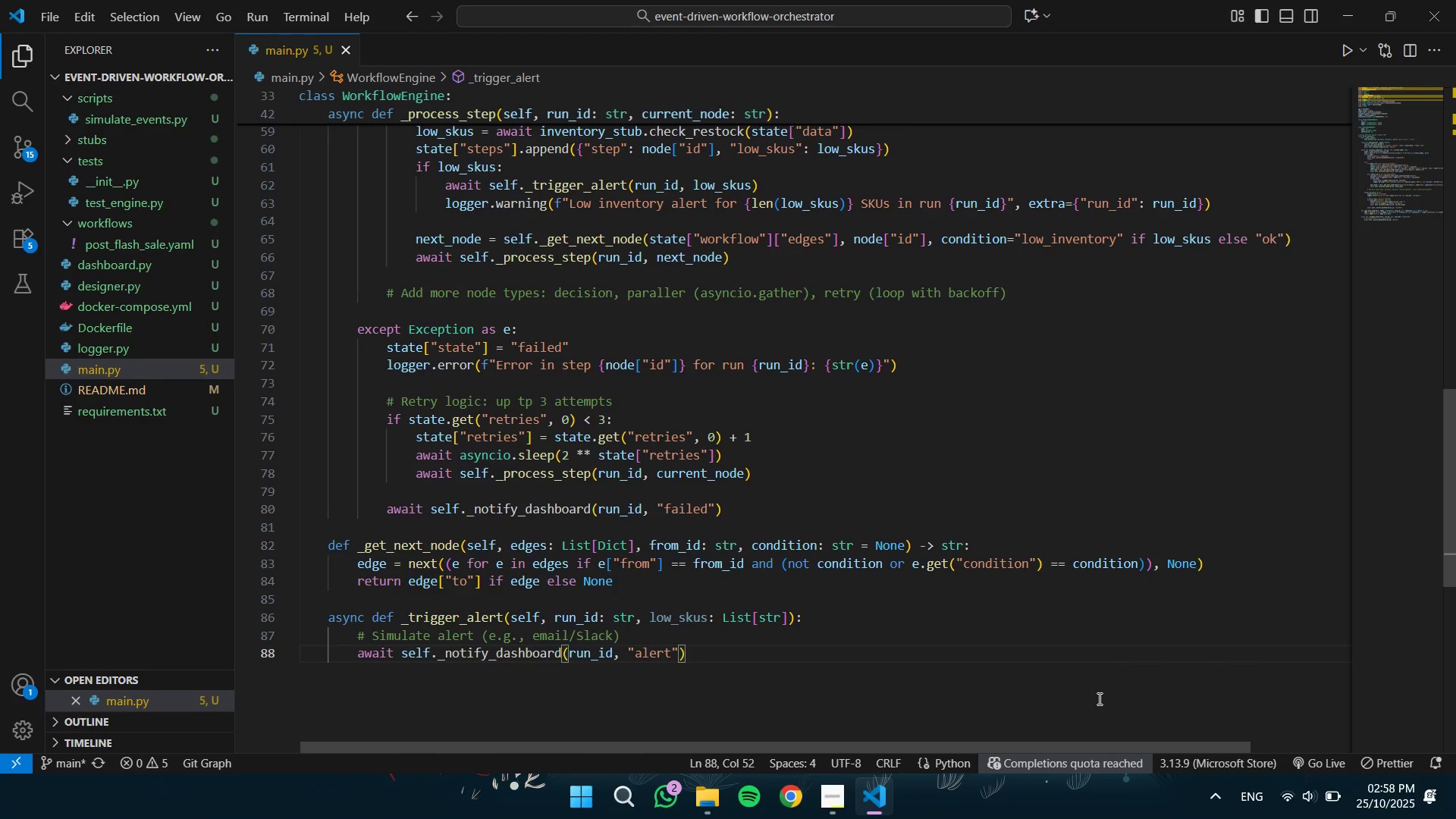 
key(ArrowRight)
 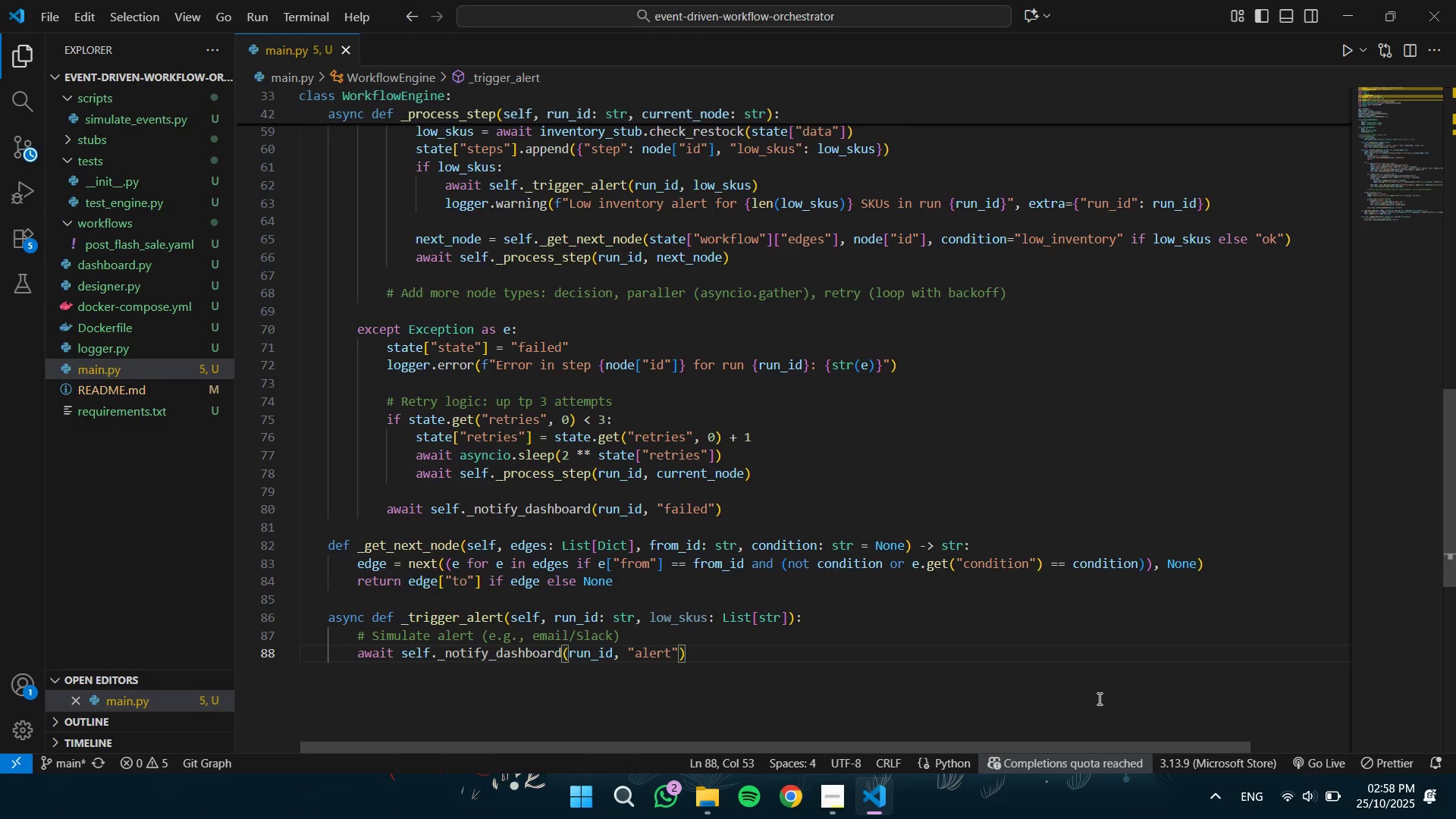 
type(, {"low_skus)
 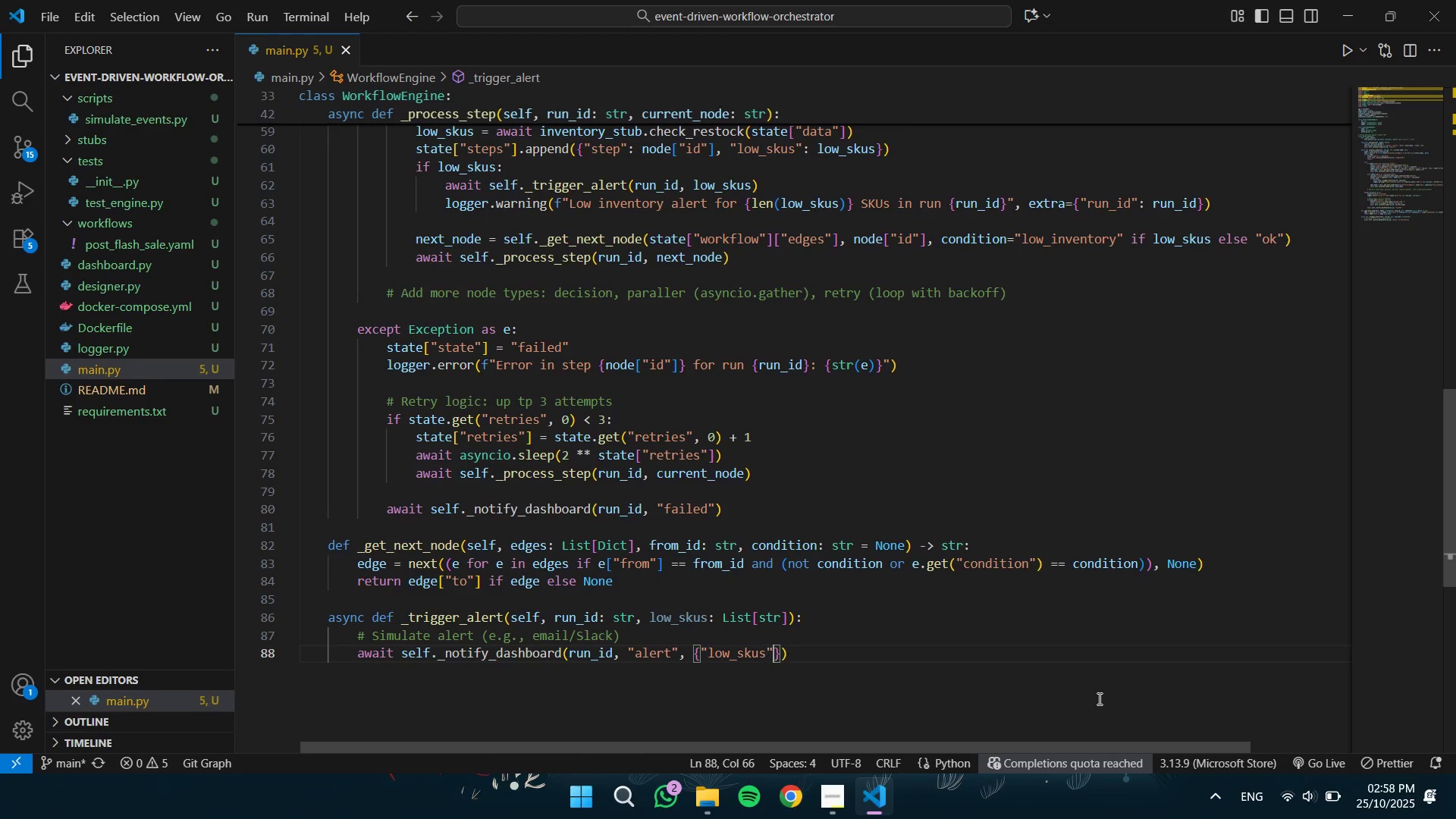 
 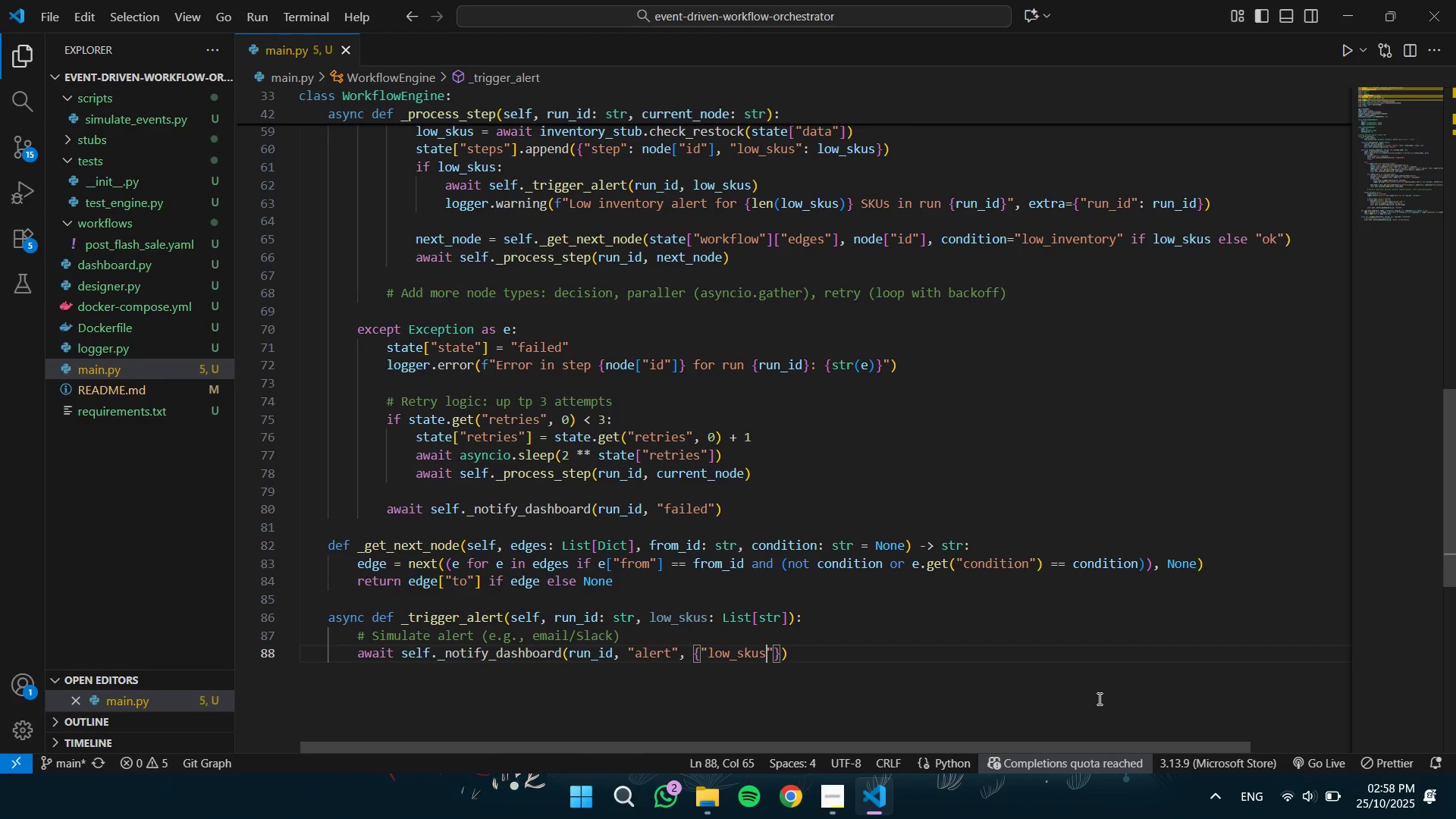 
key(ArrowRight)
 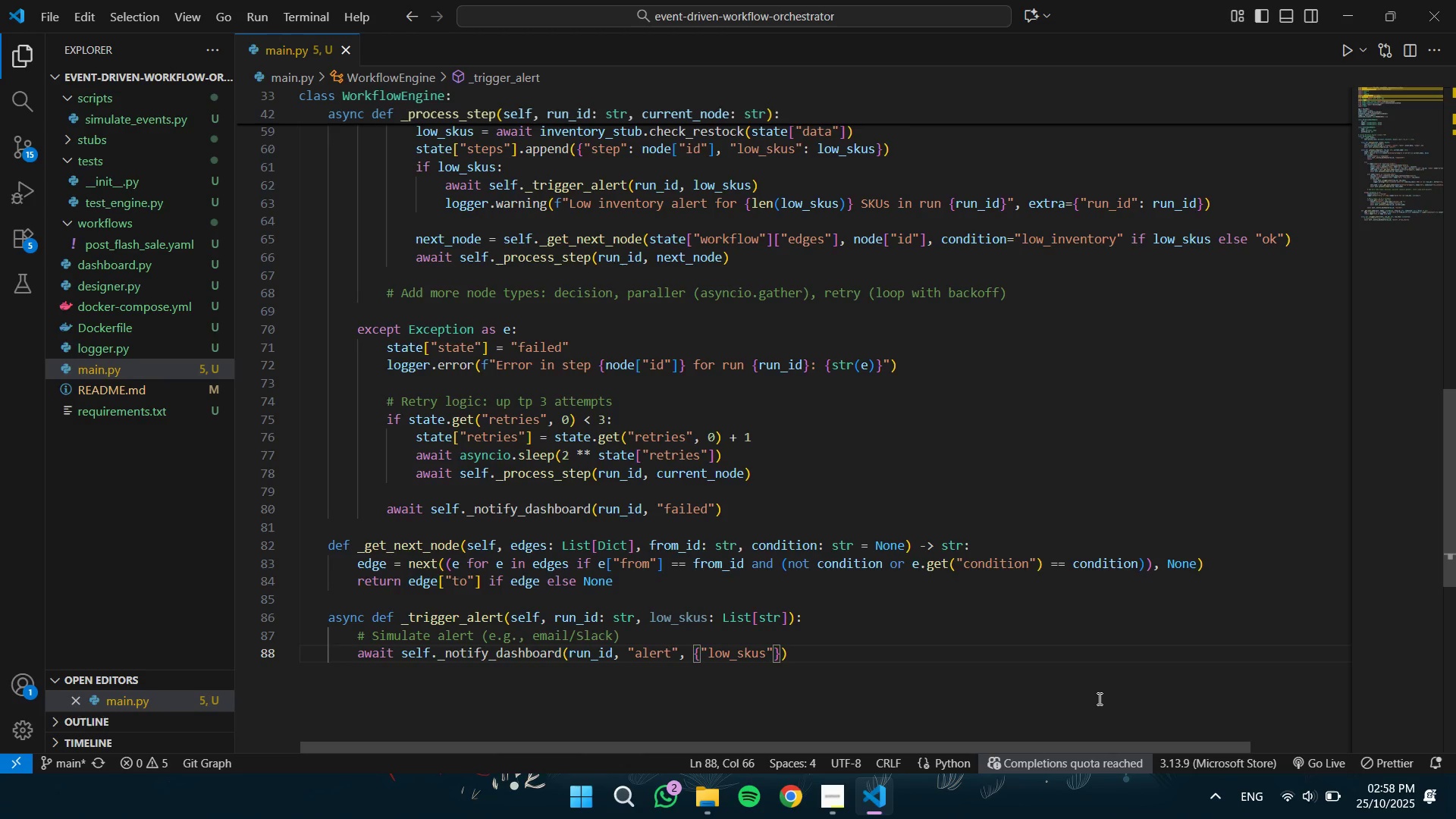 
type(: low)
 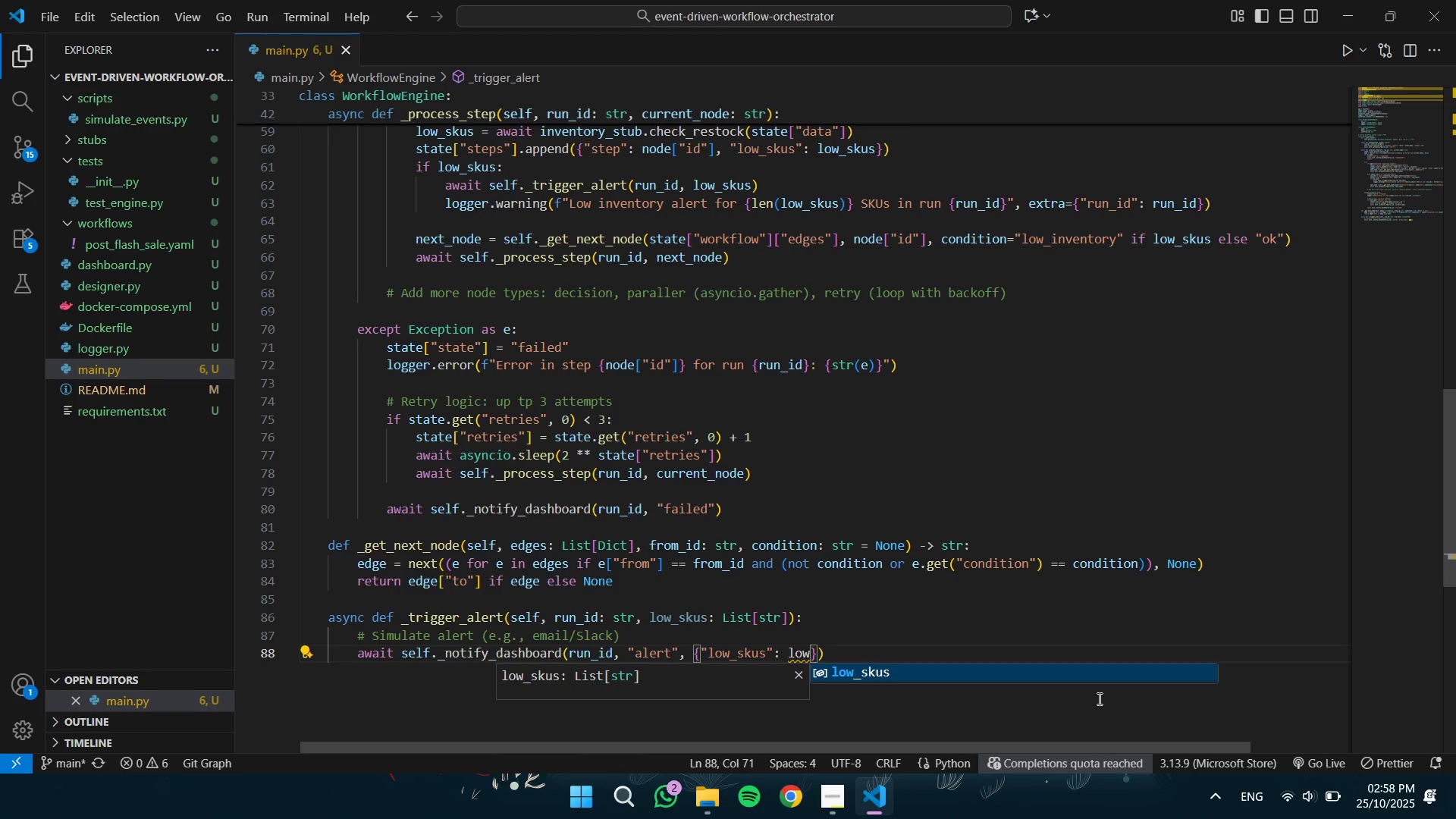 
key(Enter)
 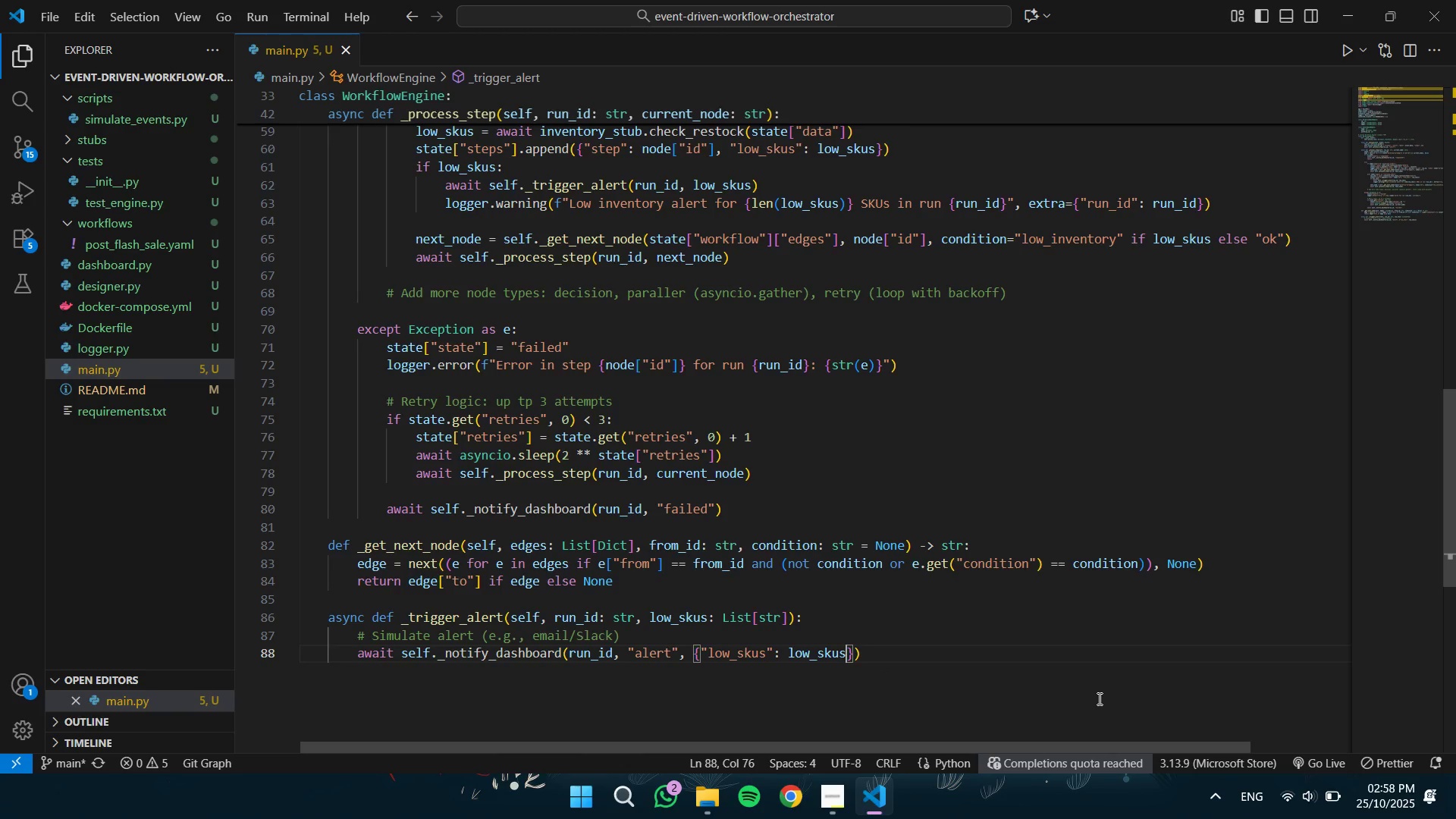 
key(ArrowRight)
 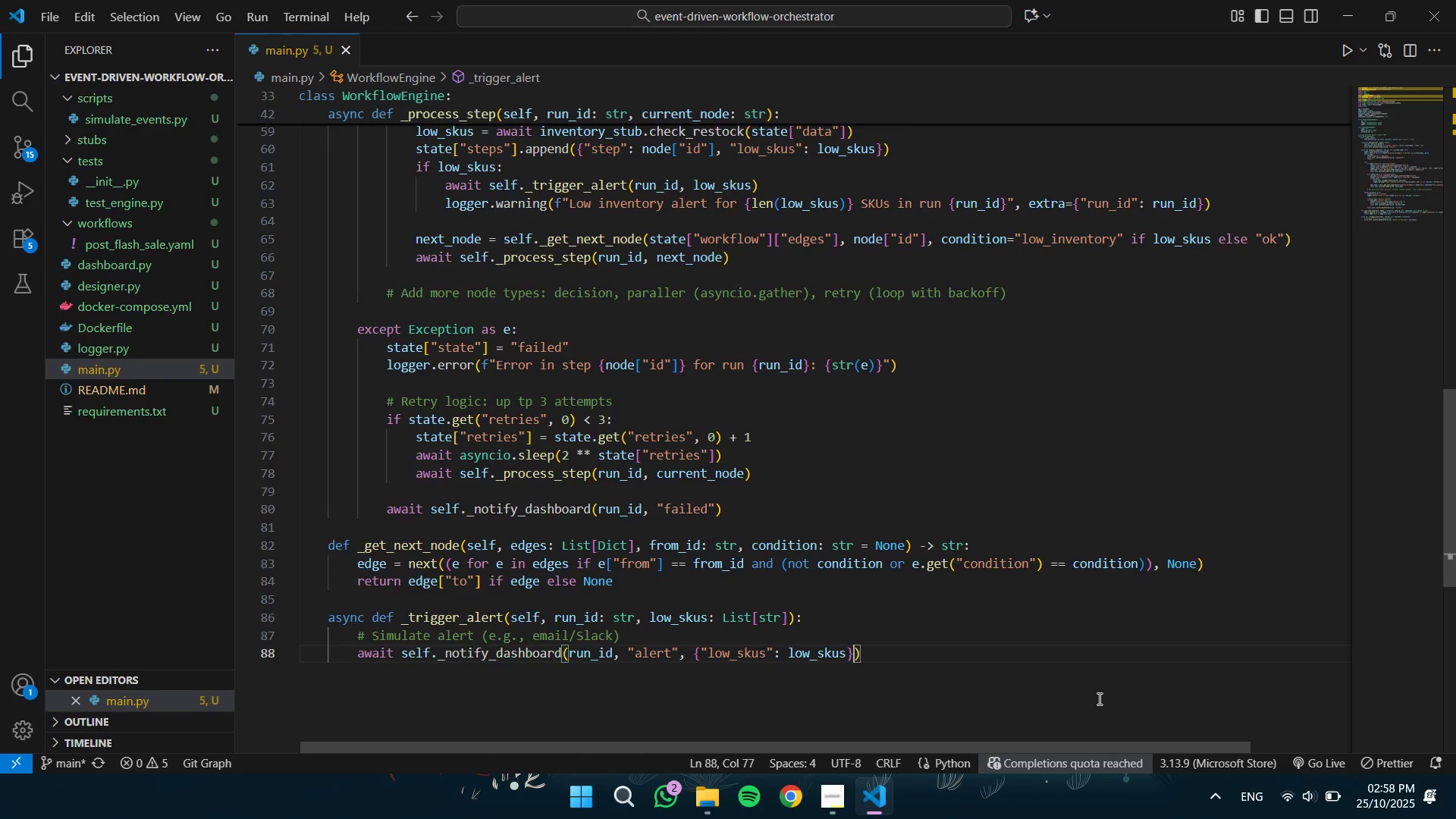 
key(ArrowRight)
 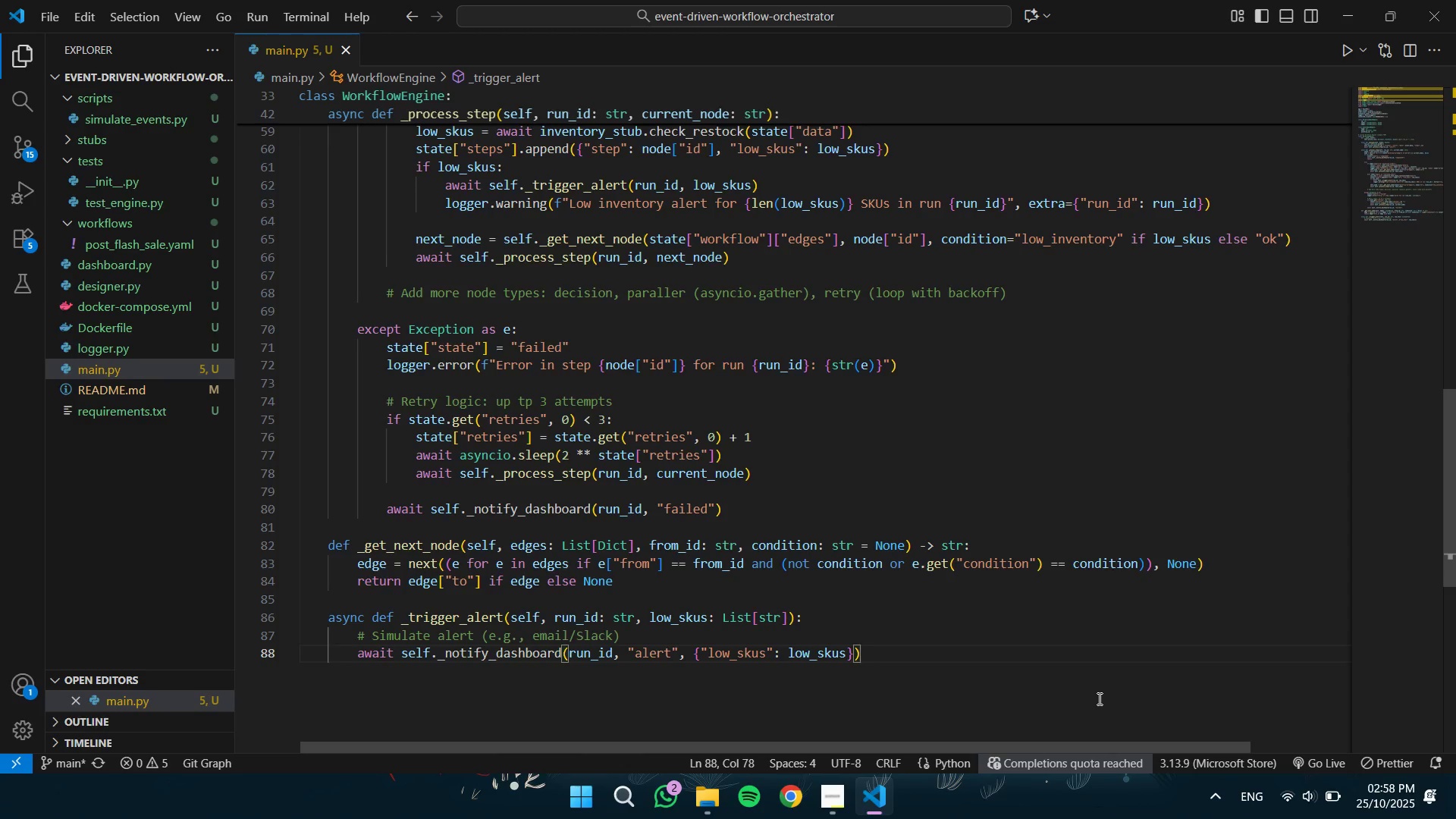 
key(Enter)
 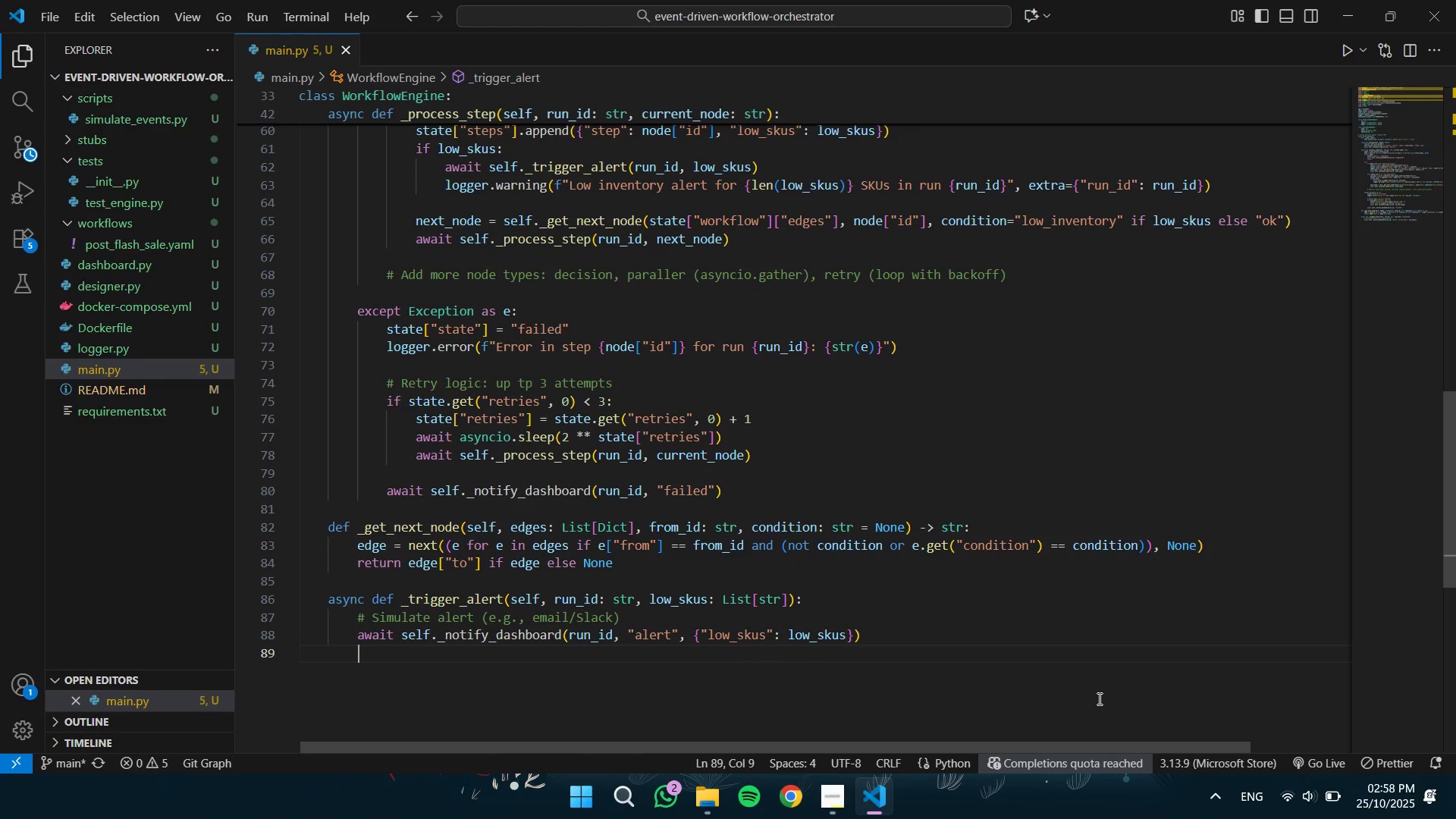 
key(Enter)
 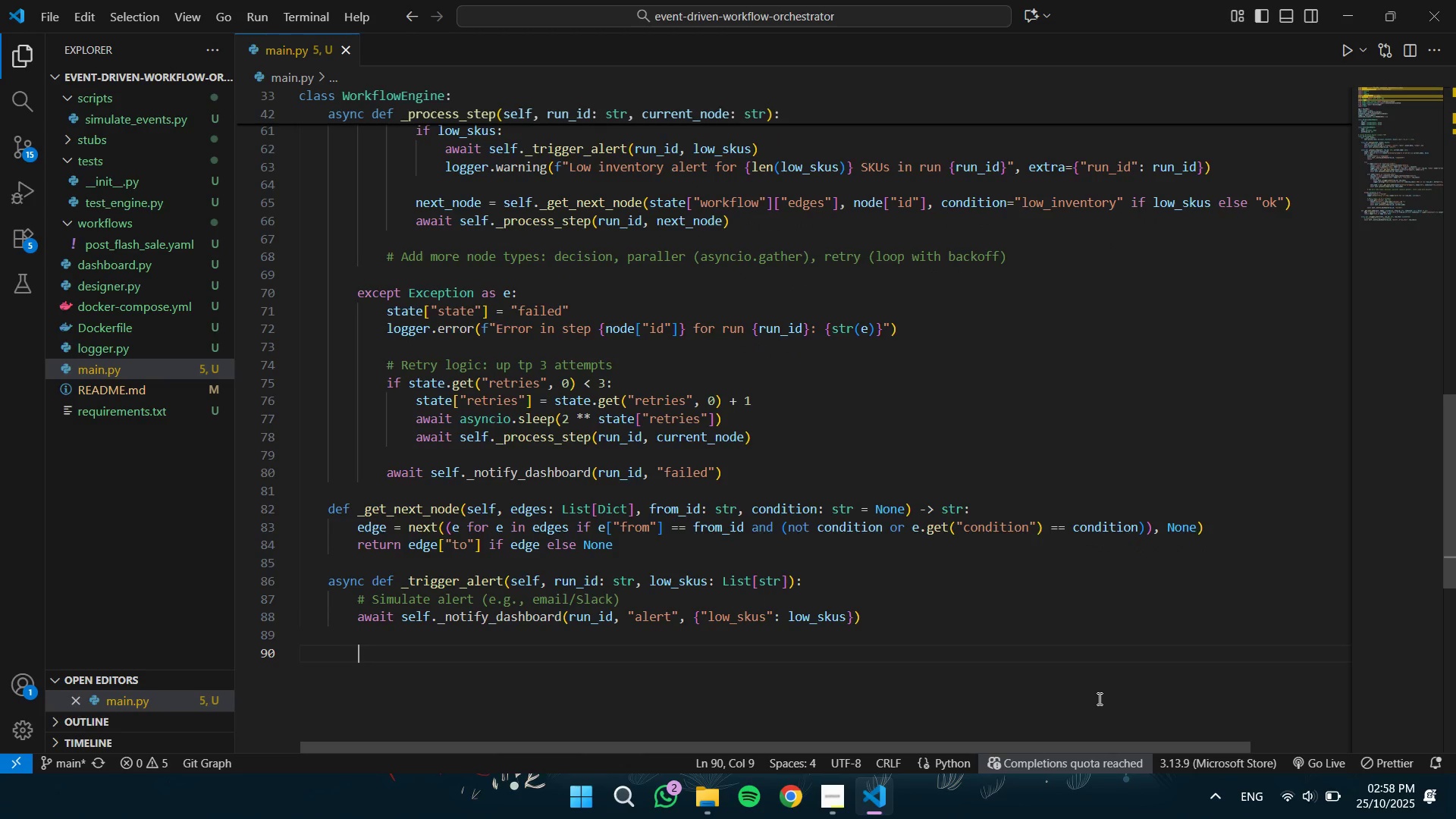 
key(Backspace)
type(async def )
 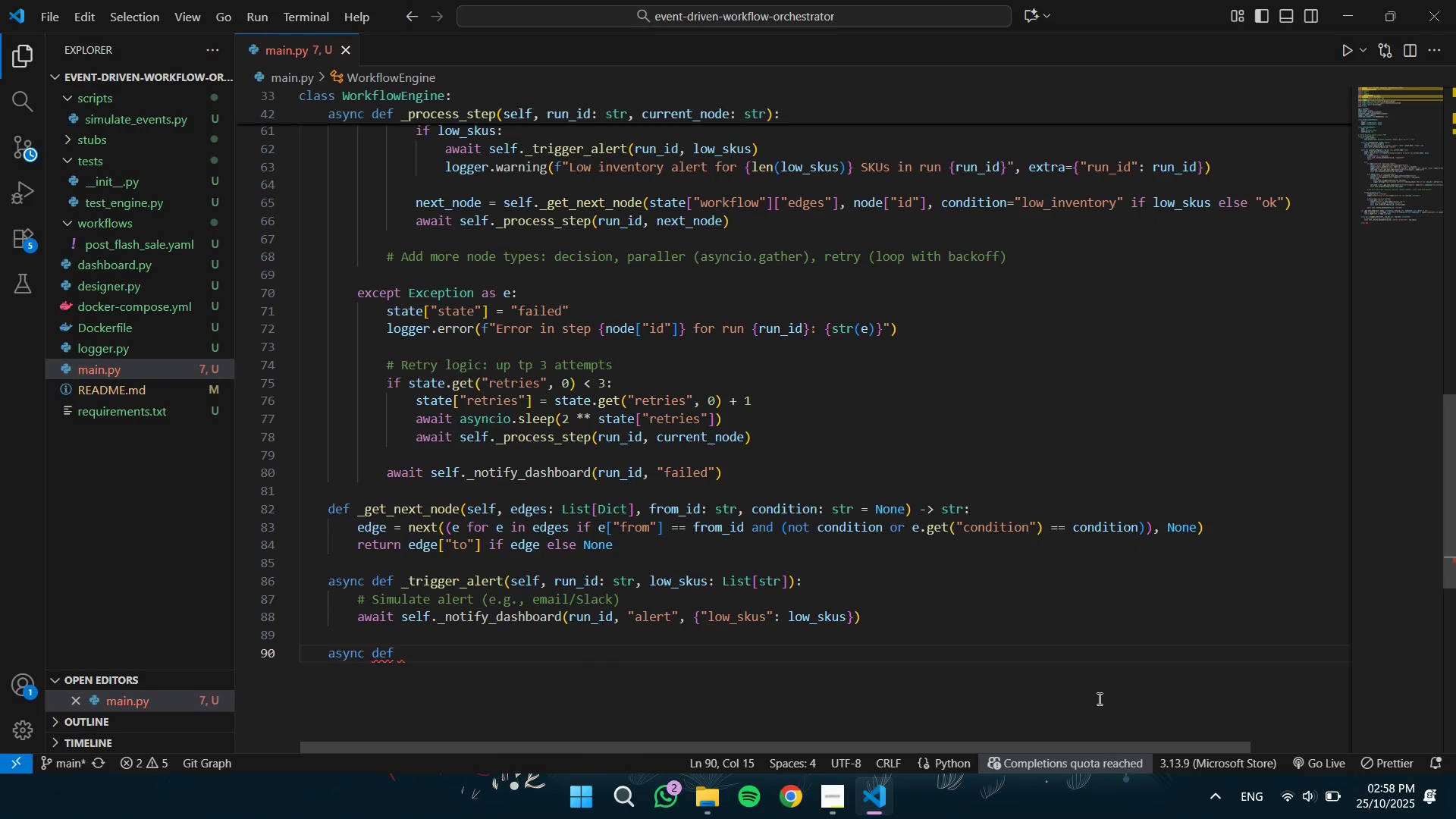 
type(_notify )
key(Backspace)
type(_dashbopar)
key(Backspace)
key(Backspace)
key(Backspace)
type(ard(run_id, "alert)
 